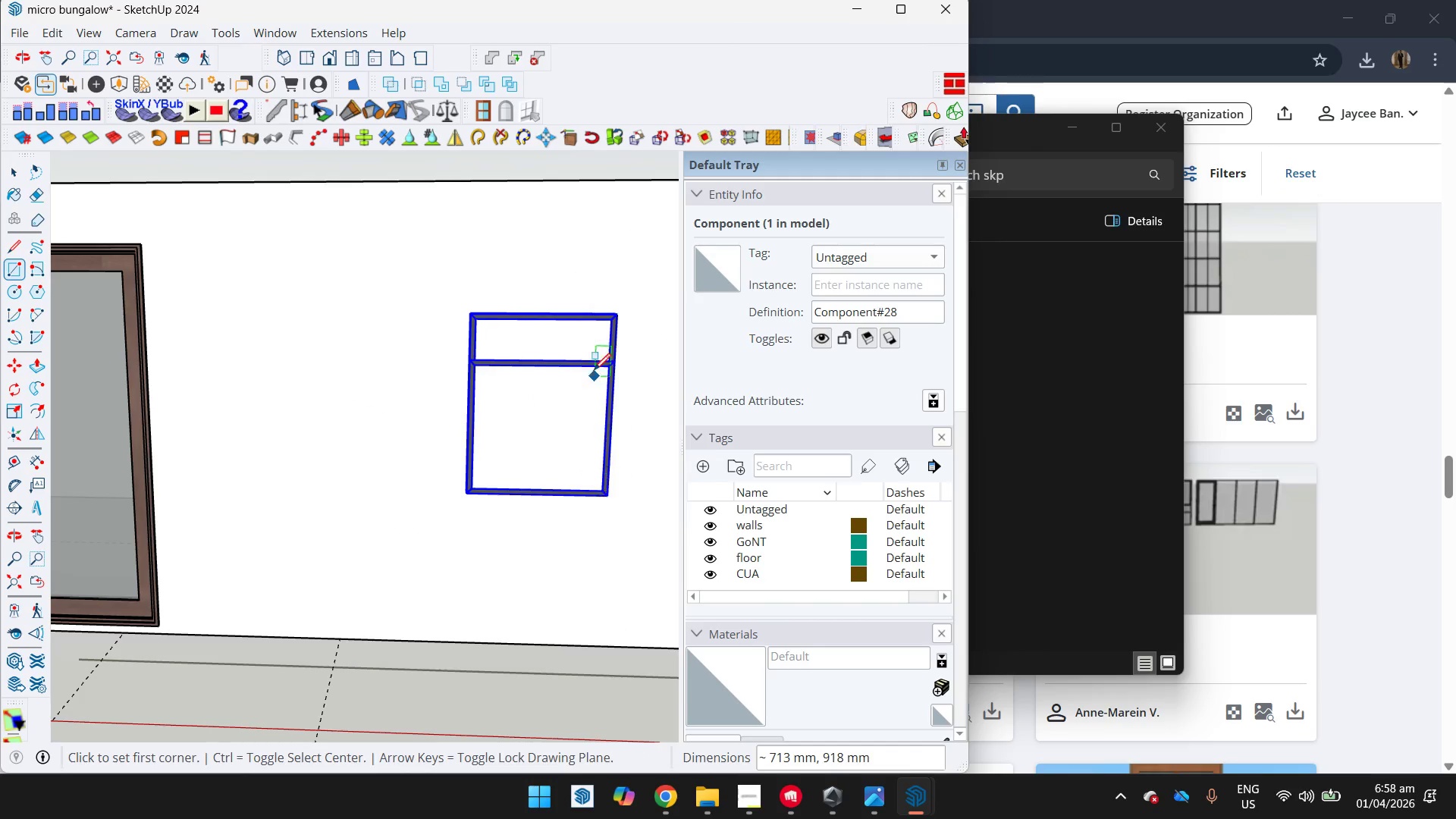 
key(Space)
 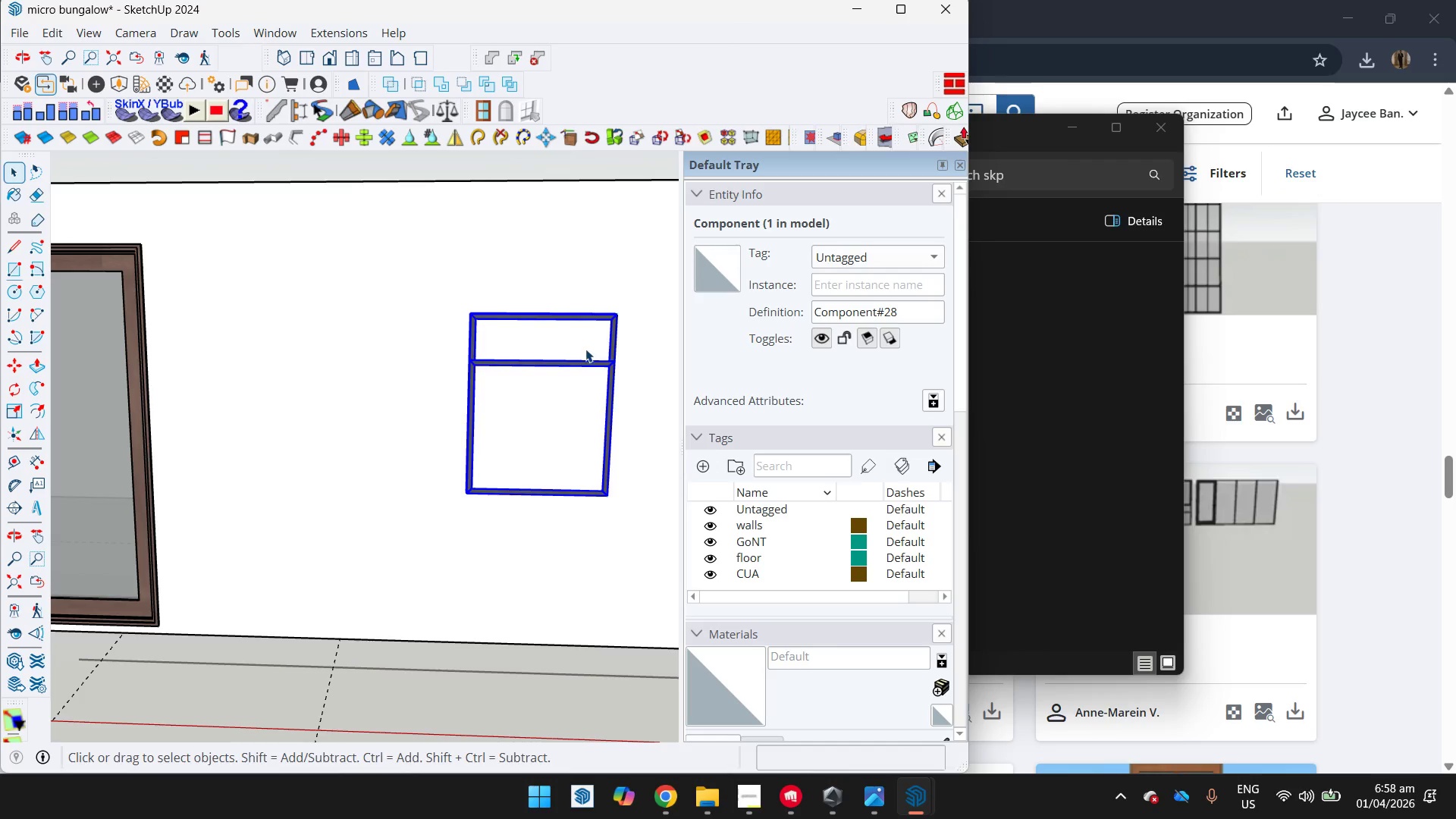 
left_click([580, 372])
 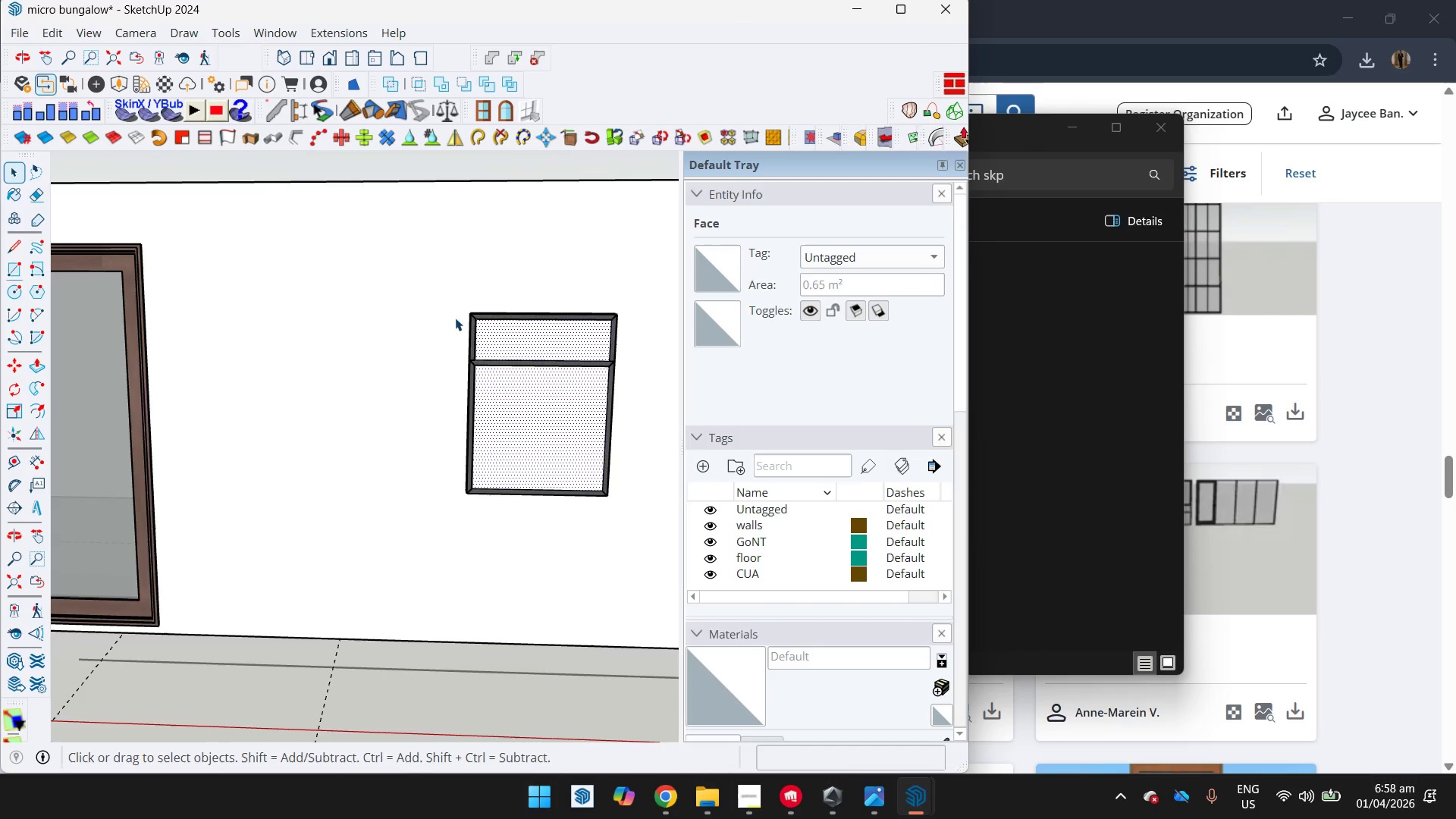 
left_click([508, 362])
 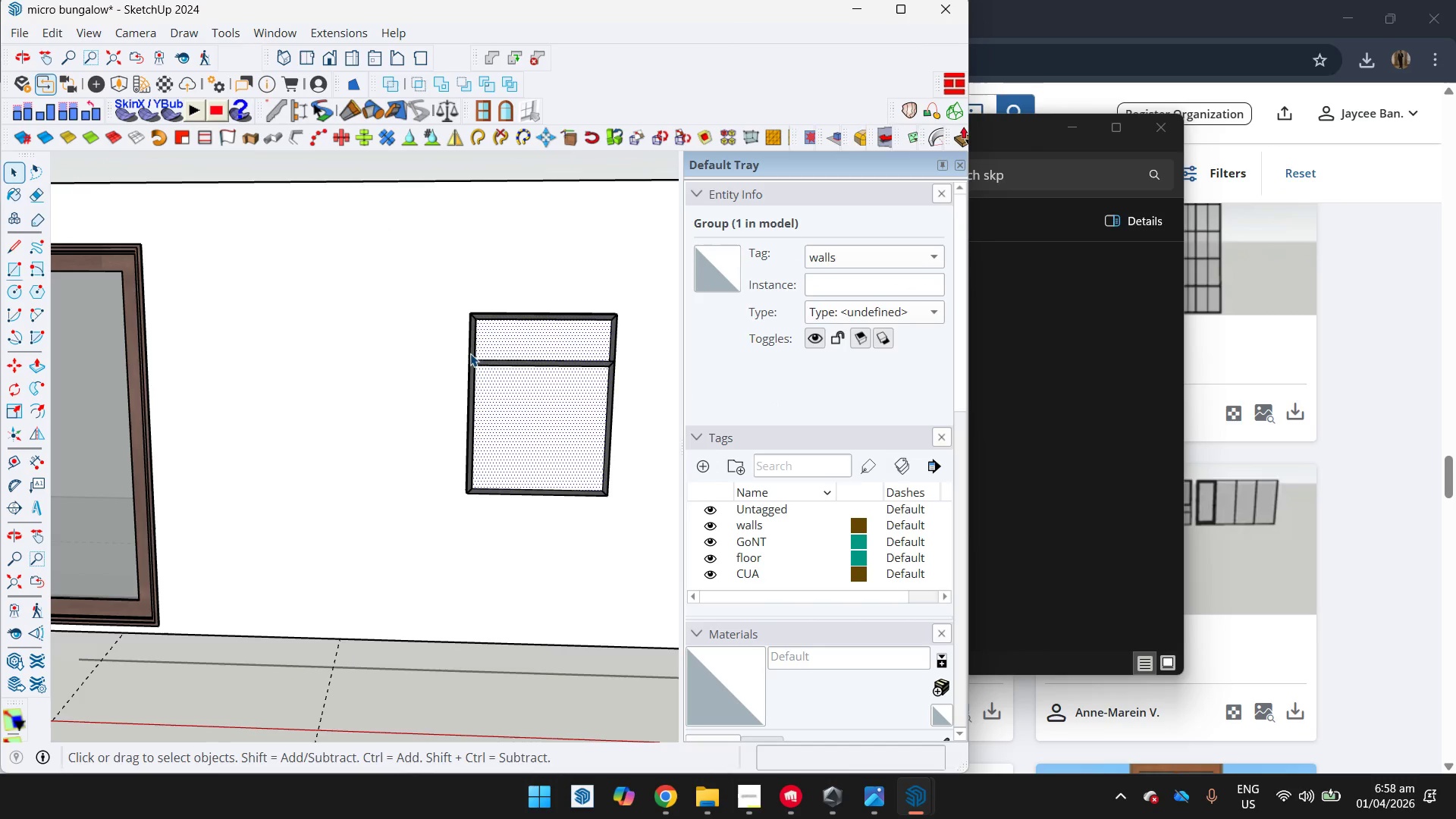 
left_click([471, 353])
 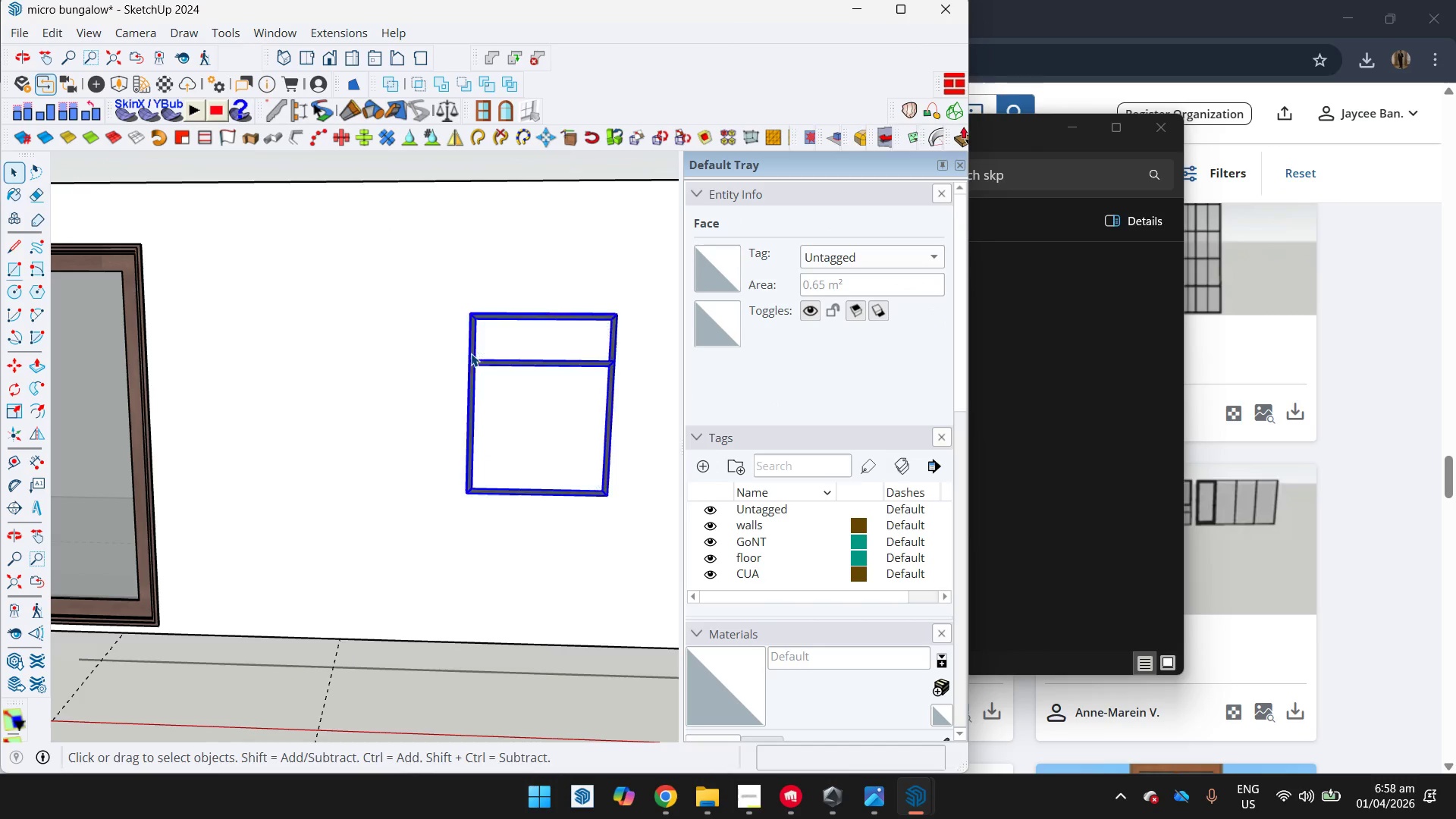 
right_click([471, 353])
 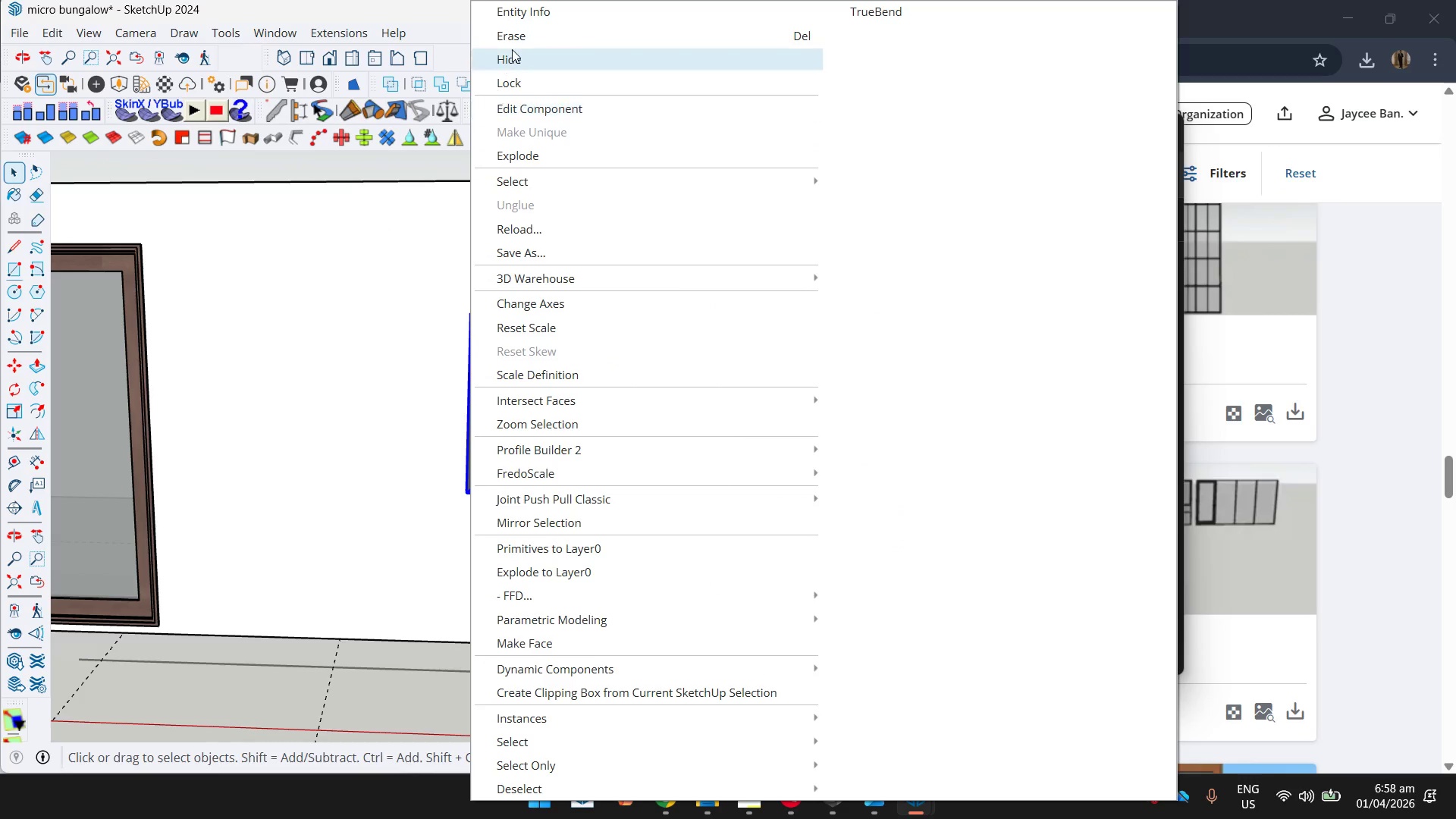 
left_click([512, 49])
 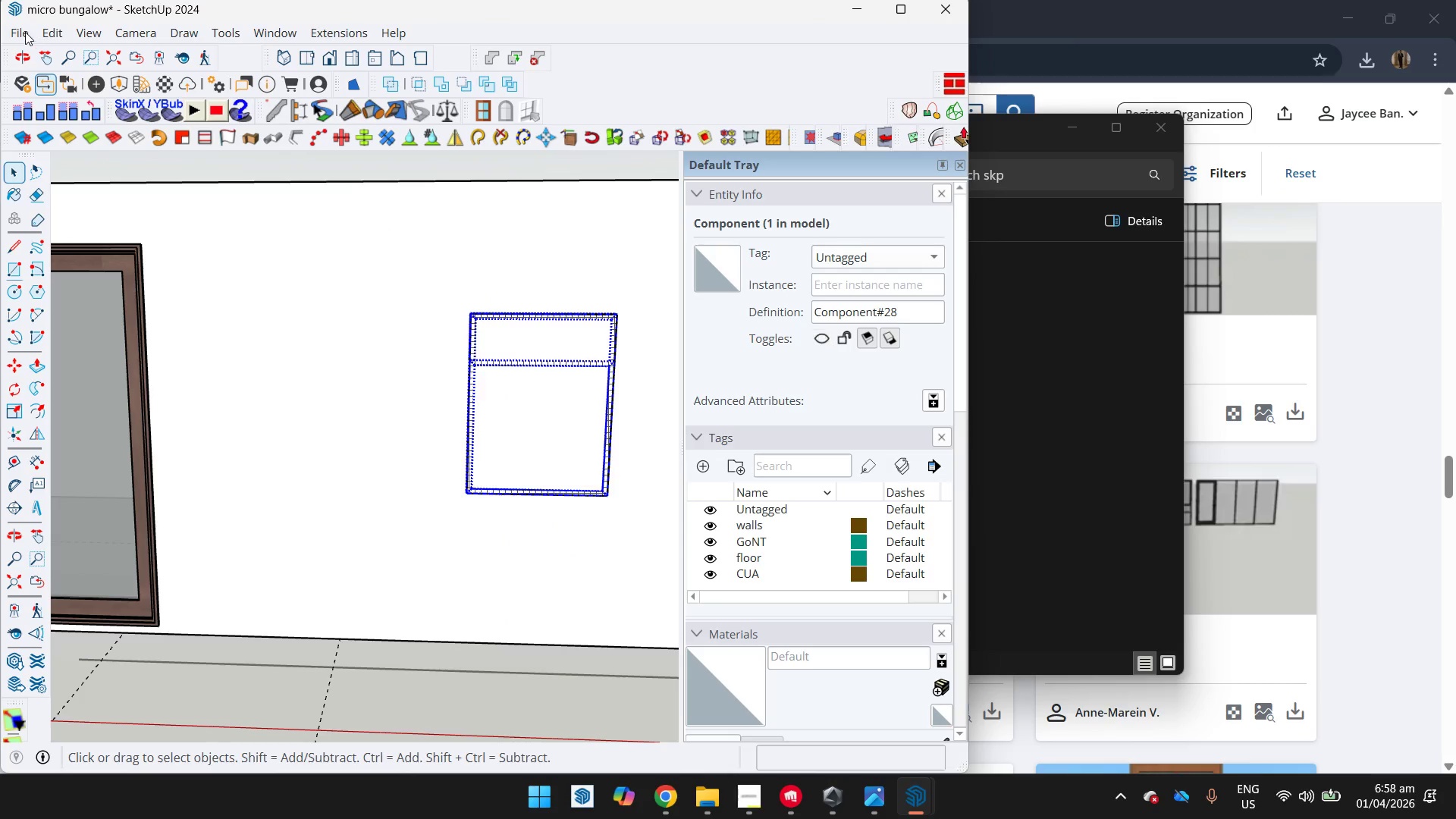 
left_click([78, 33])
 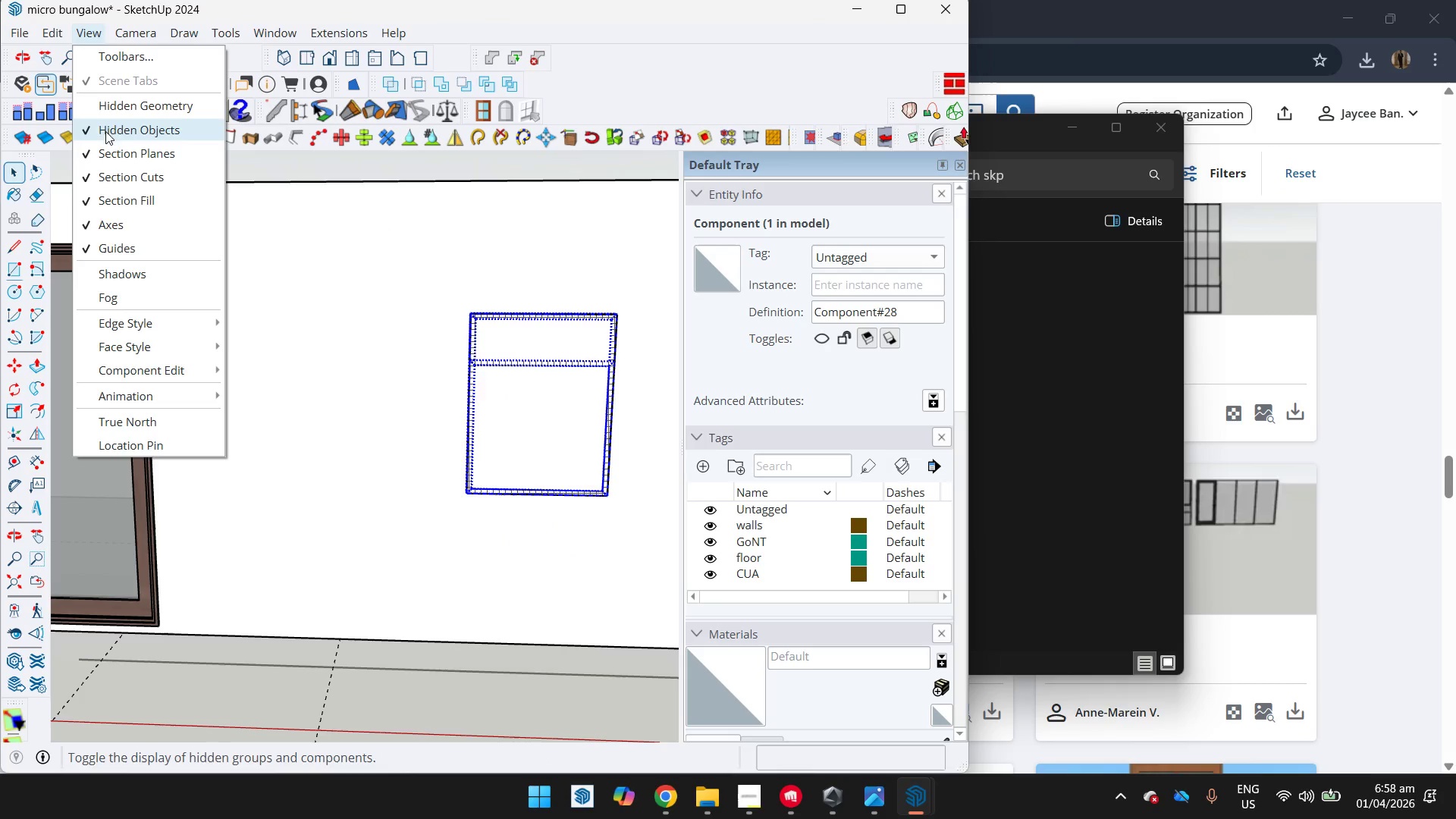 
left_click([107, 137])
 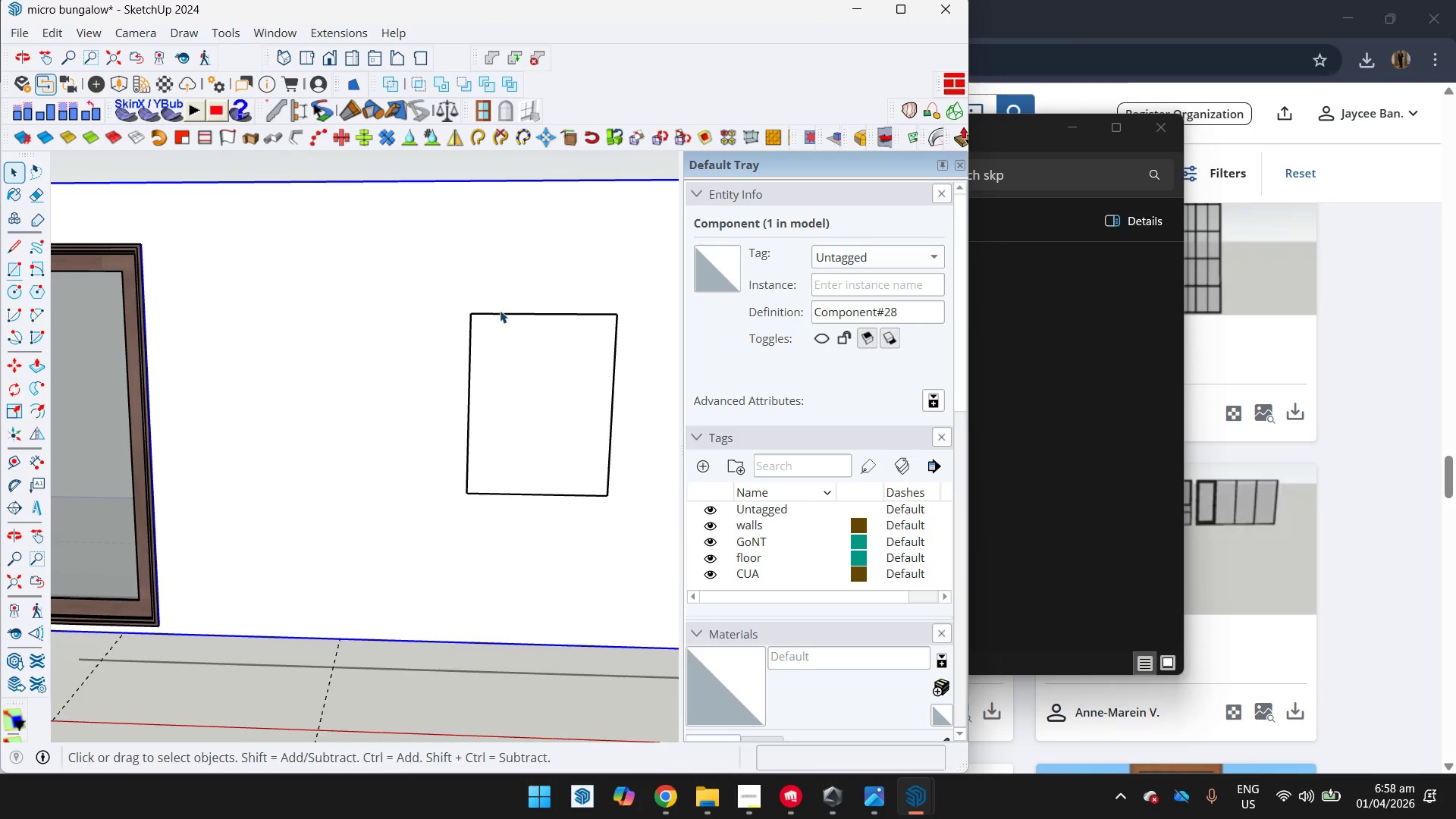 
left_click([505, 313])
 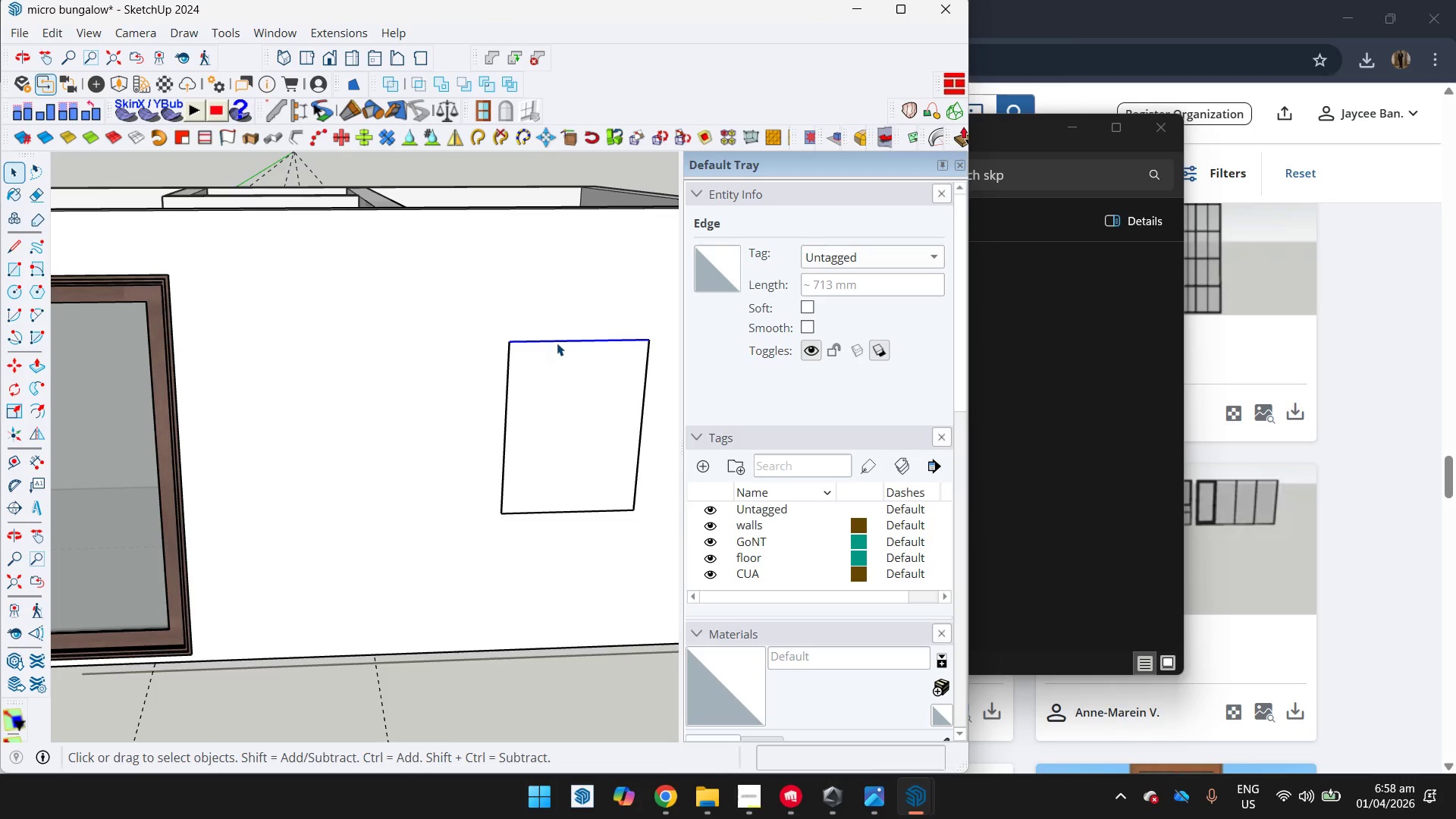 
double_click([558, 341])
 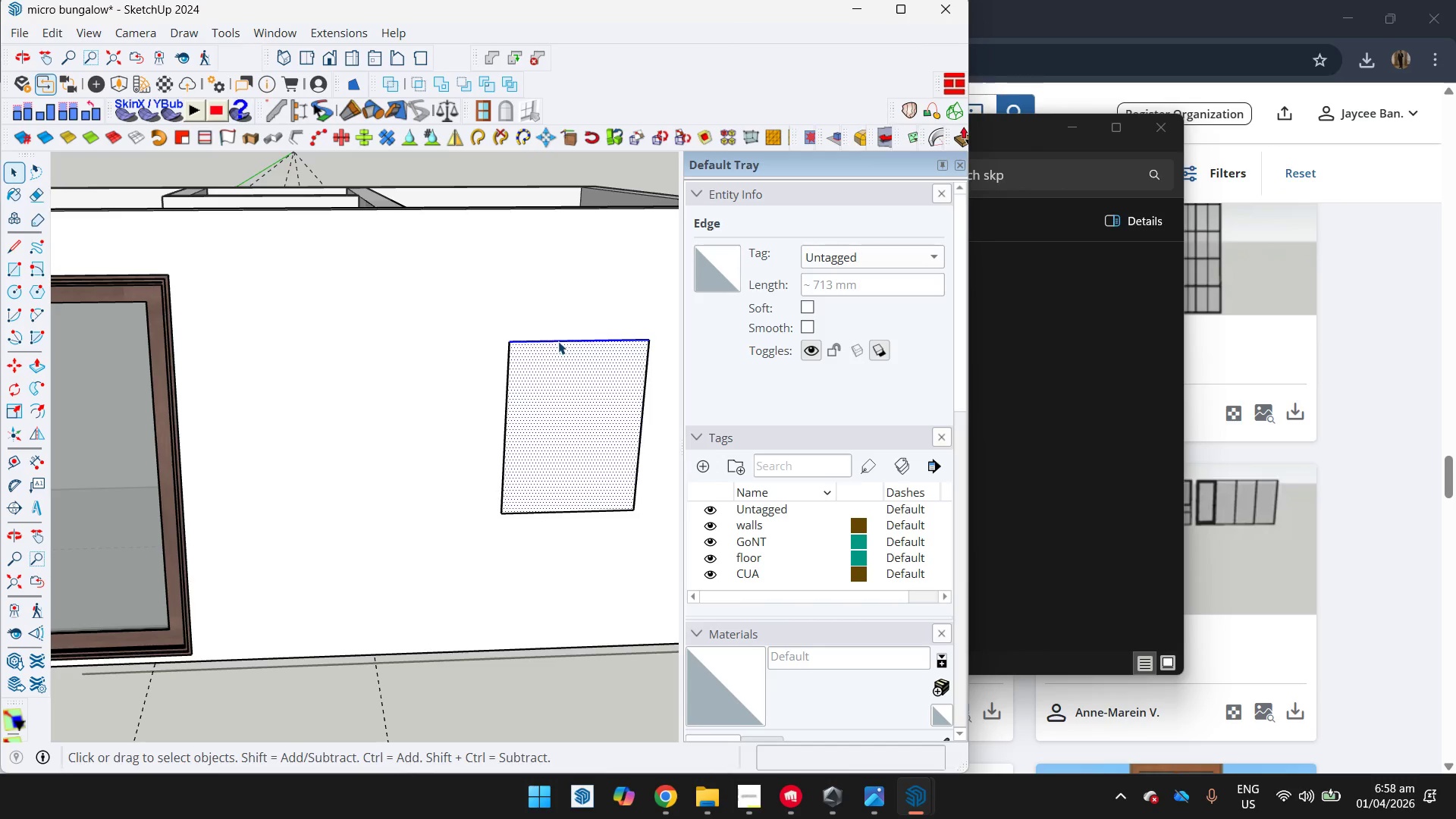 
triple_click([558, 341])
 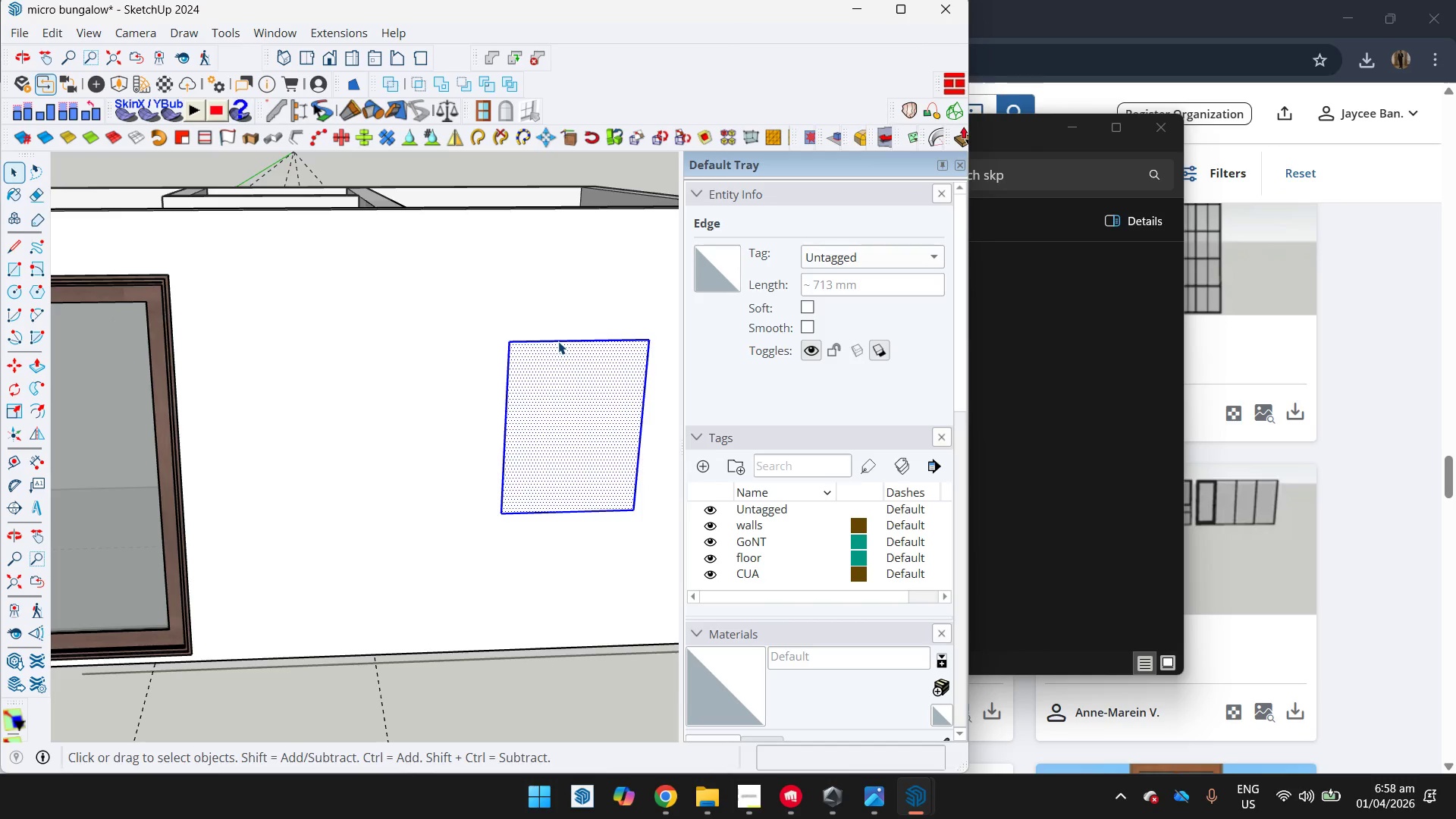 
right_click([558, 341])
 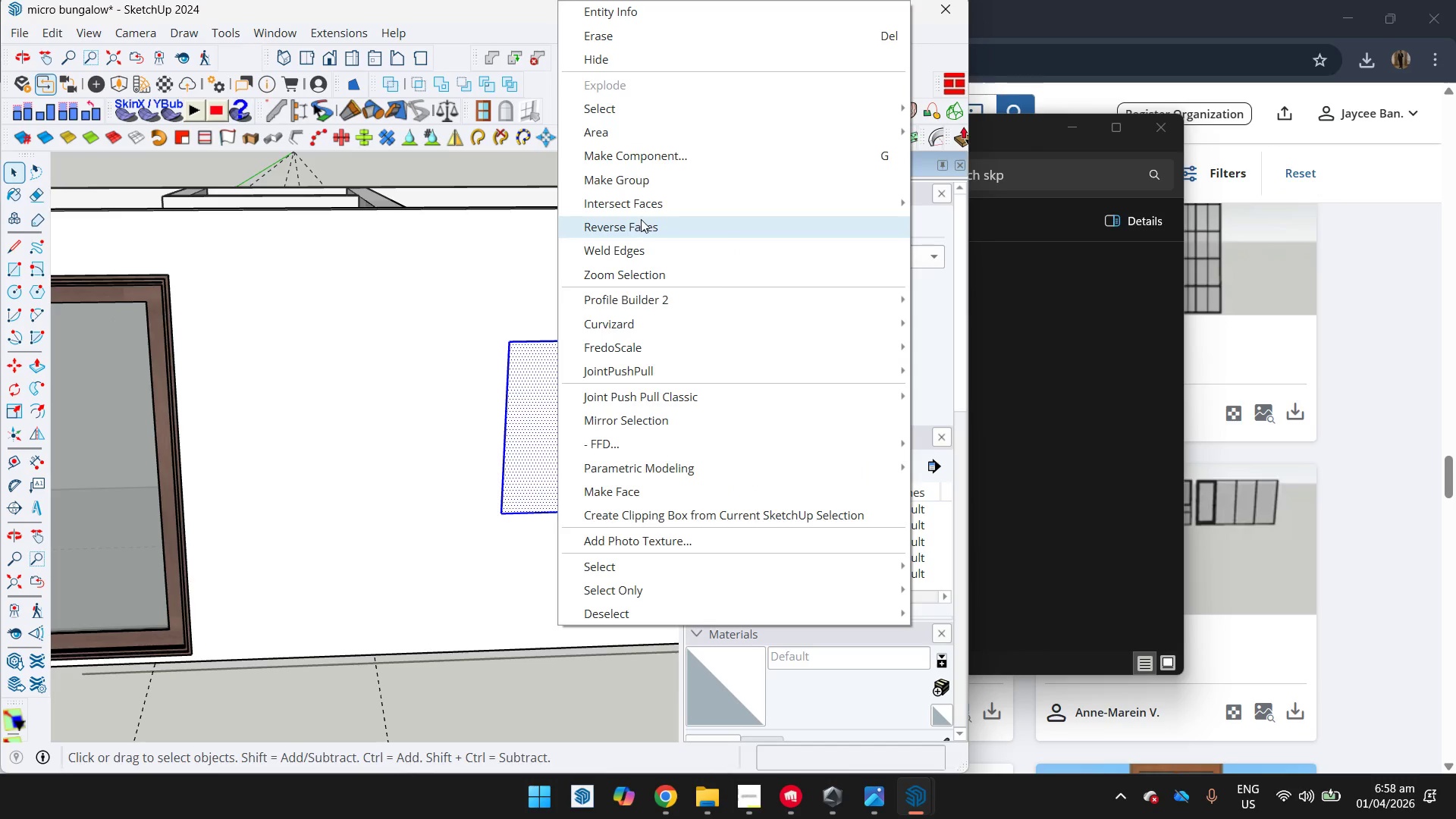 
left_click([651, 183])
 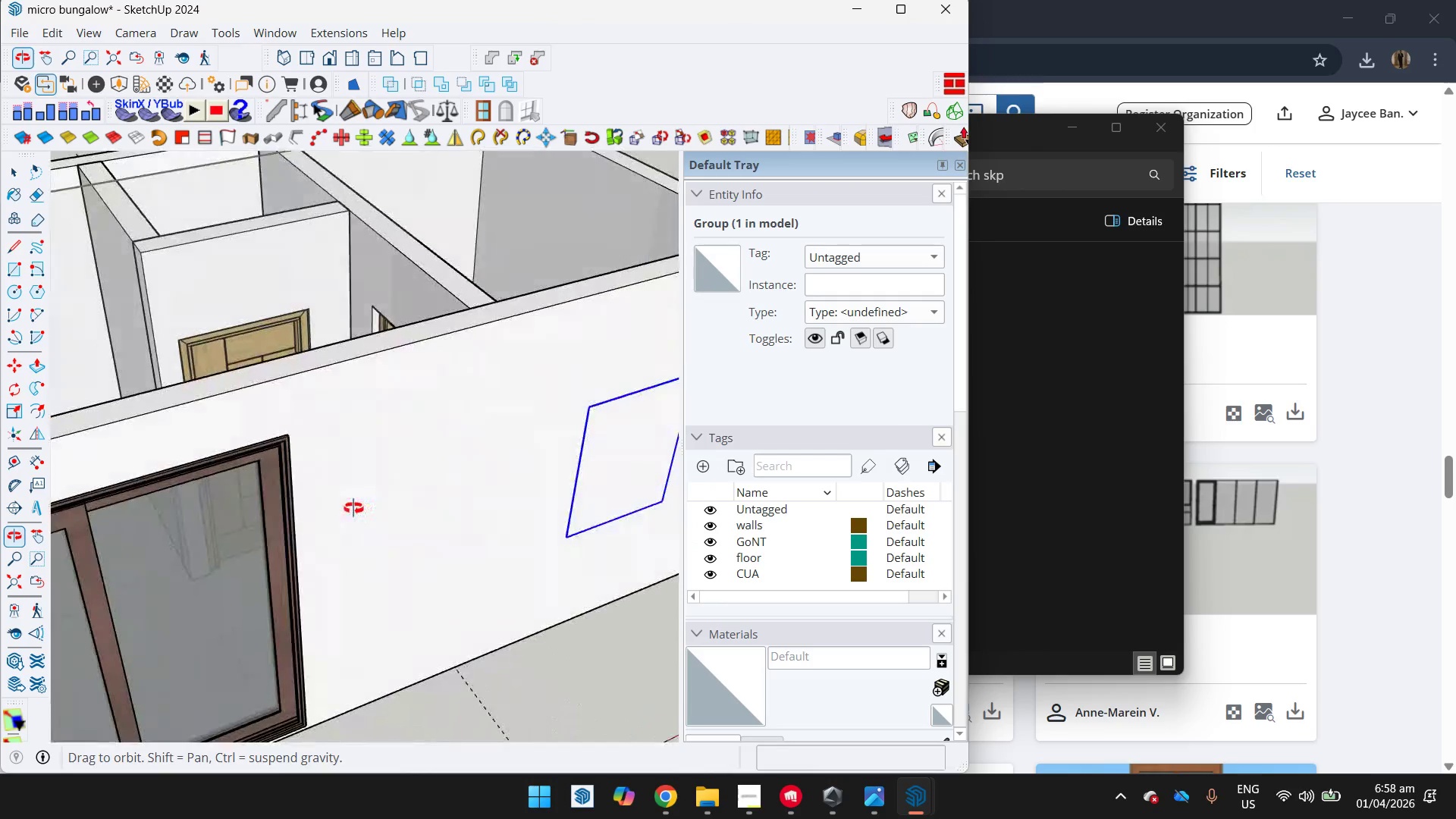 
key(M)
 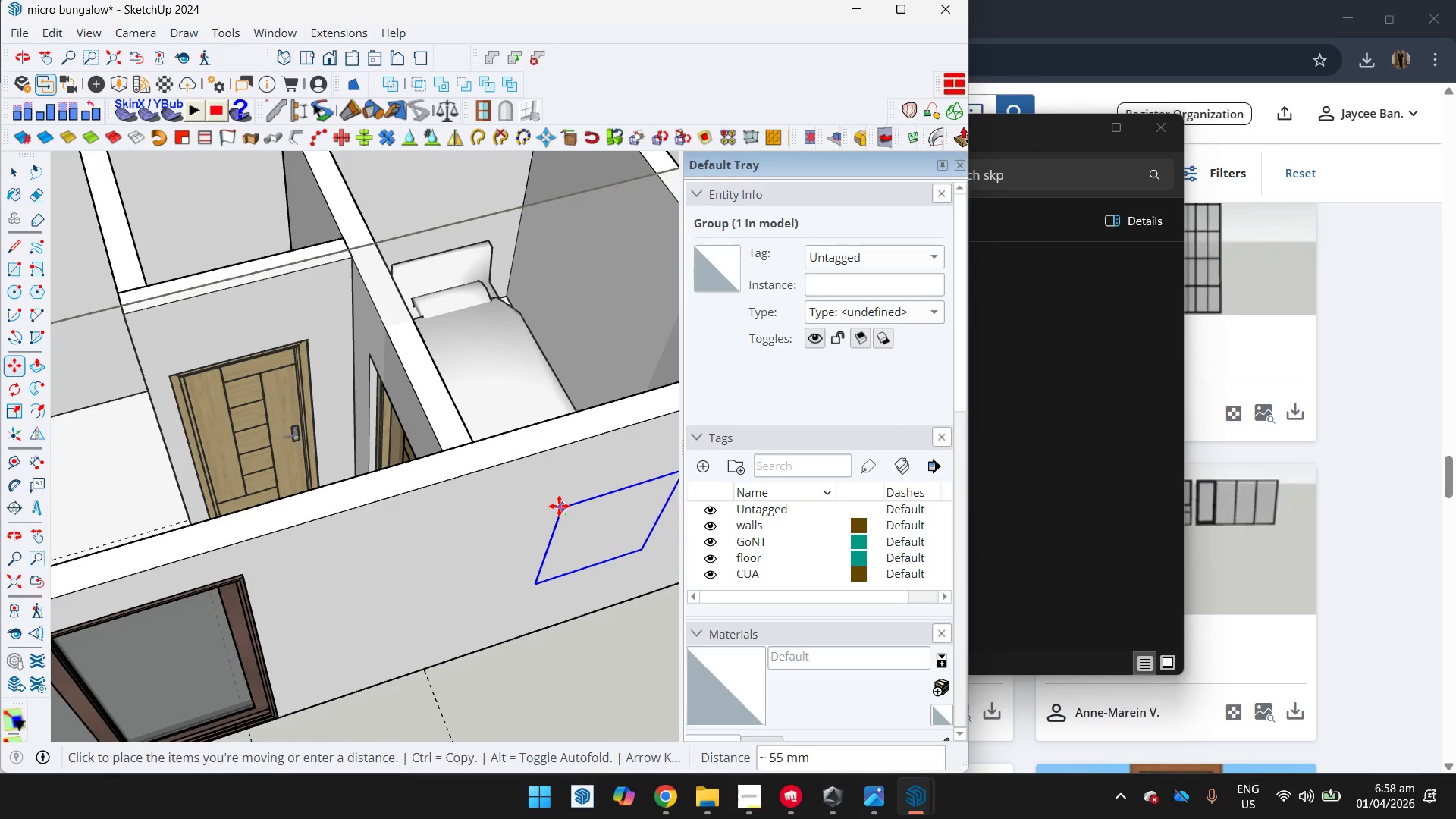 
left_click([555, 500])
 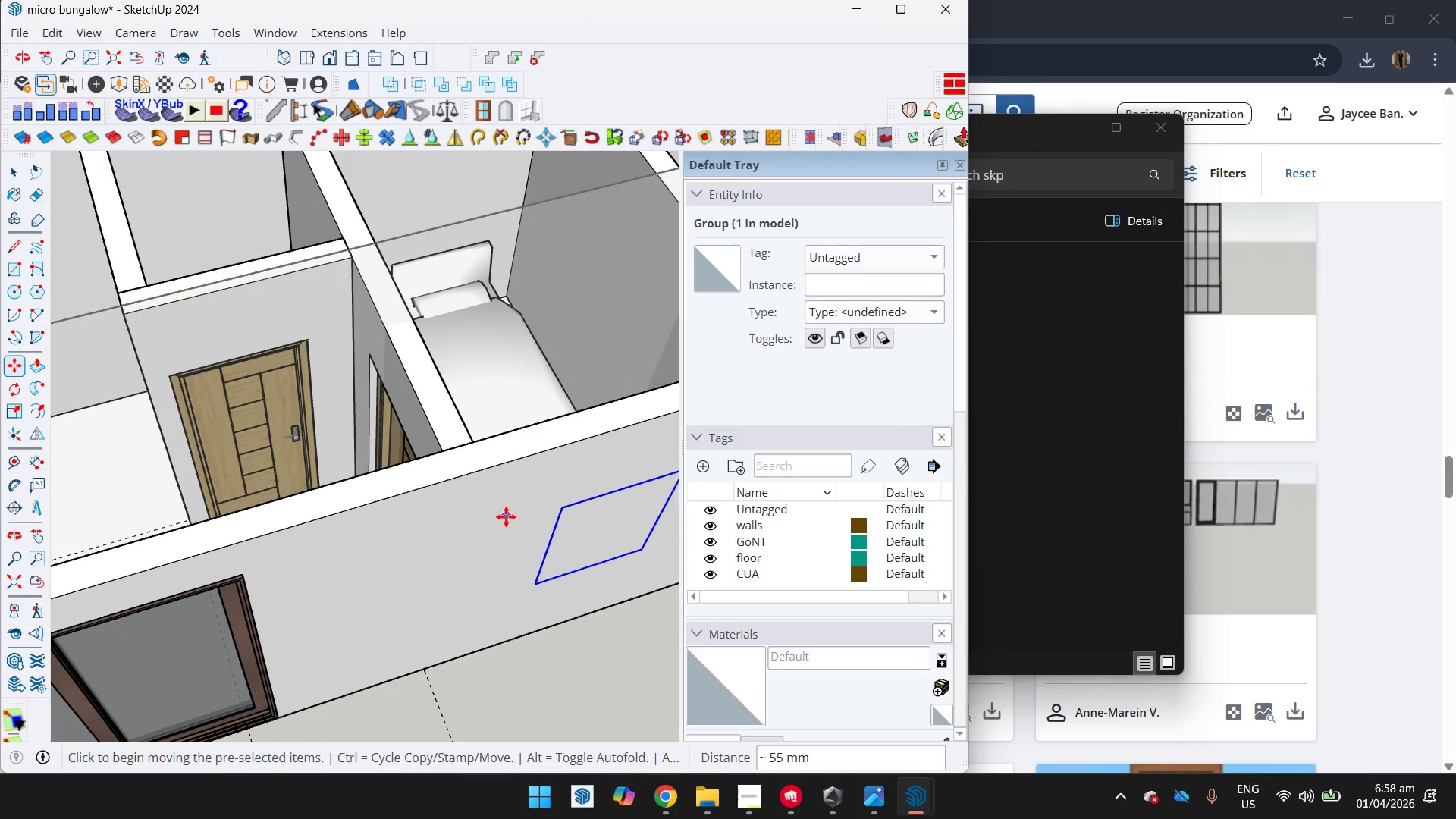 
key(Space)
 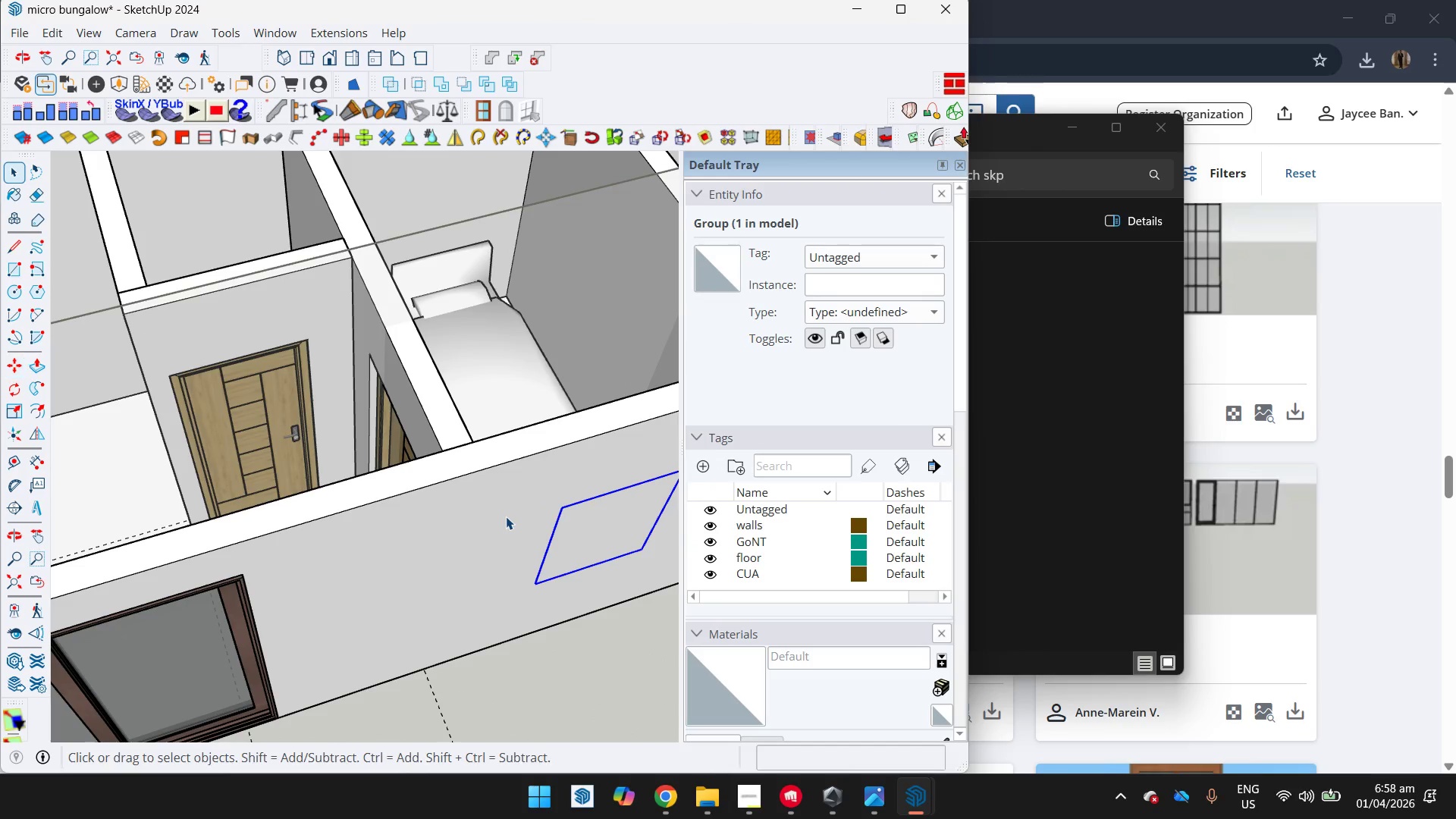 
double_click([506, 516])
 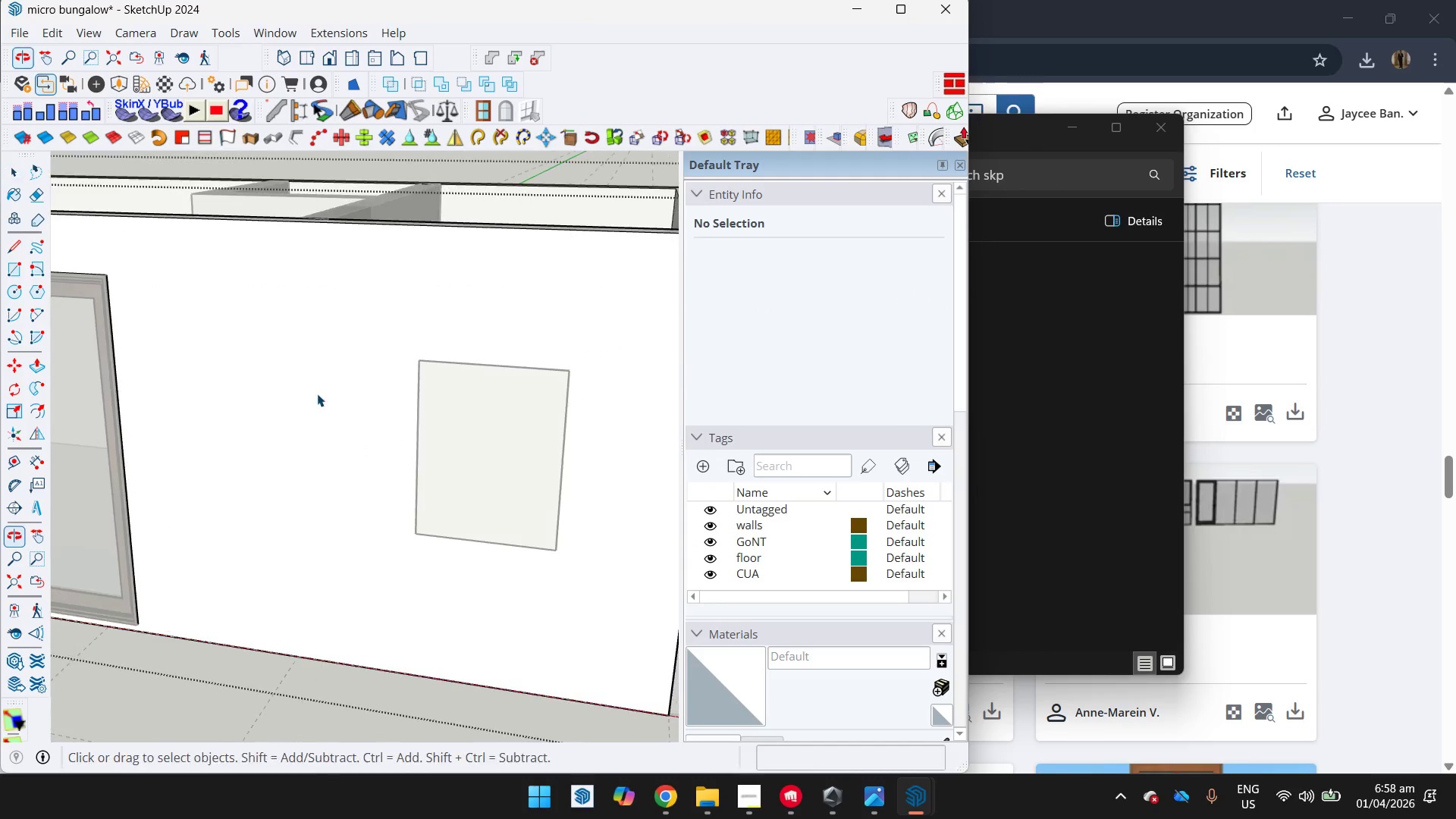 
key(R)
 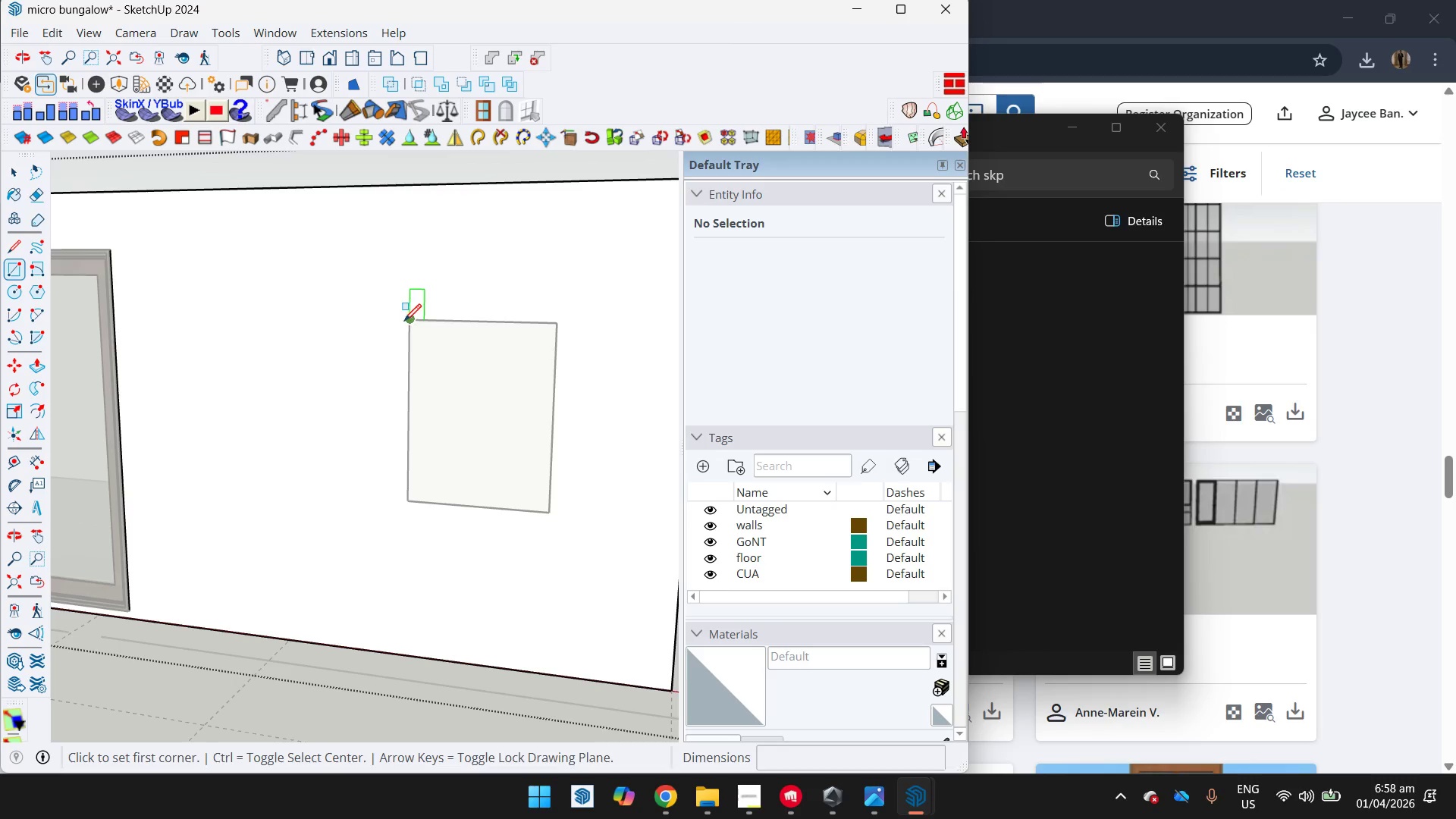 
left_click_drag(start_coordinate=[406, 323], to_coordinate=[419, 340])
 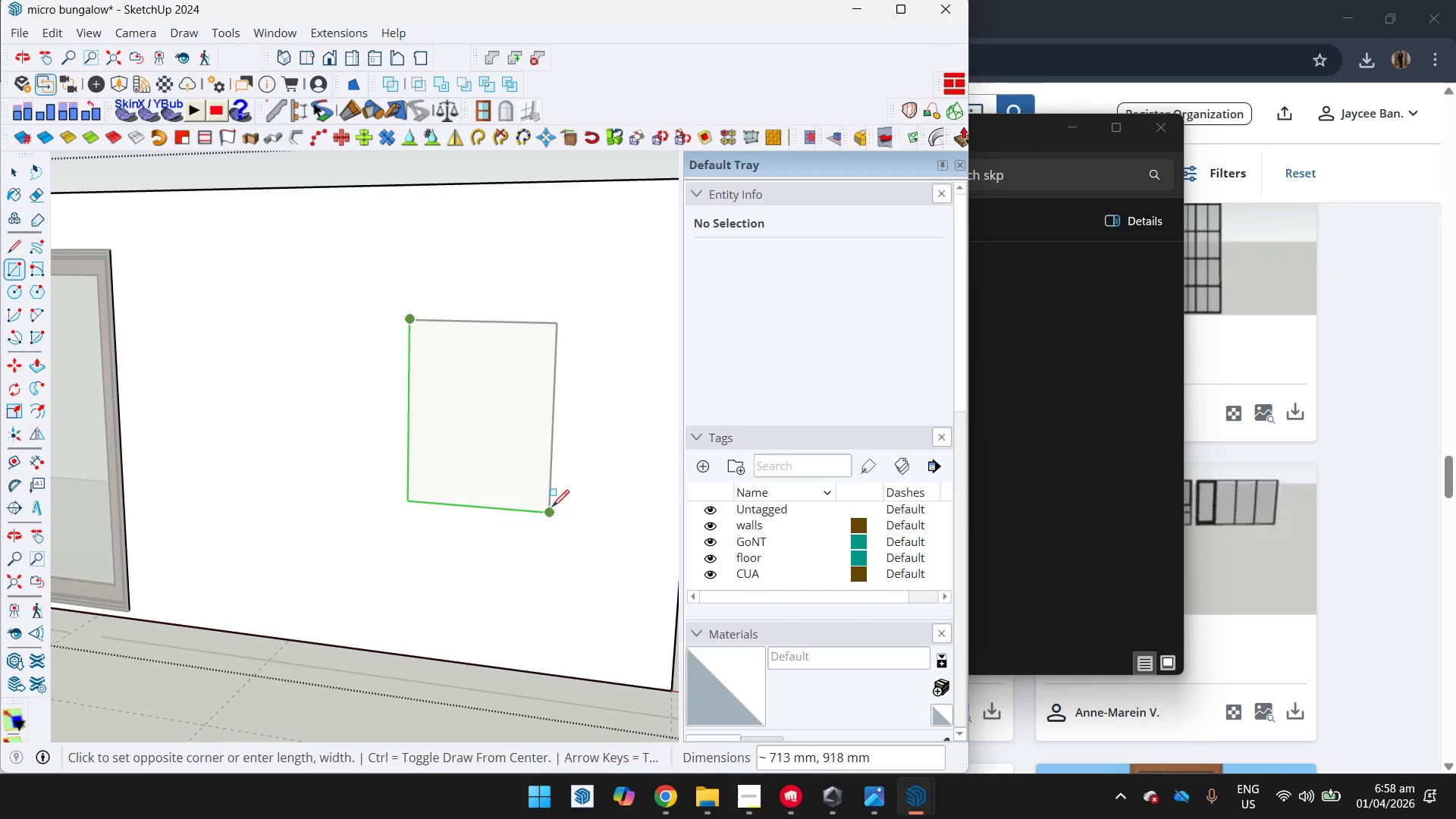 
left_click([552, 505])
 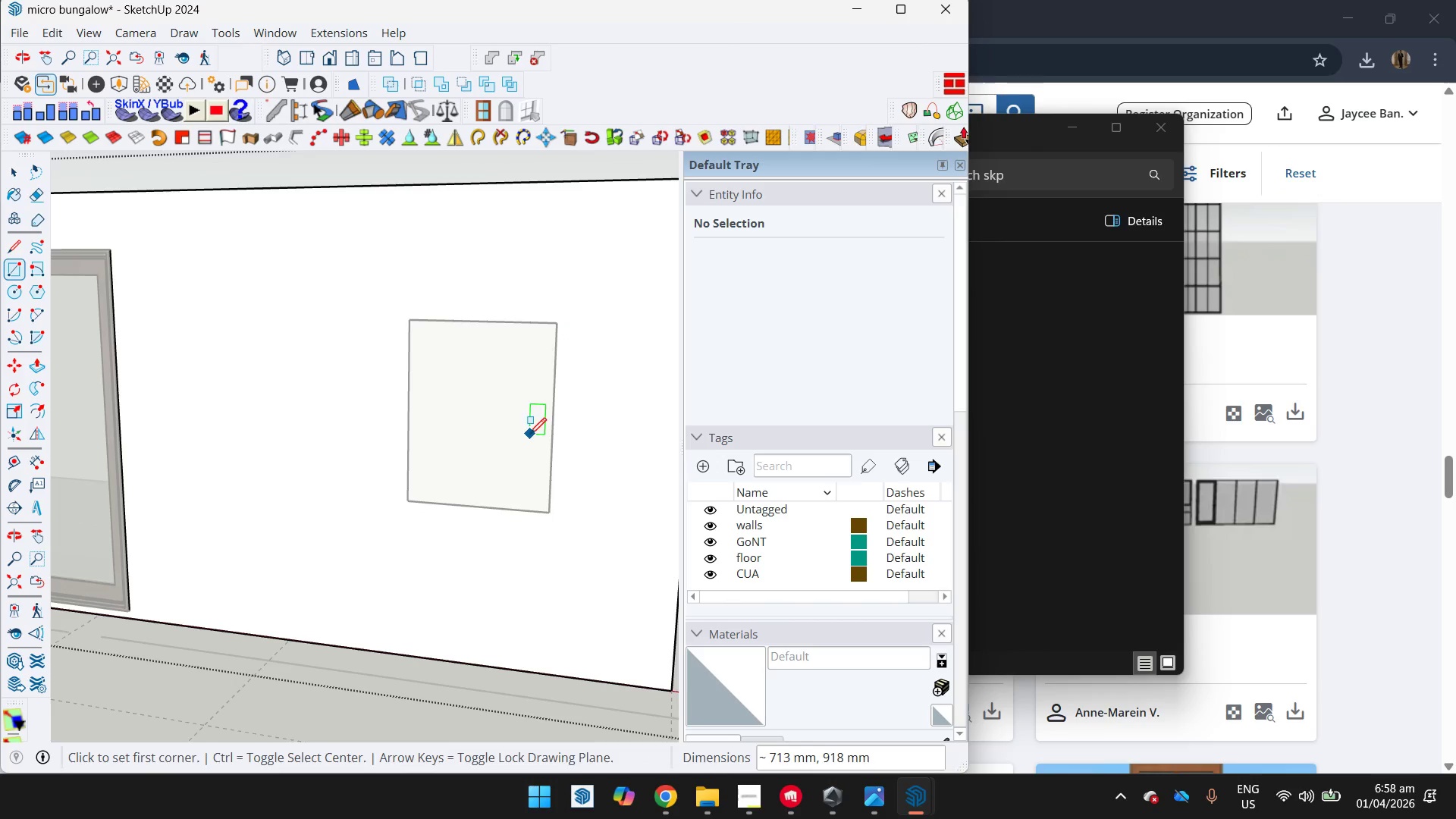 
key(Space)
 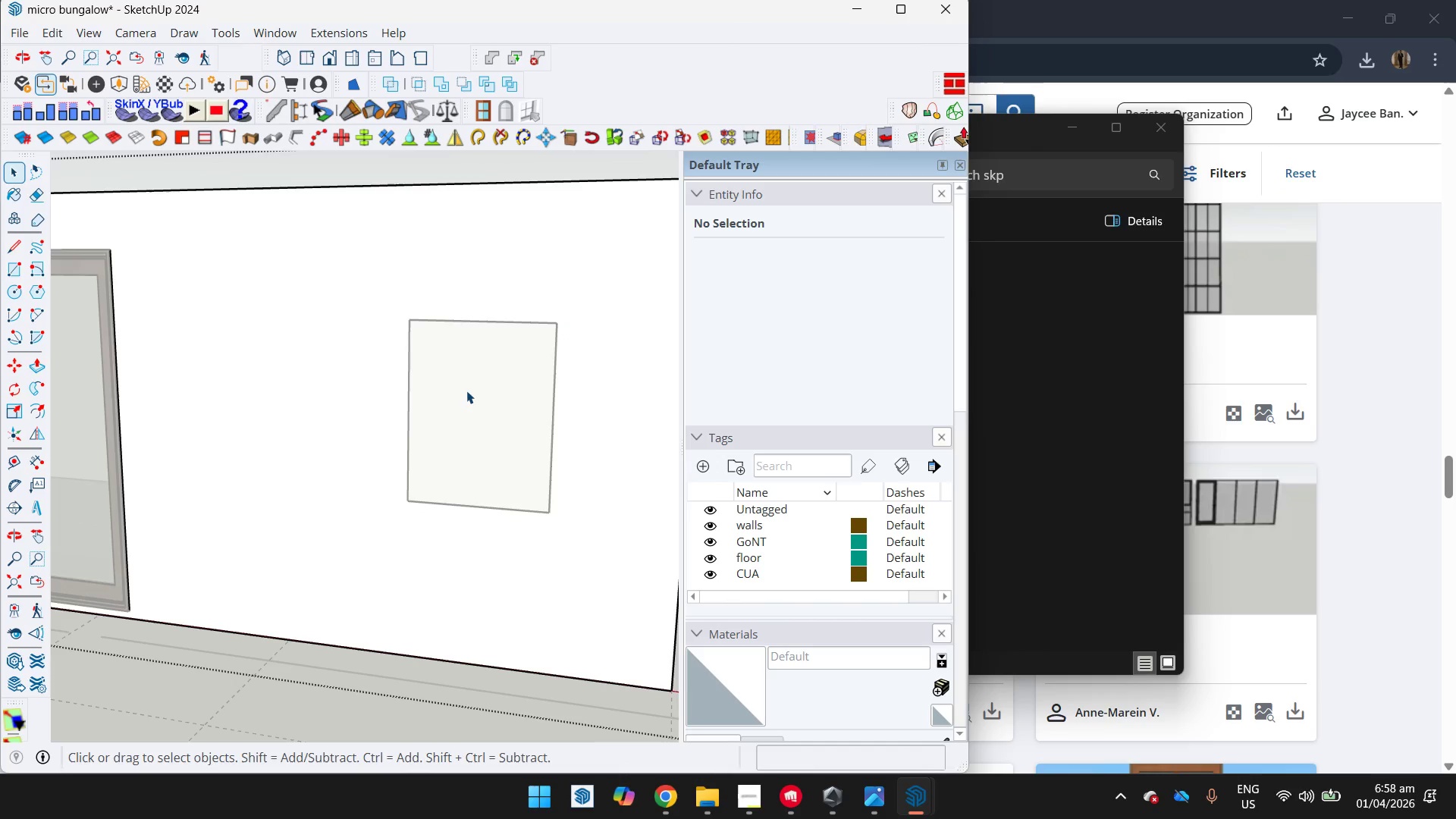 
left_click([465, 388])
 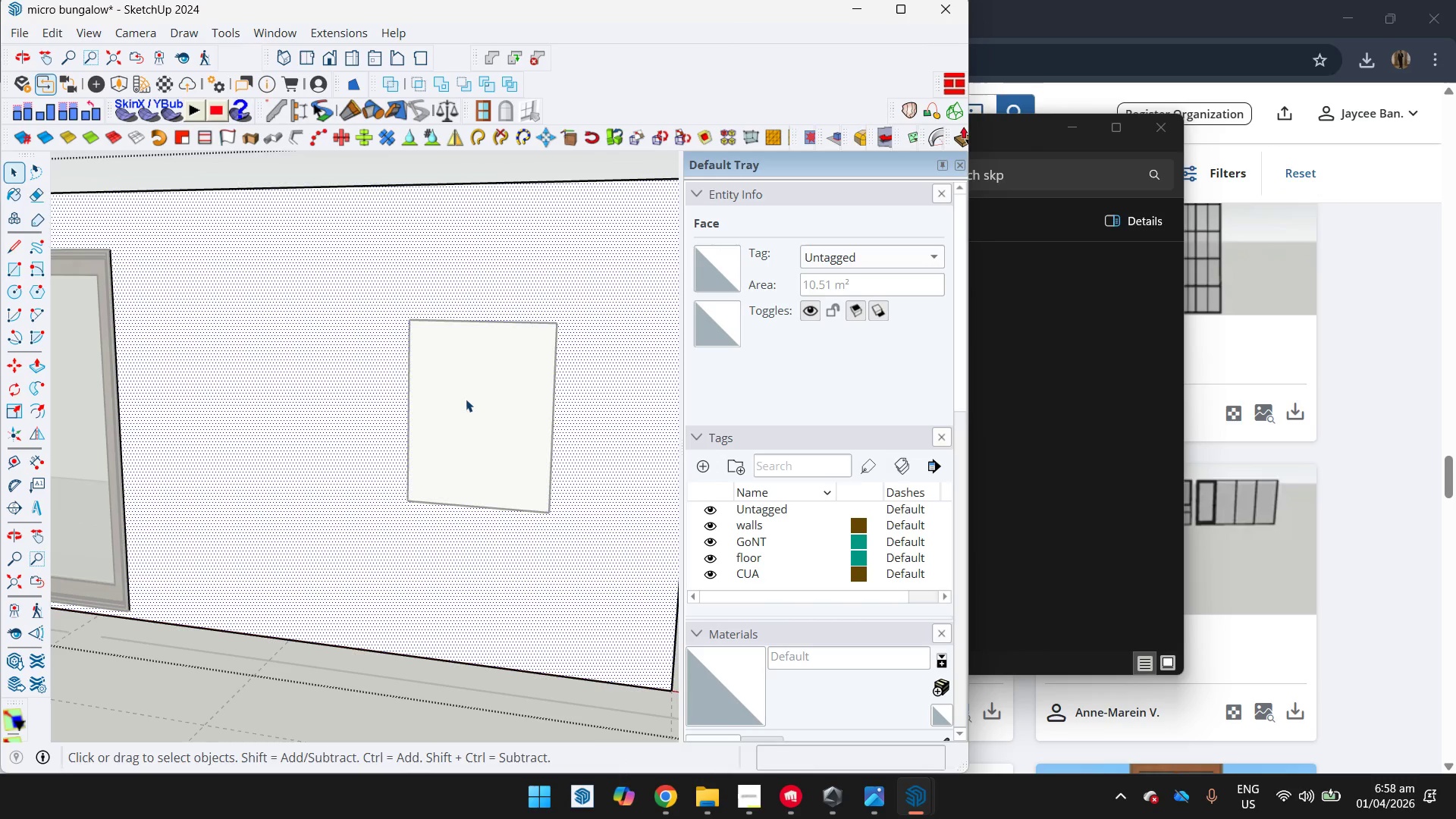 
left_click_drag(start_coordinate=[483, 470], to_coordinate=[480, 465])
 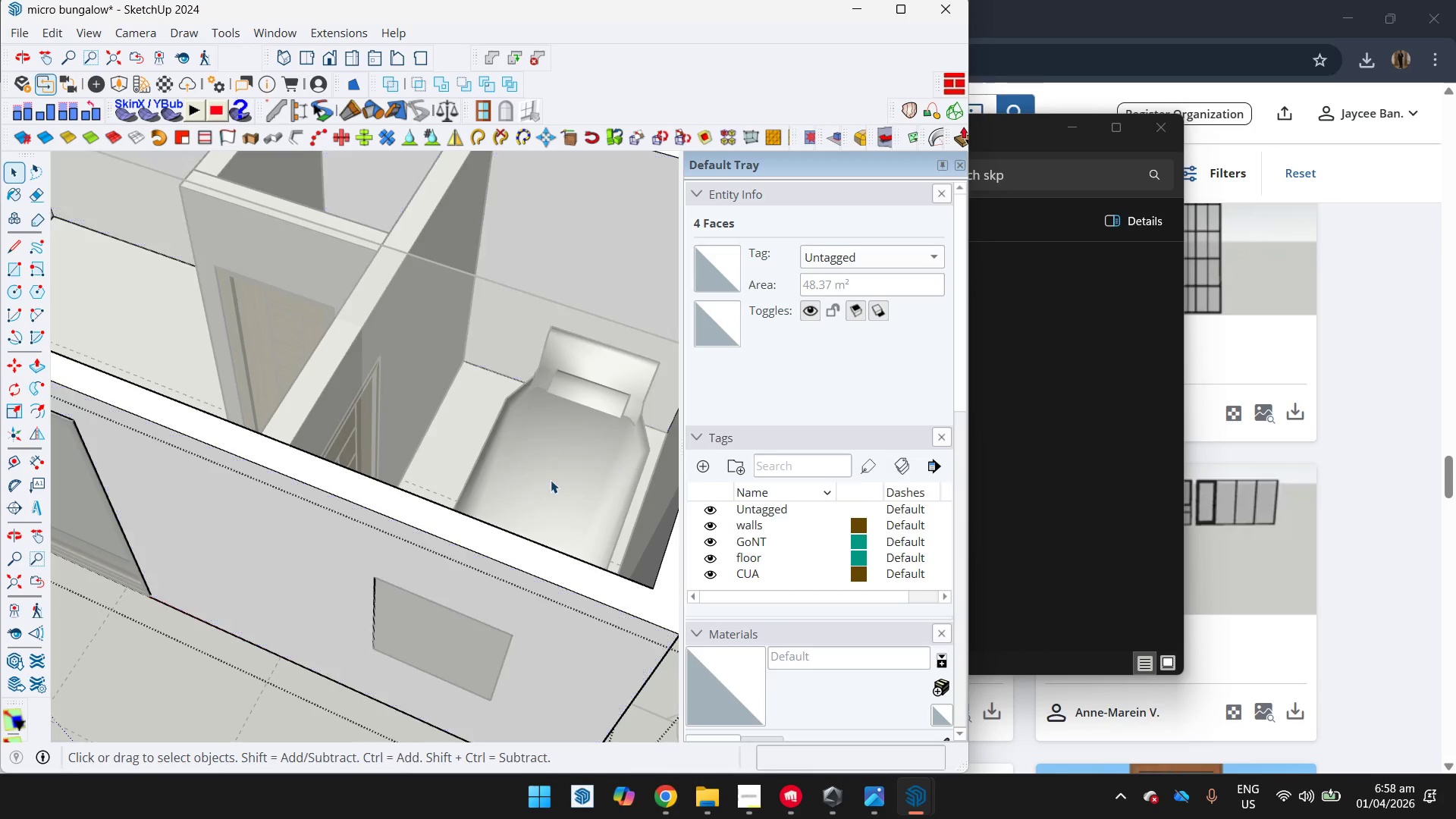 
double_click([422, 656])
 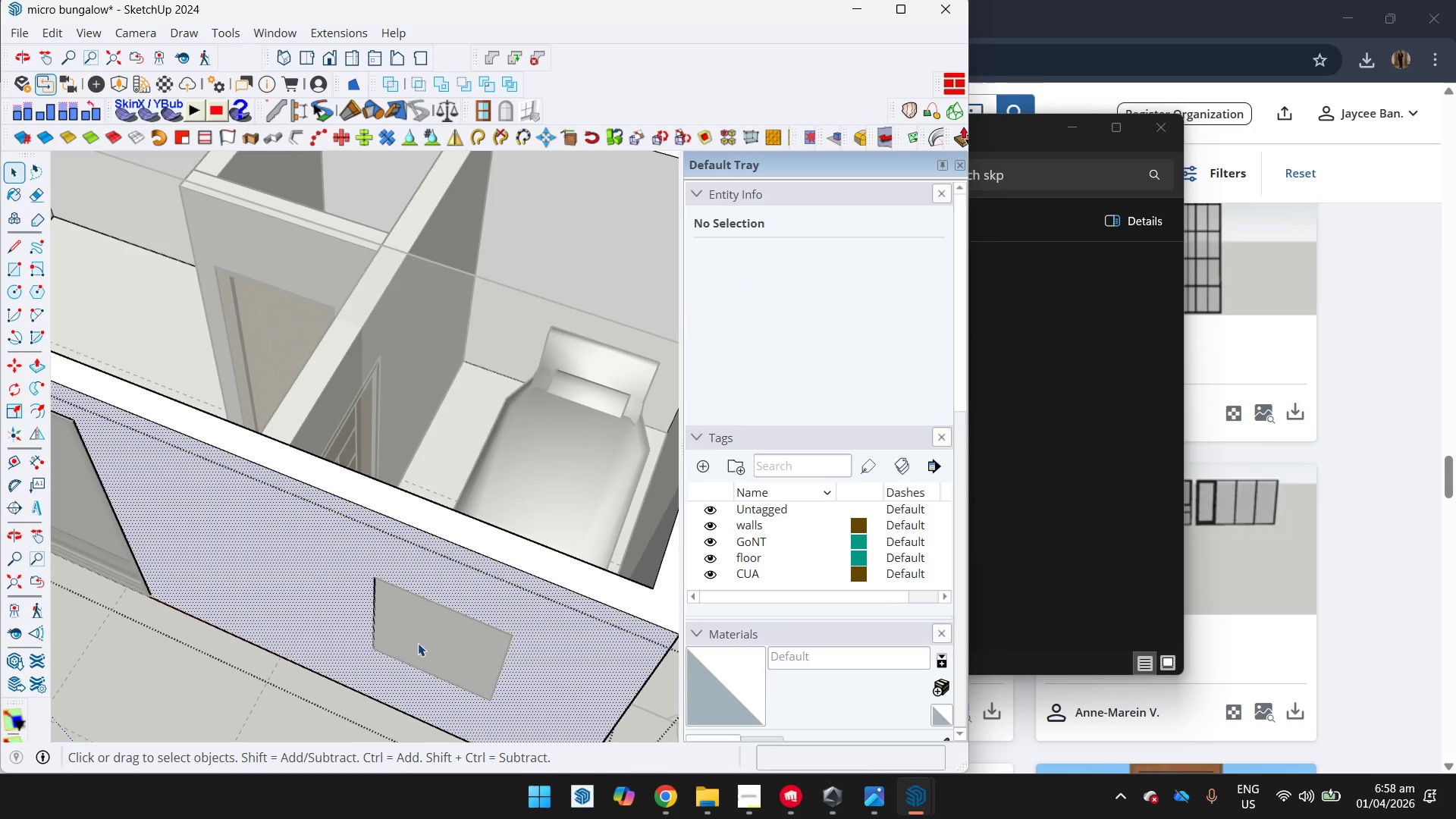 
scroll: coordinate [479, 593], scroll_direction: down, amount: 1.0
 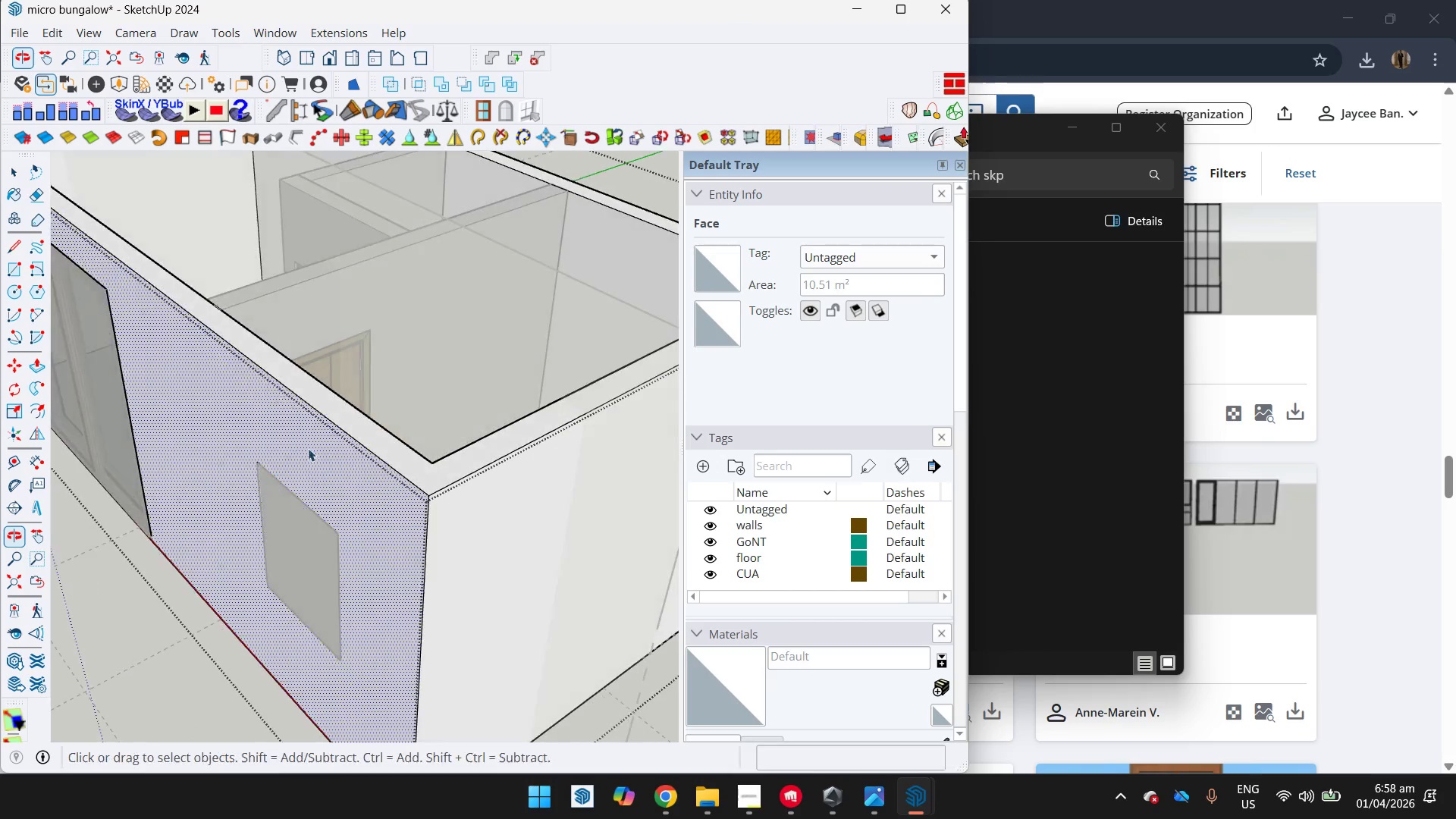 
left_click_drag(start_coordinate=[264, 539], to_coordinate=[273, 541])
 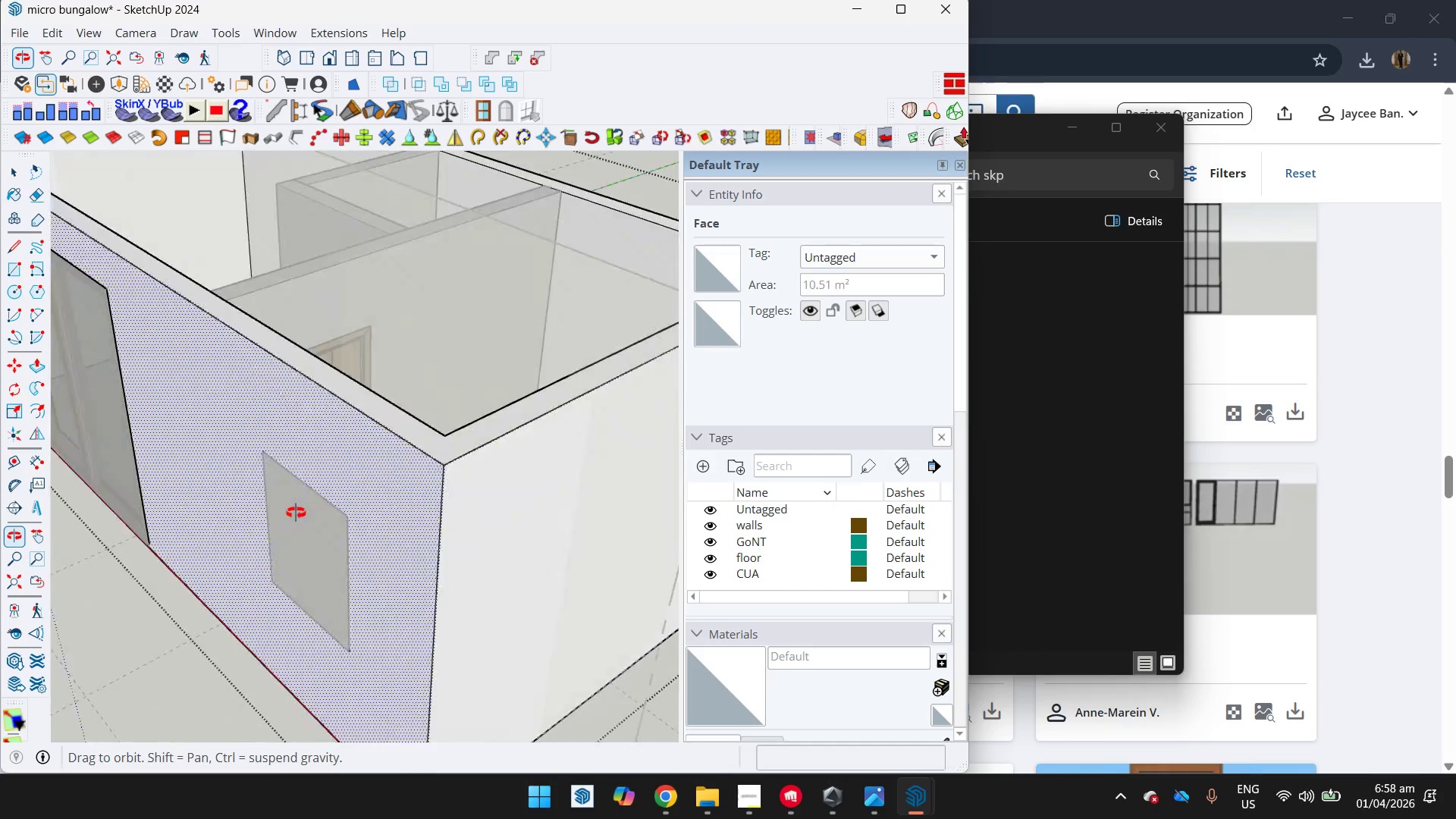 
left_click([341, 525])
 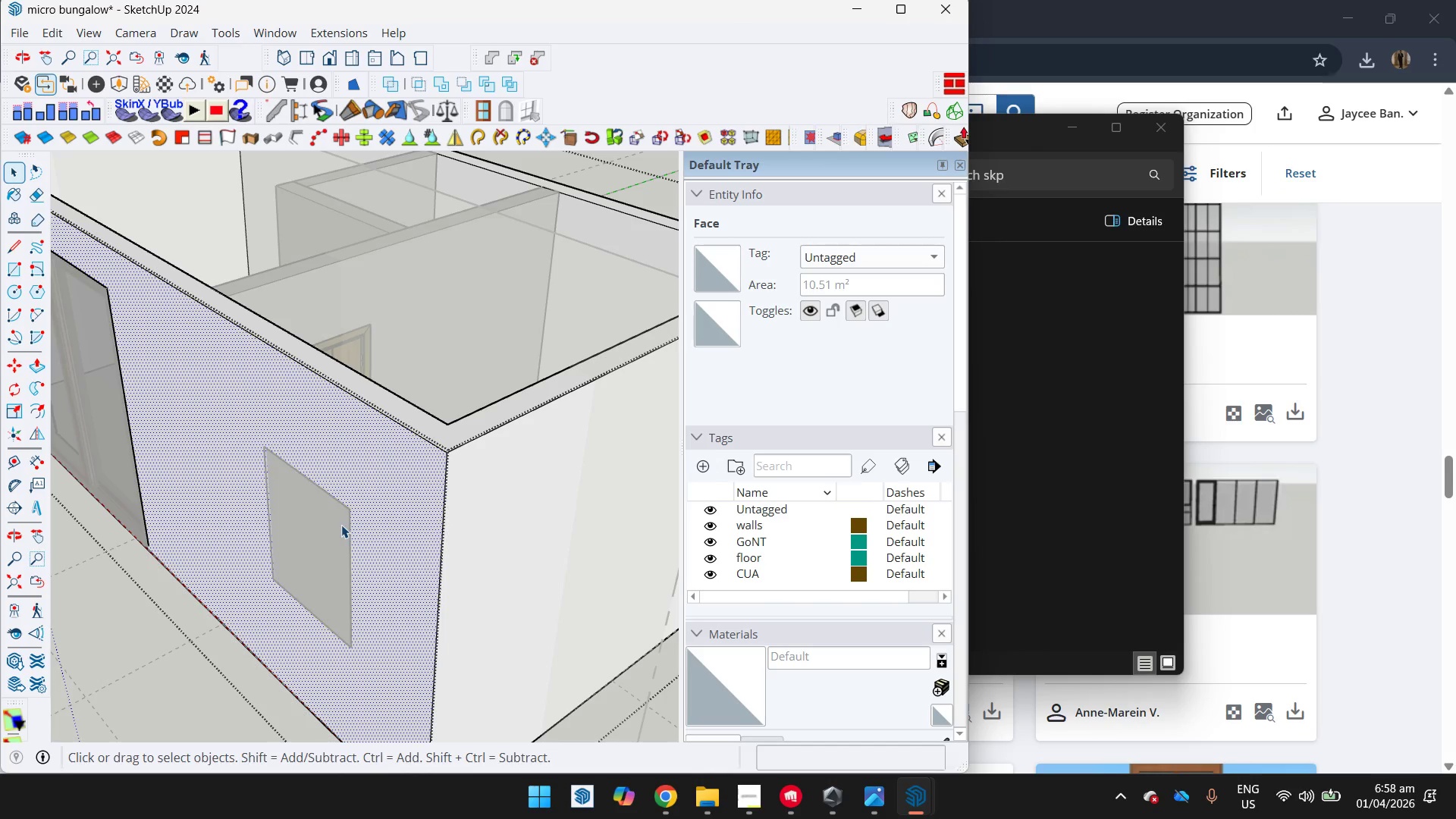 
key(P)
 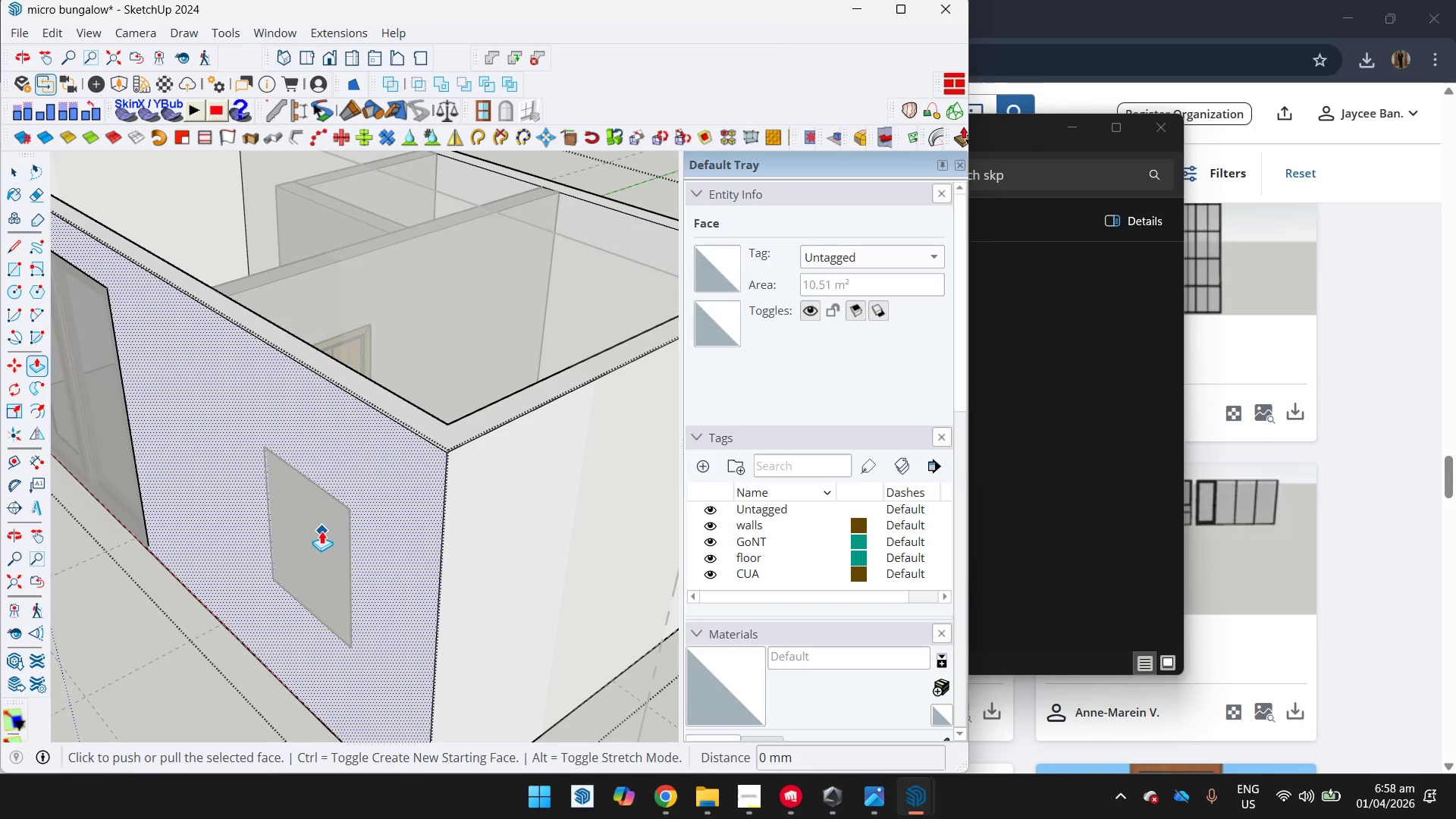 
left_click([318, 535])
 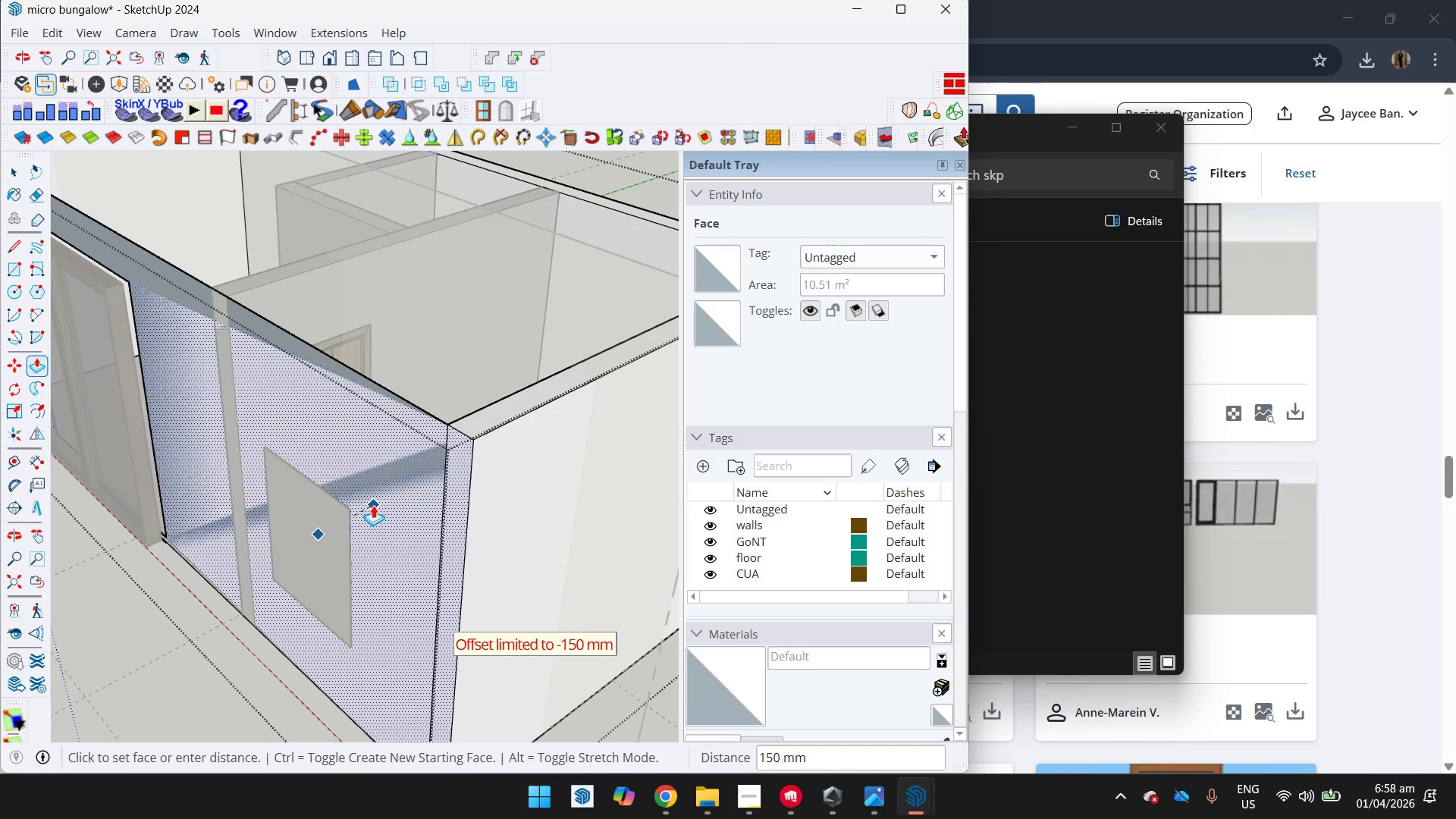 
key(Escape)
 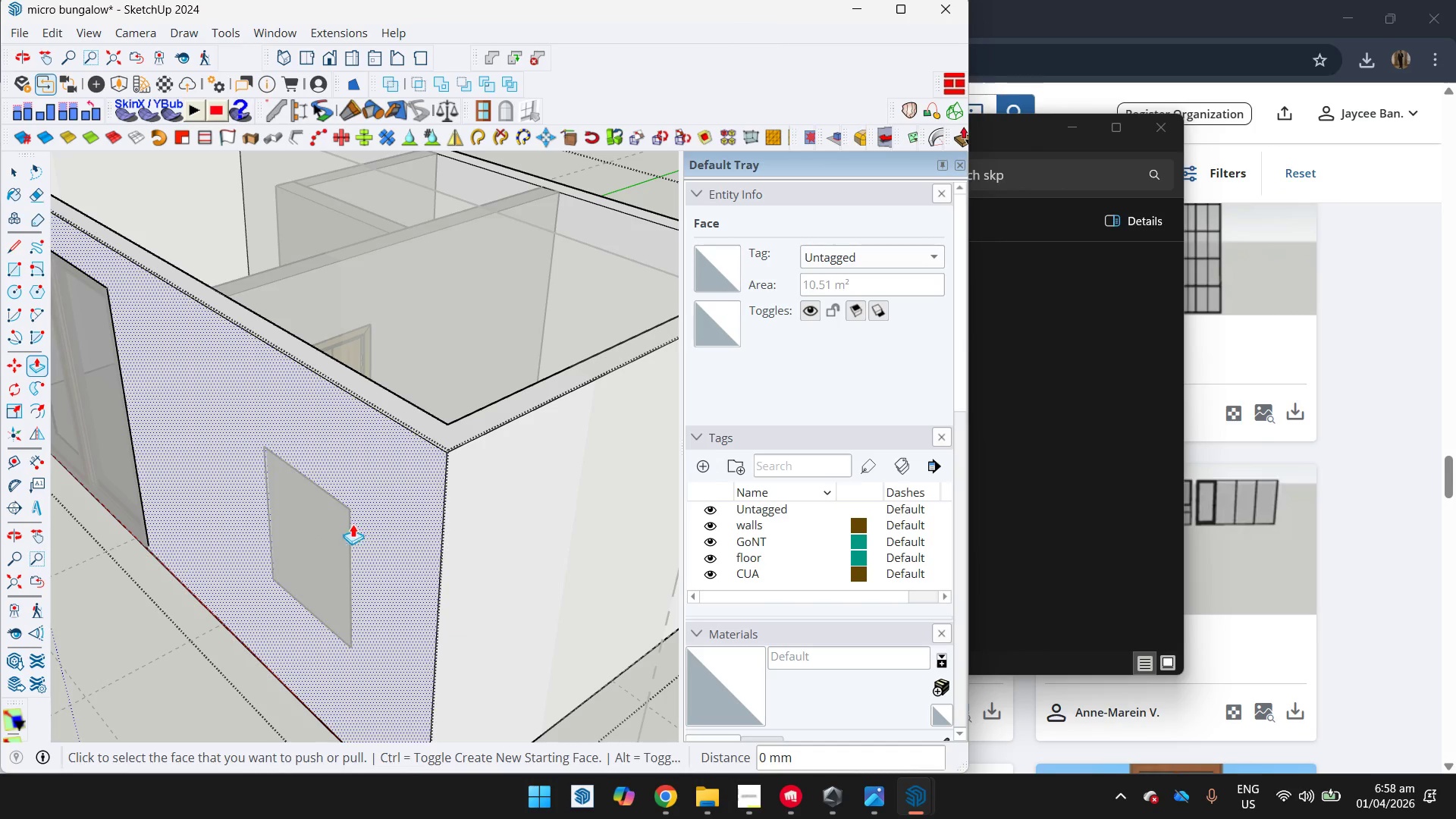 
key(Control+Z)
 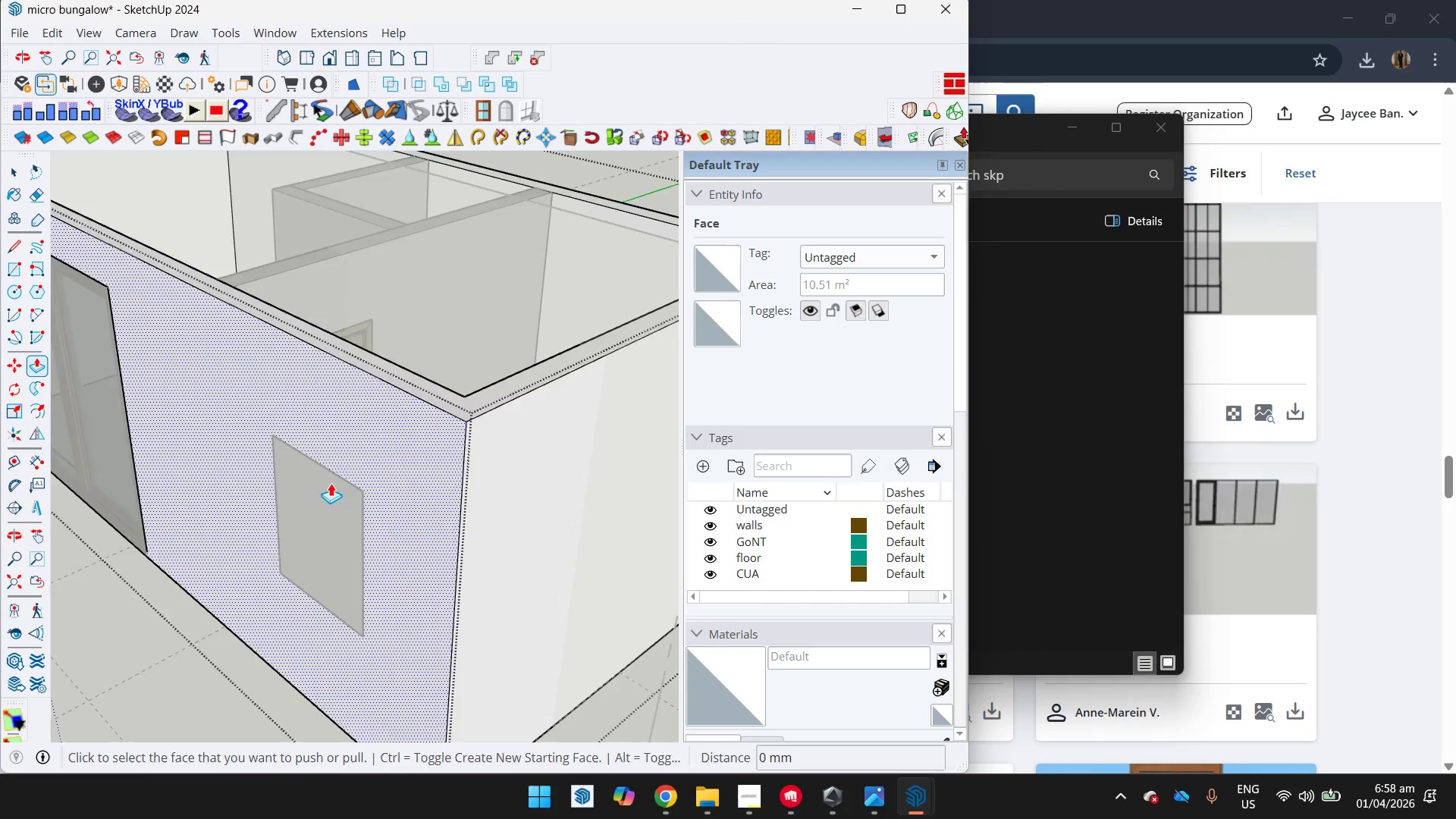 
key(Space)
 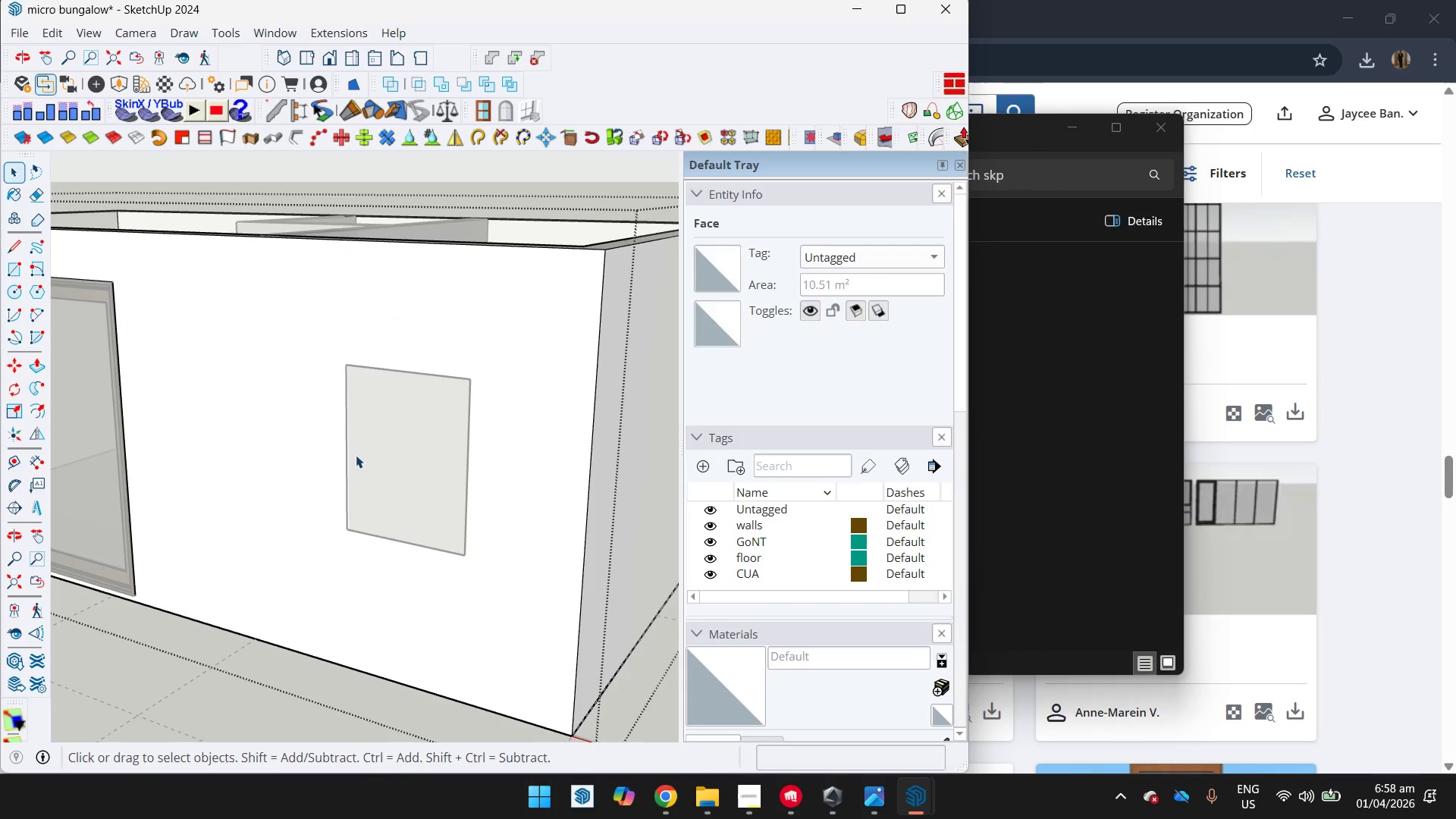 
key(R)
 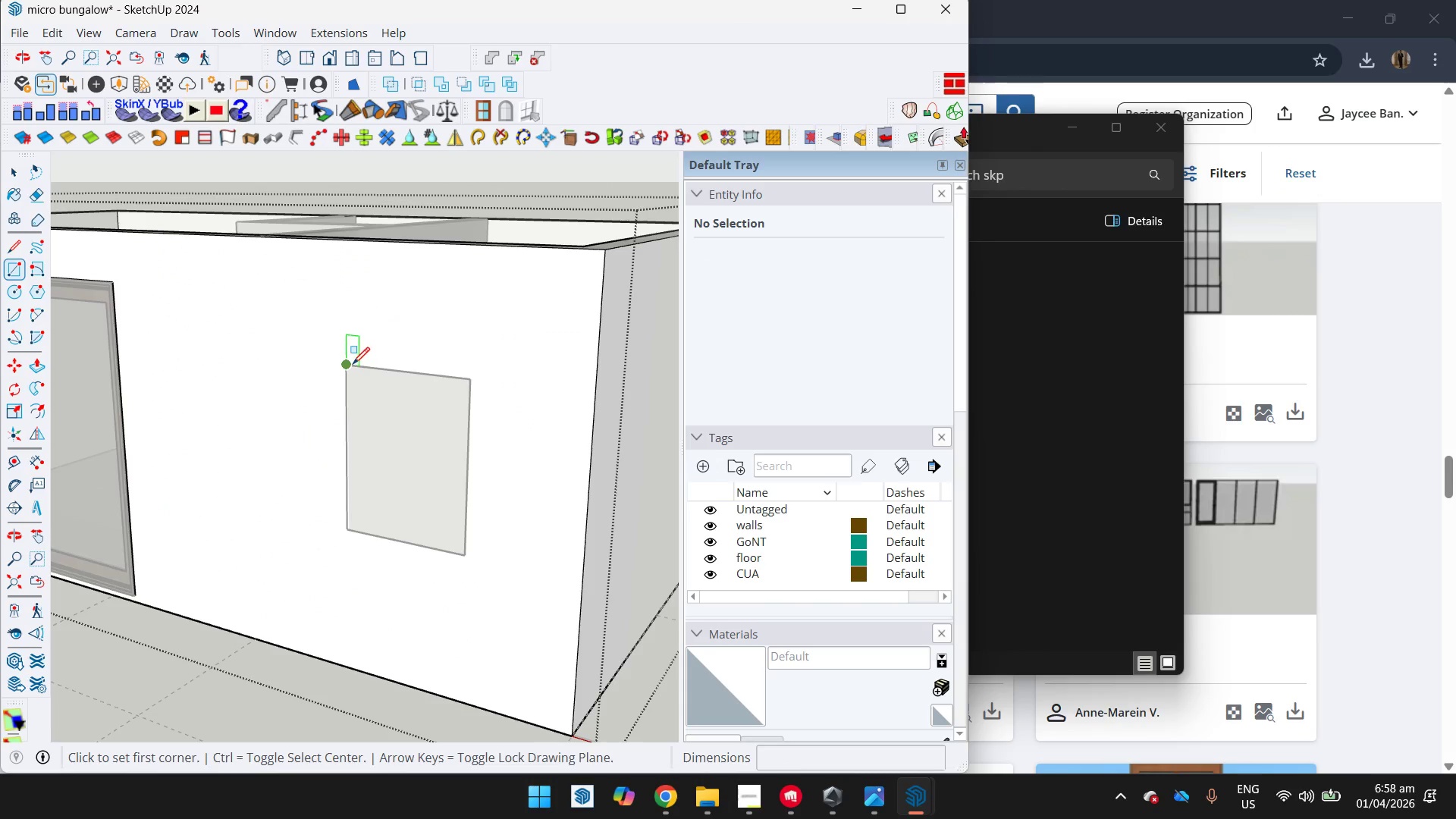 
left_click([353, 364])
 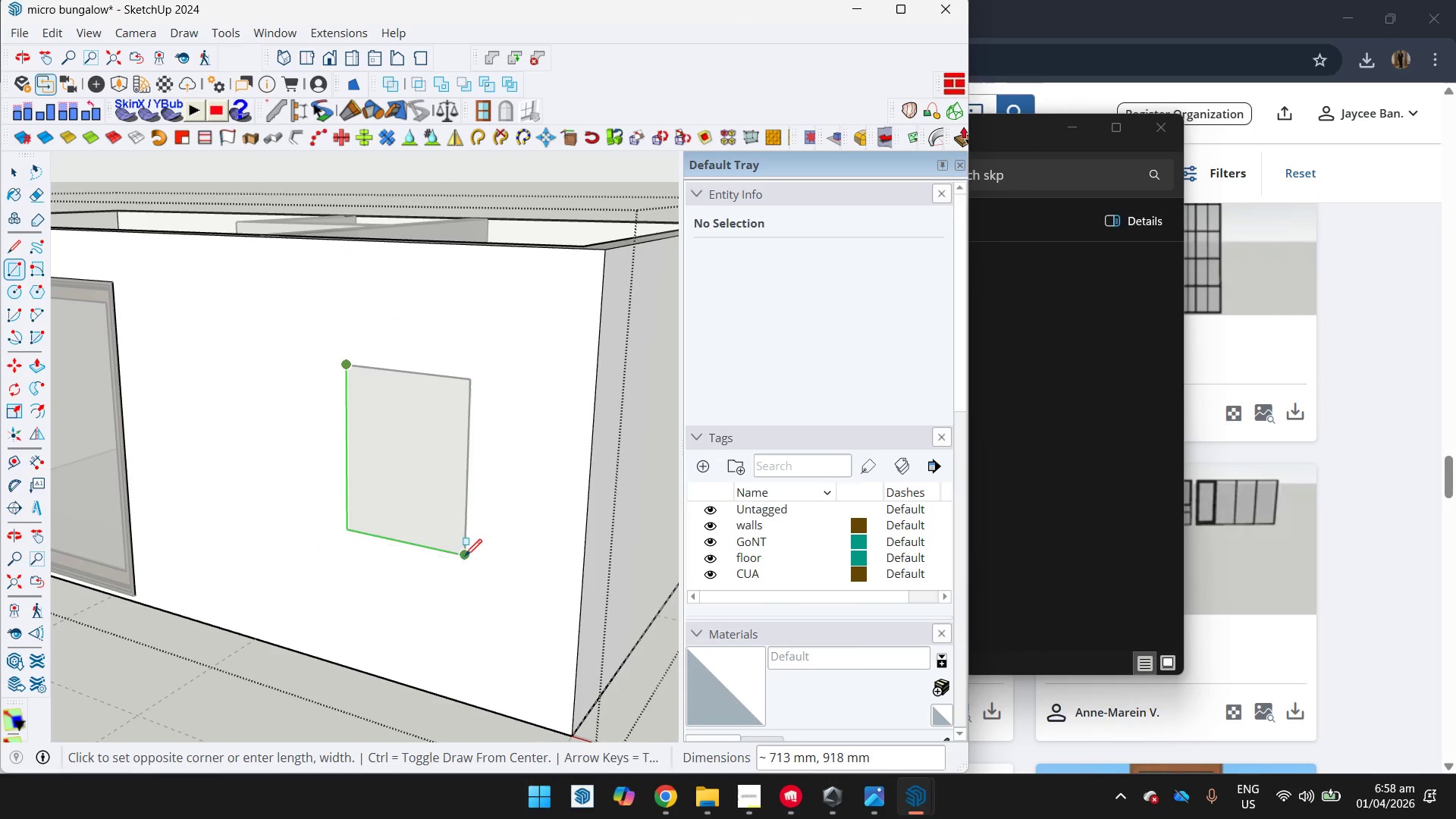 
left_click([465, 556])
 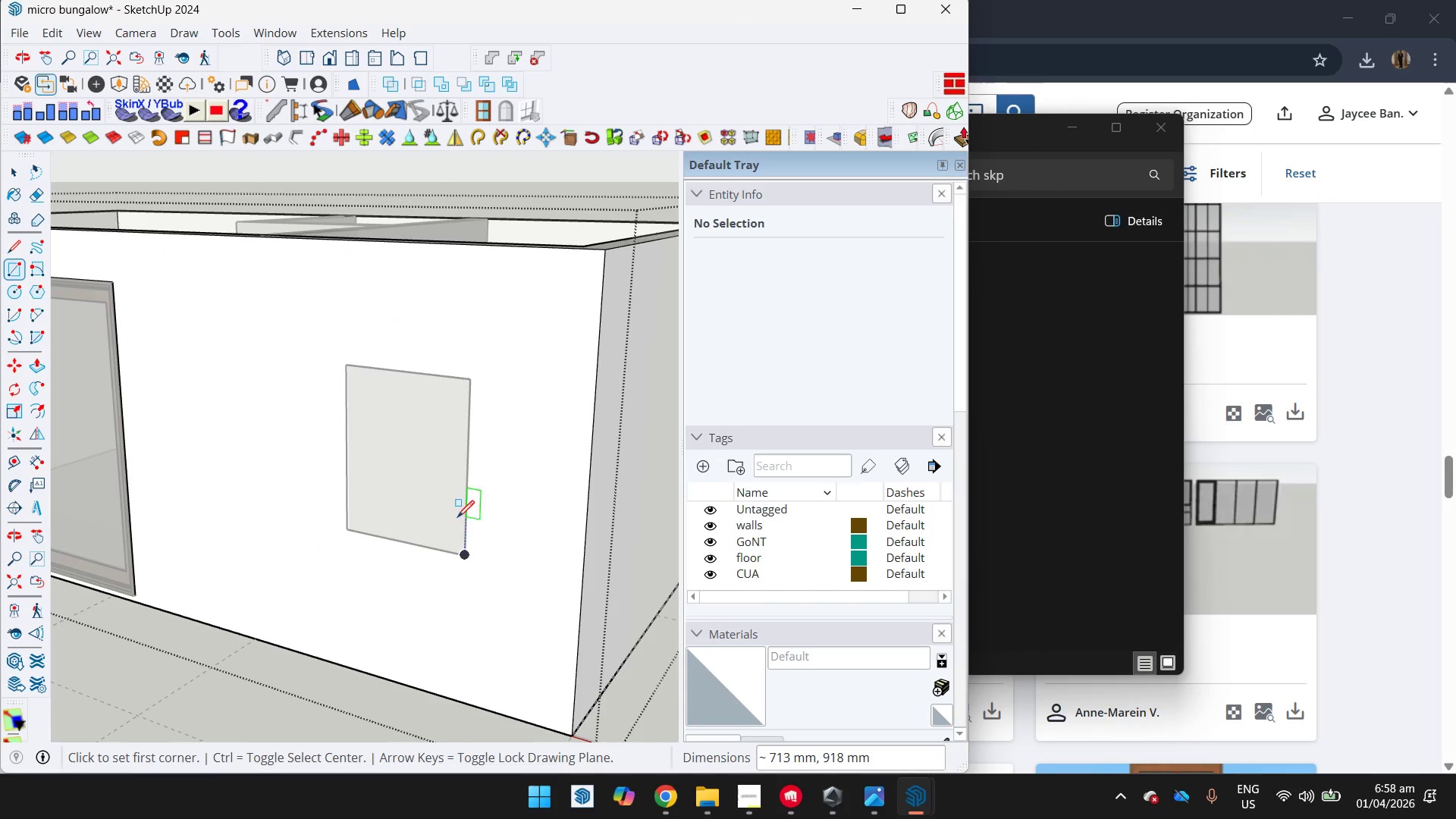 
key(Space)
 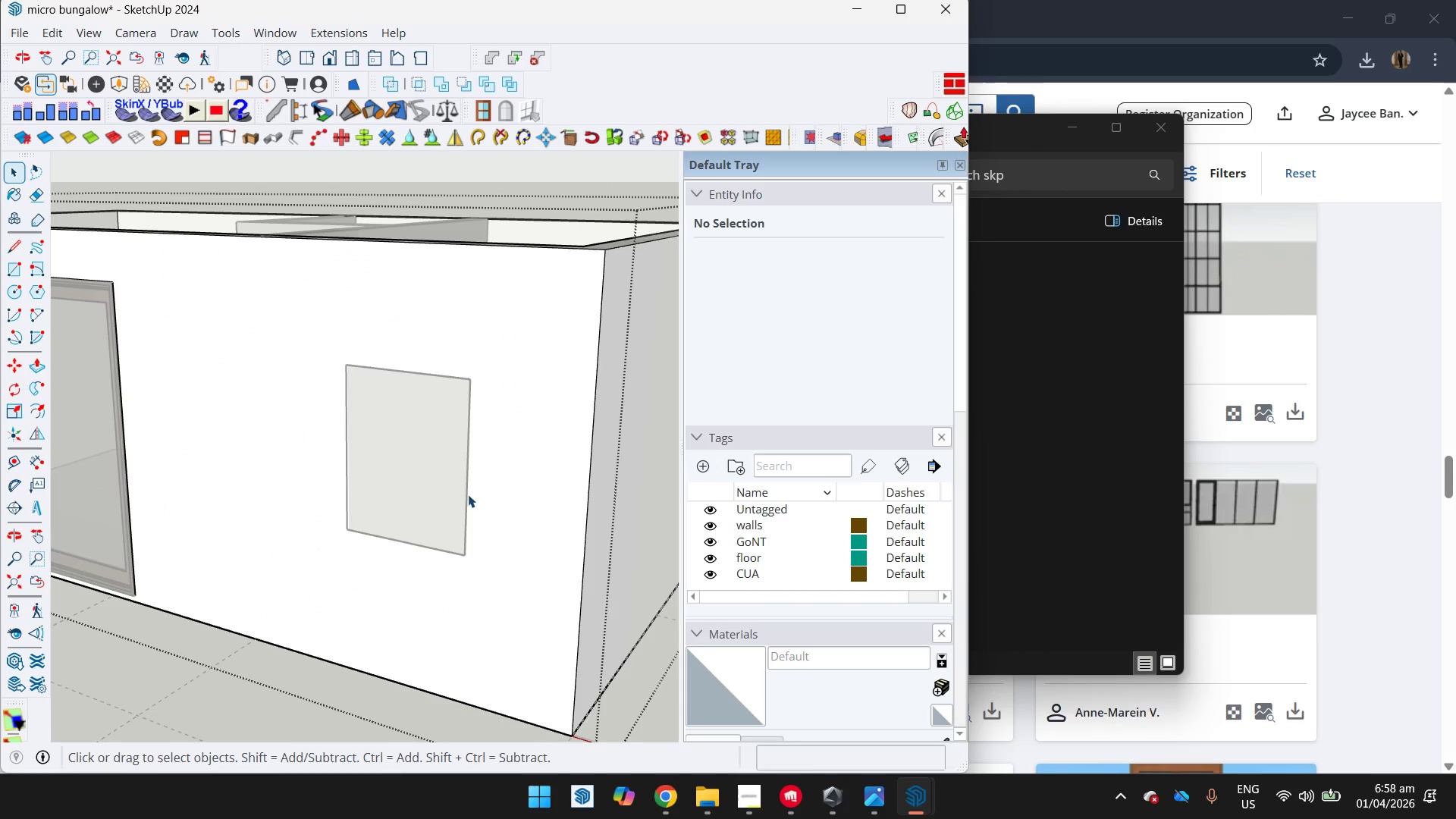 
double_click([468, 494])
 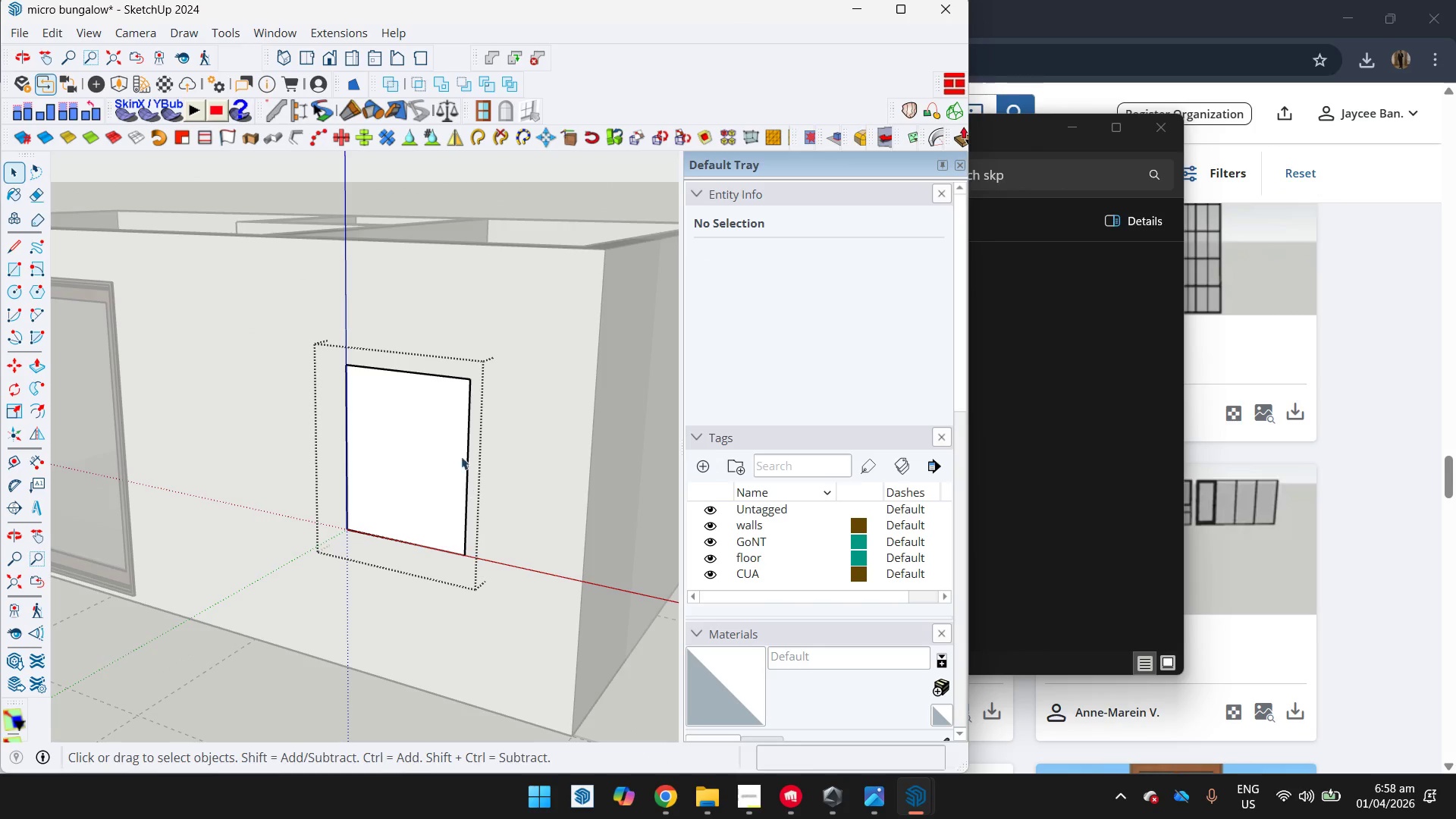 
left_click([494, 198])
 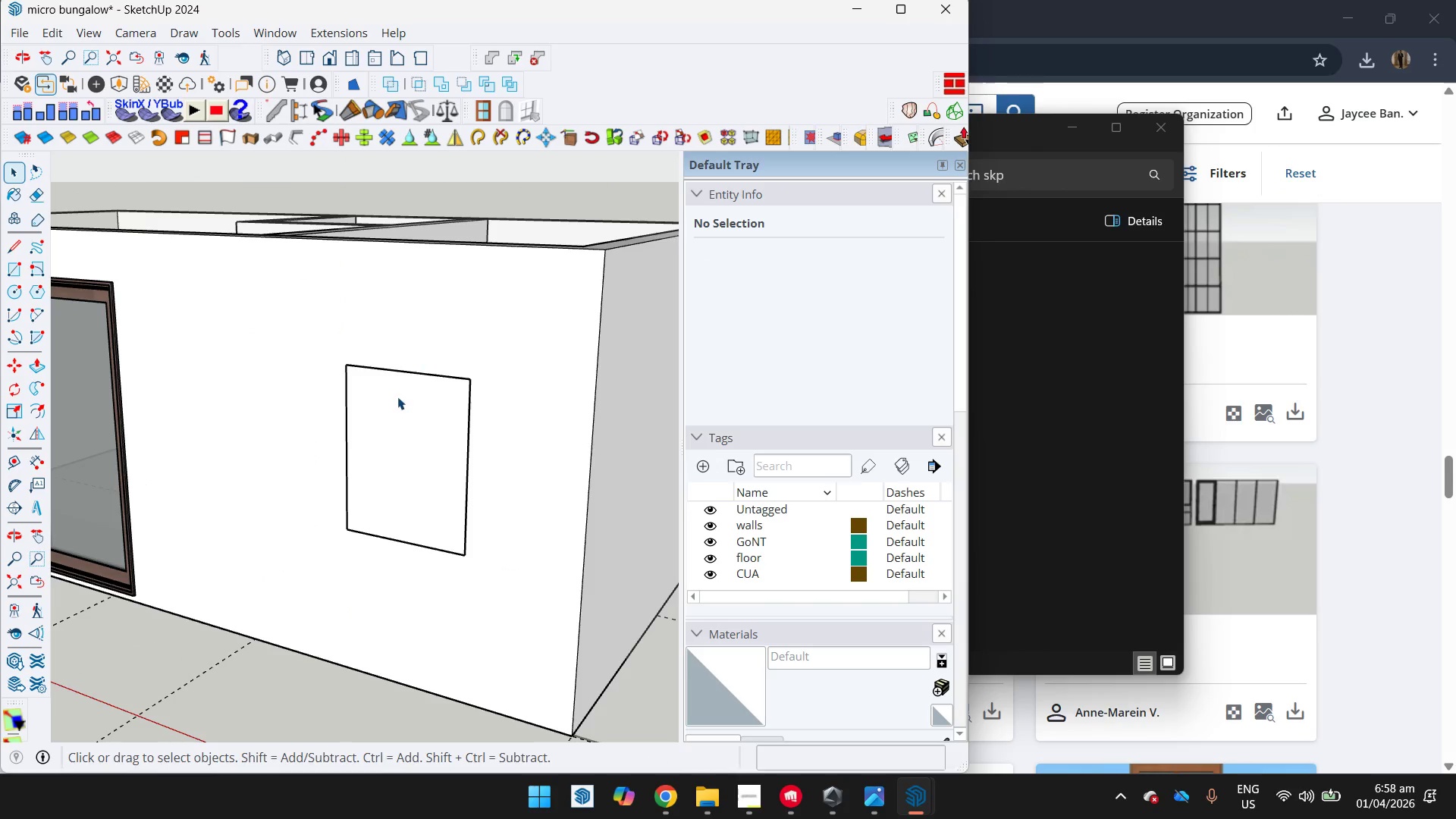 
left_click([394, 402])
 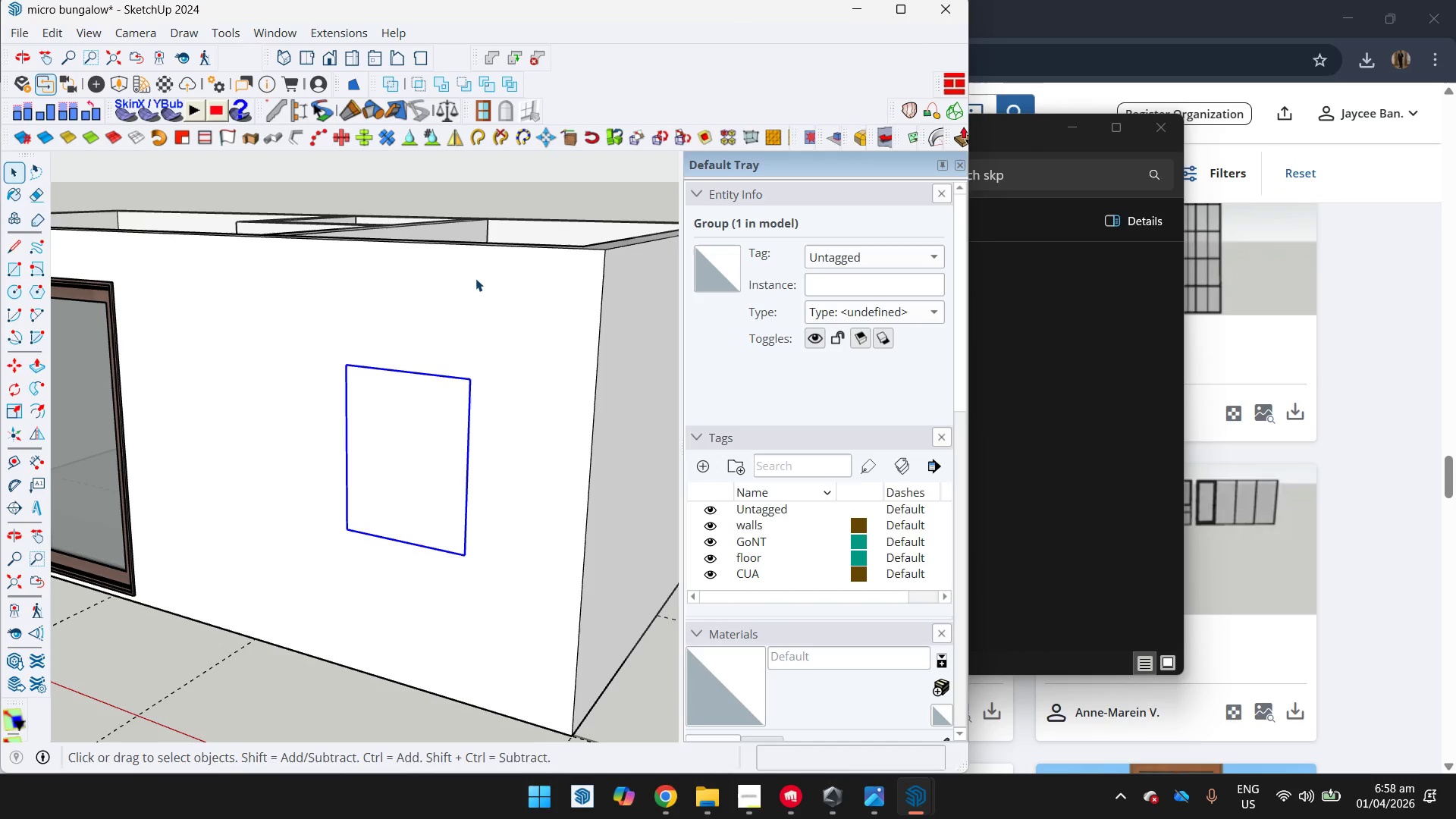 
double_click([475, 278])
 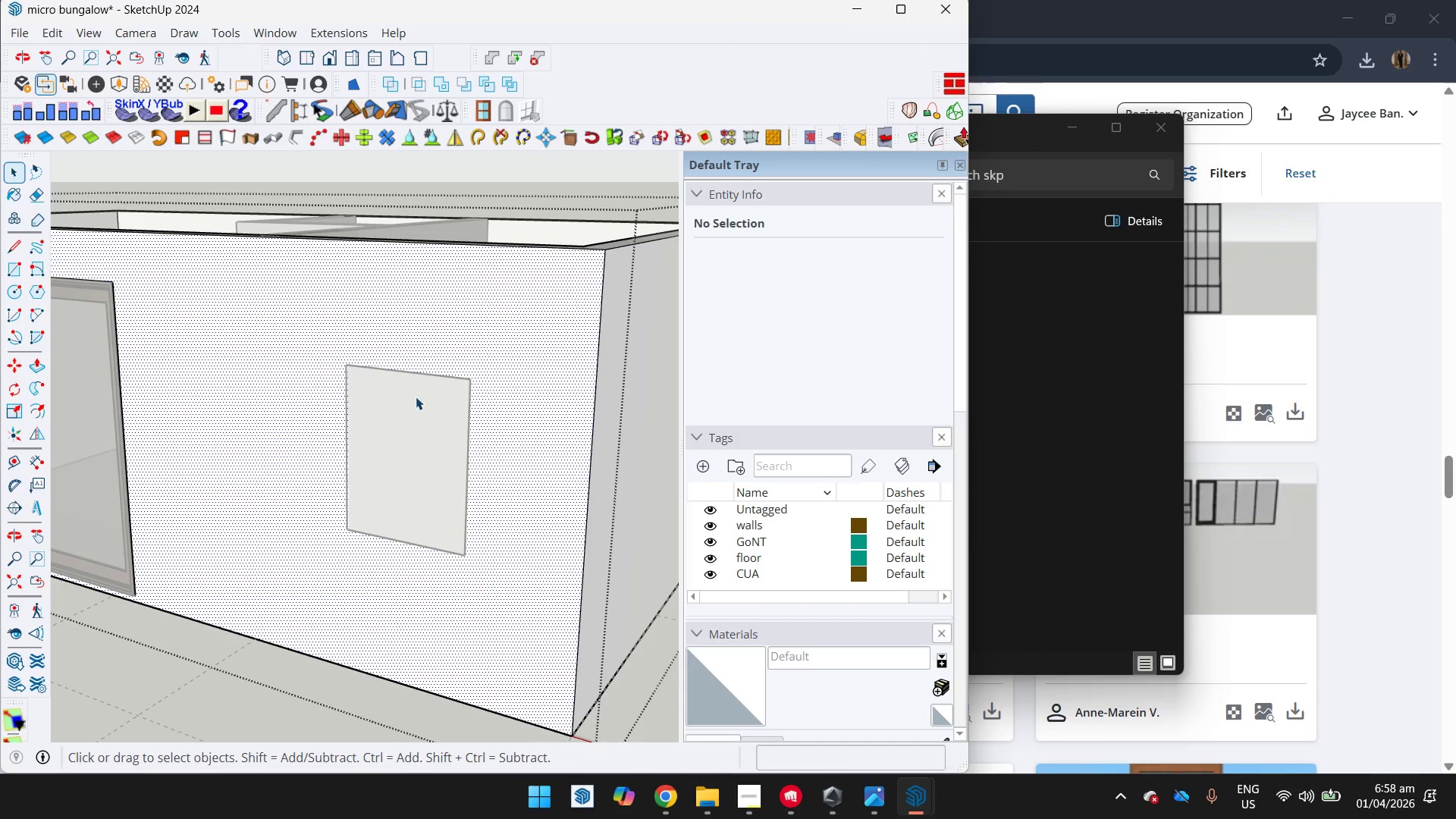 
left_click([435, 376])
 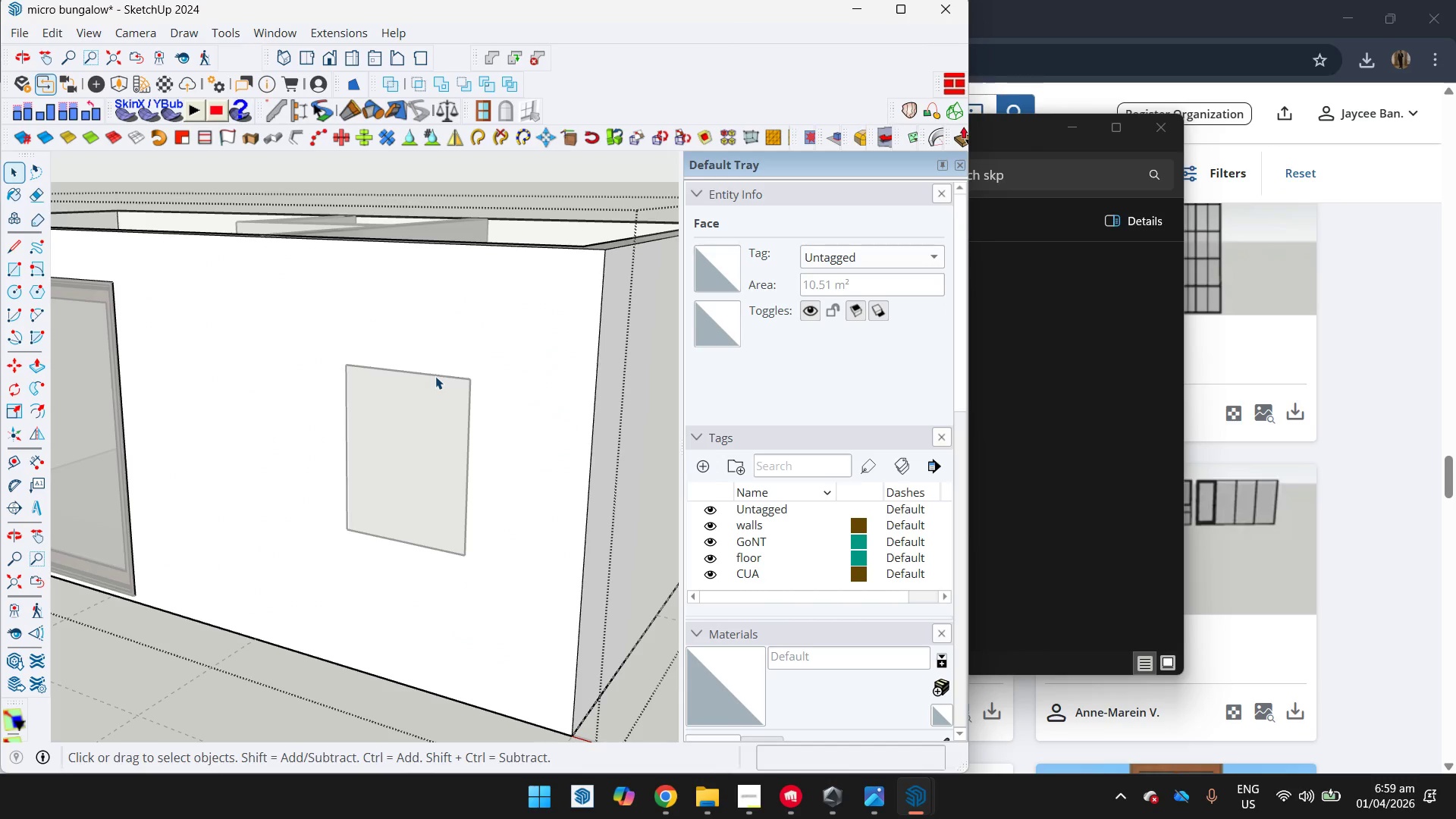 
double_click([435, 376])
 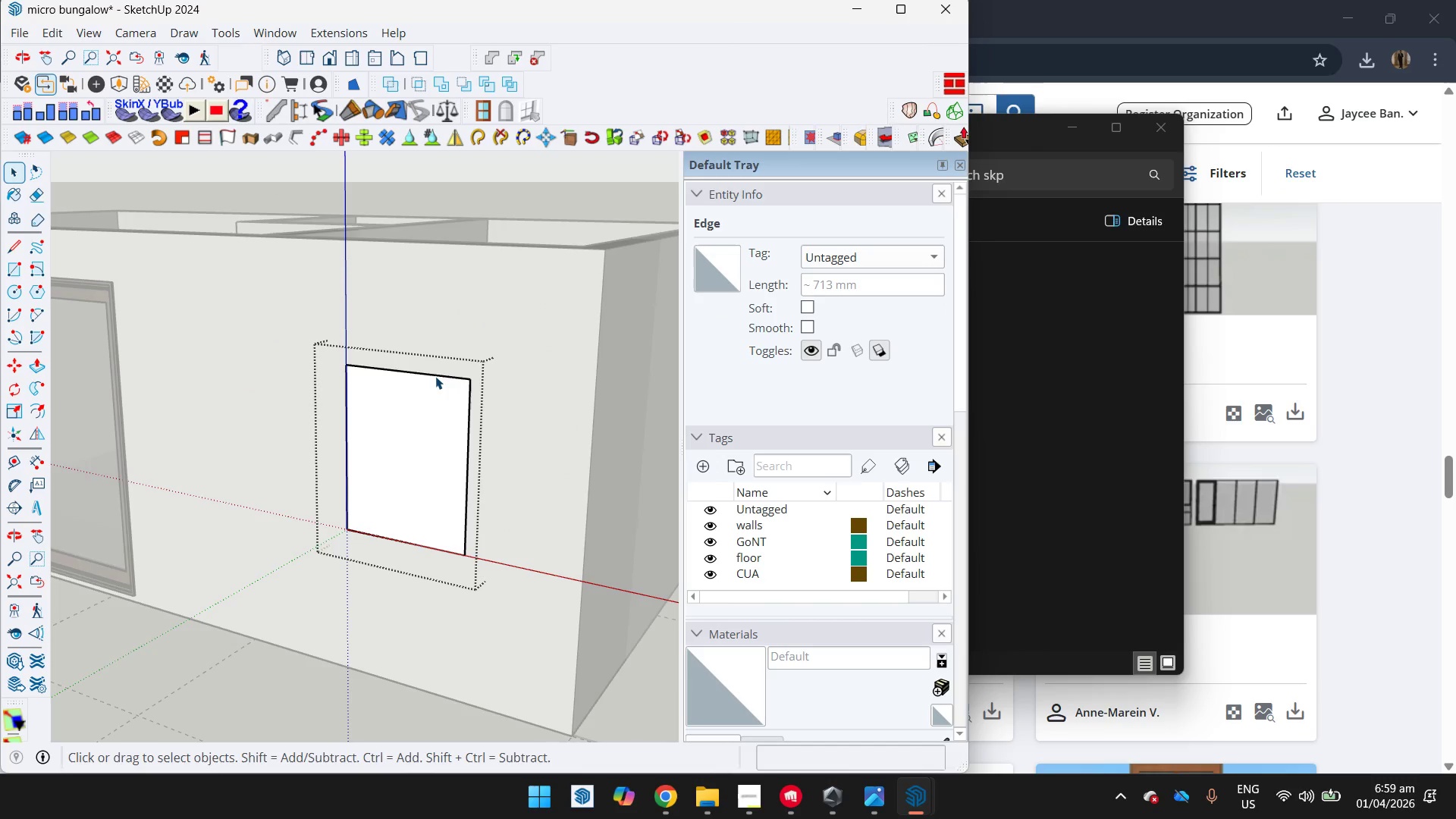 
triple_click([435, 376])
 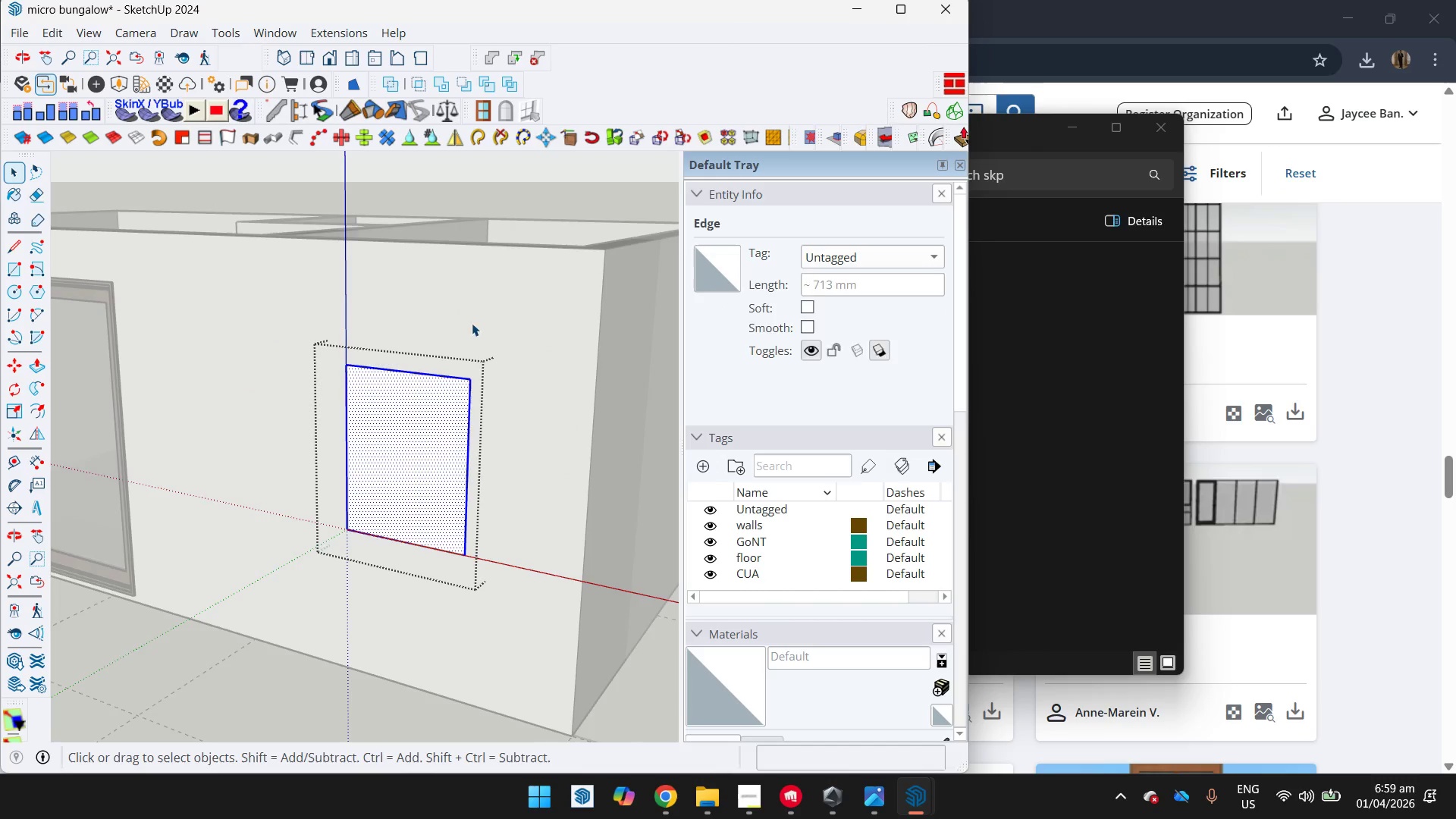 
double_click([485, 301])
 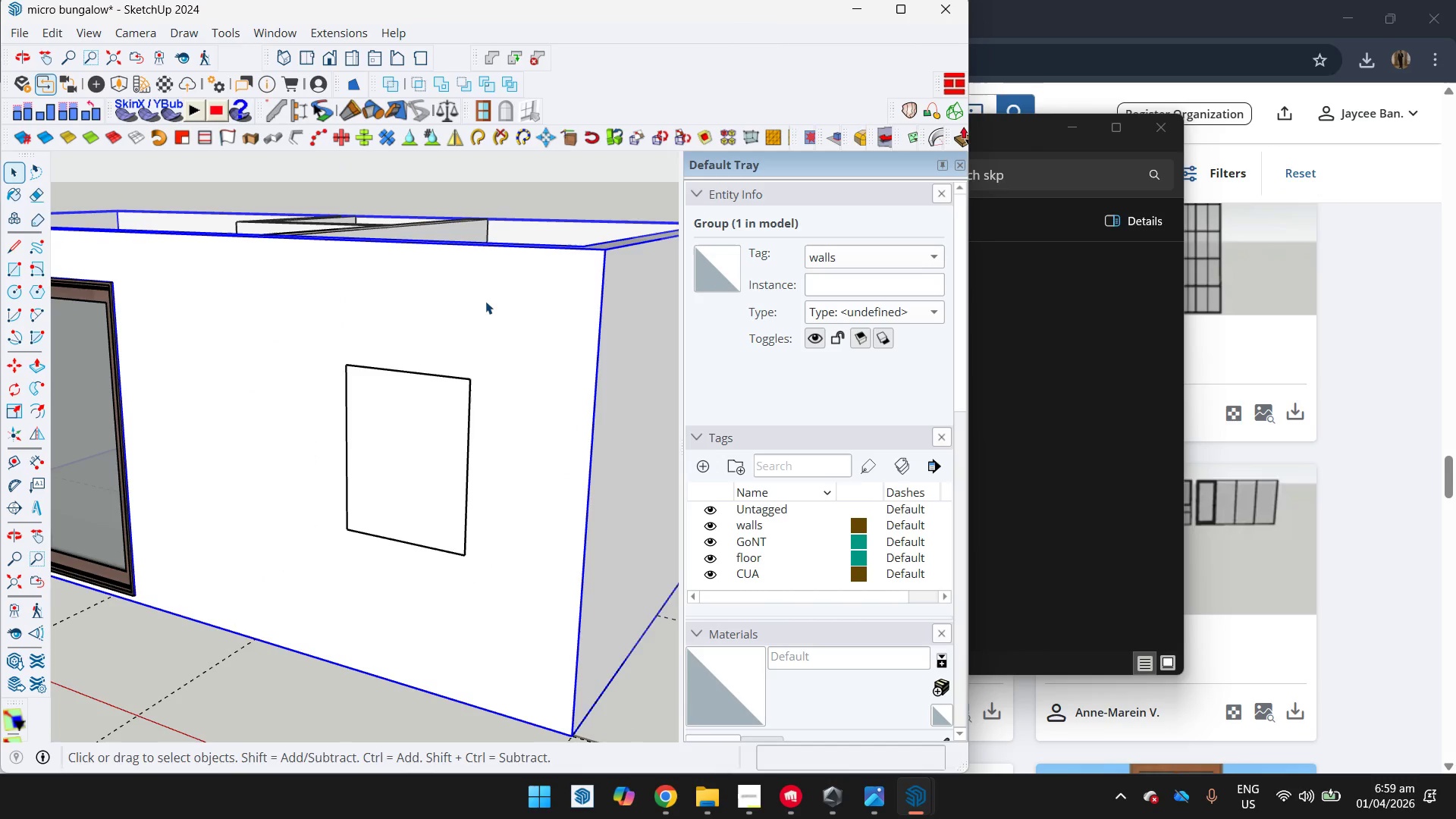 
left_click([485, 301])
 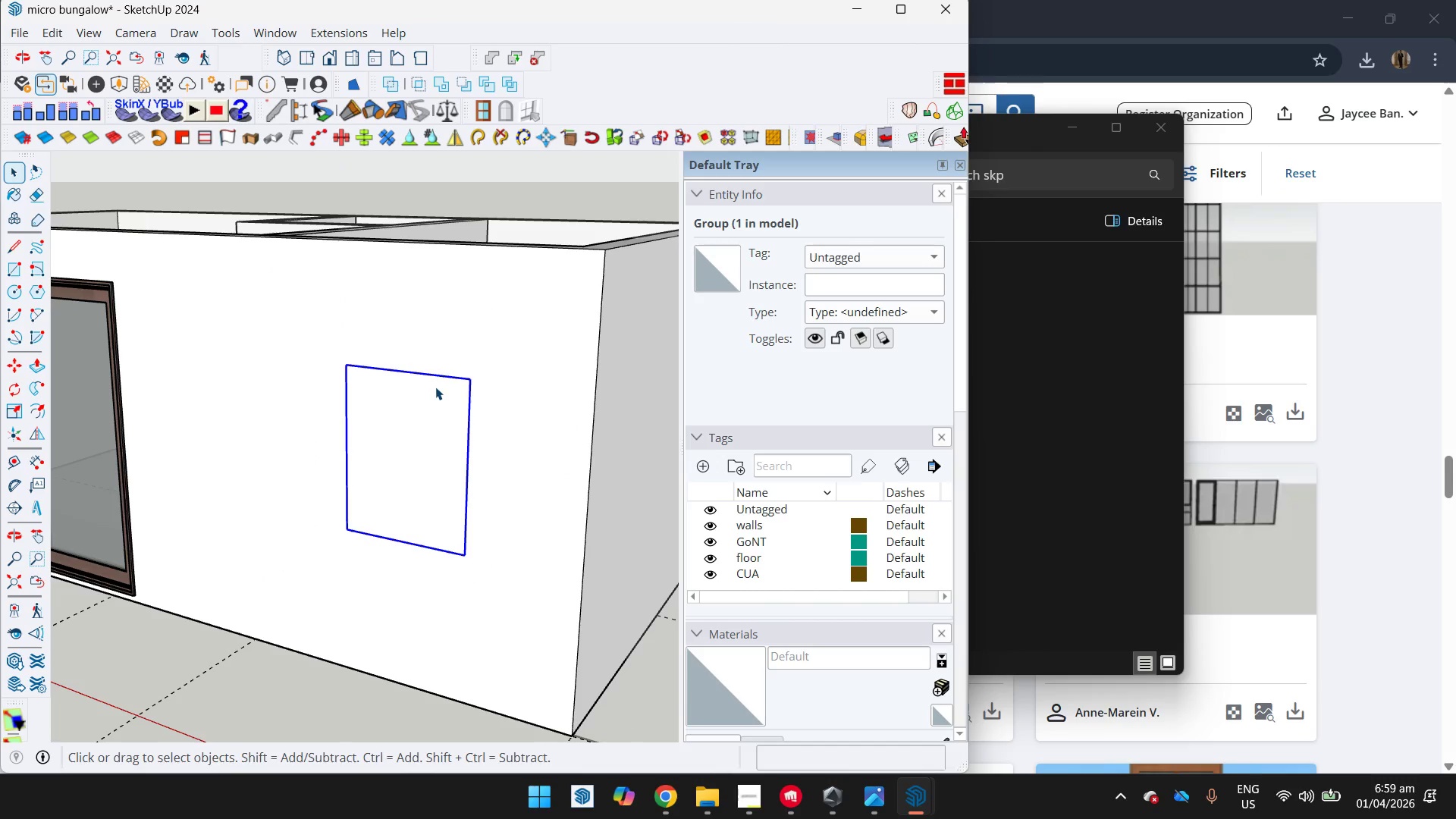 
left_click([432, 393])
 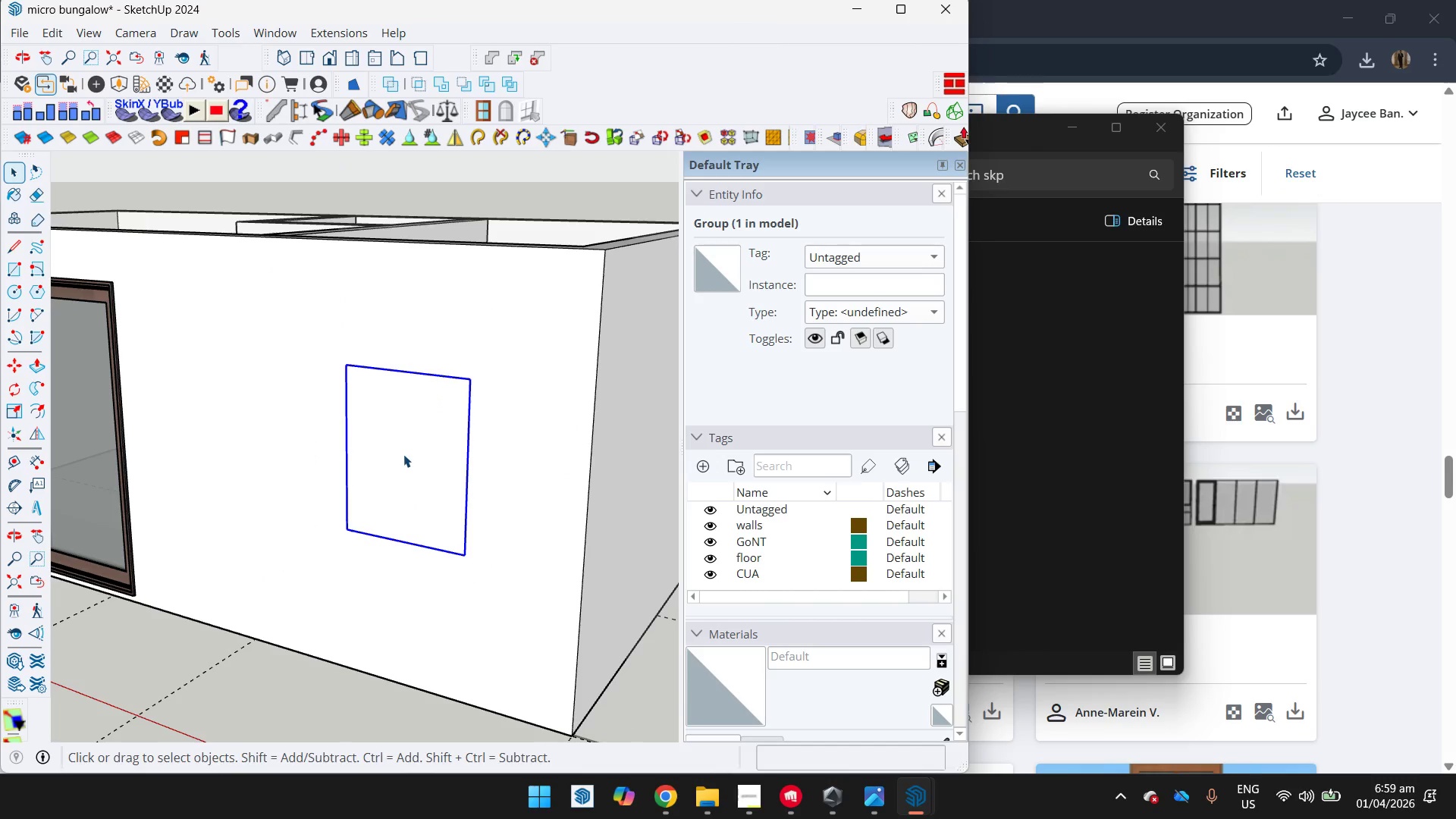 
triple_click([403, 454])
 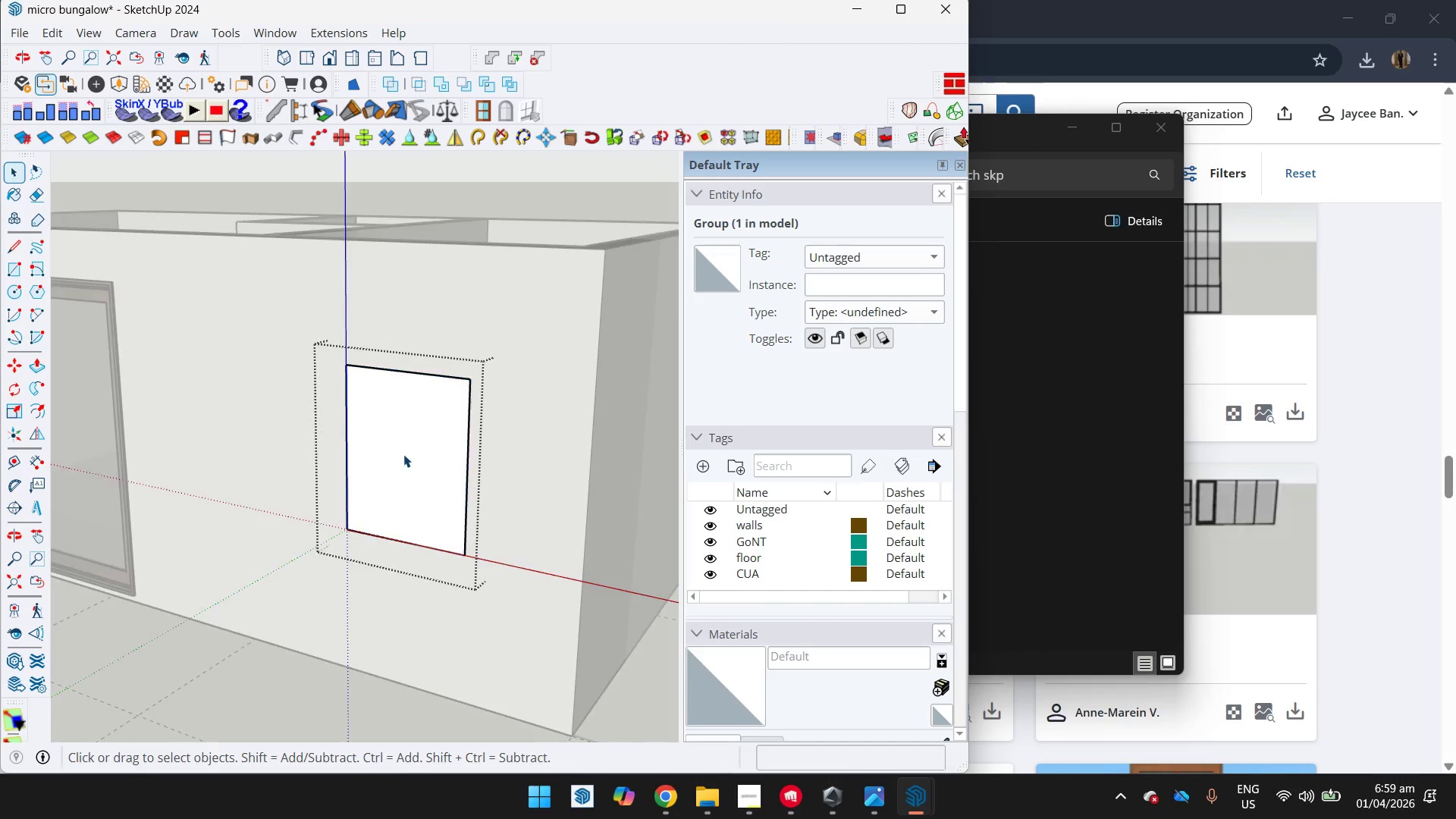 
triple_click([403, 454])
 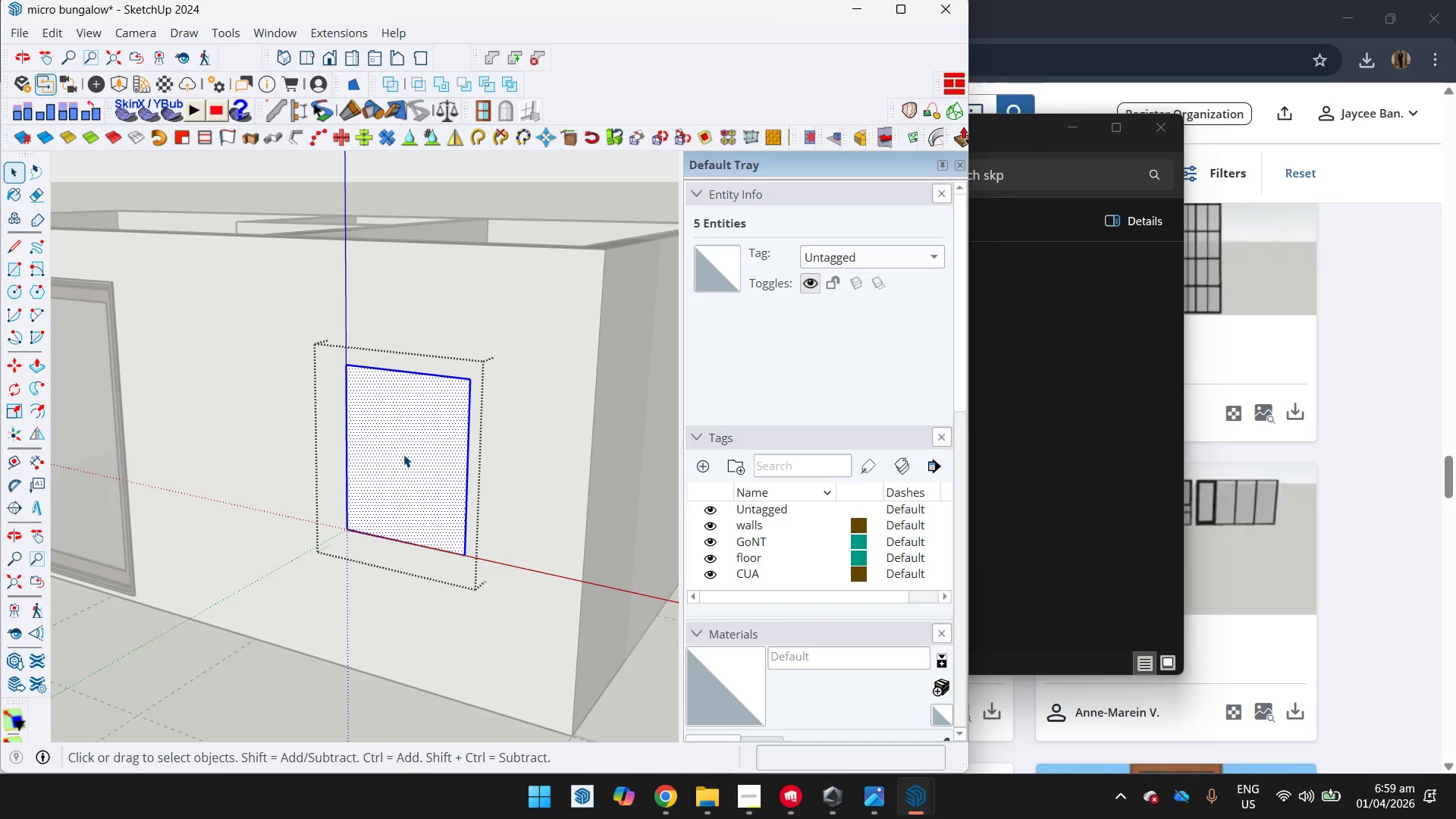 
key(P)
 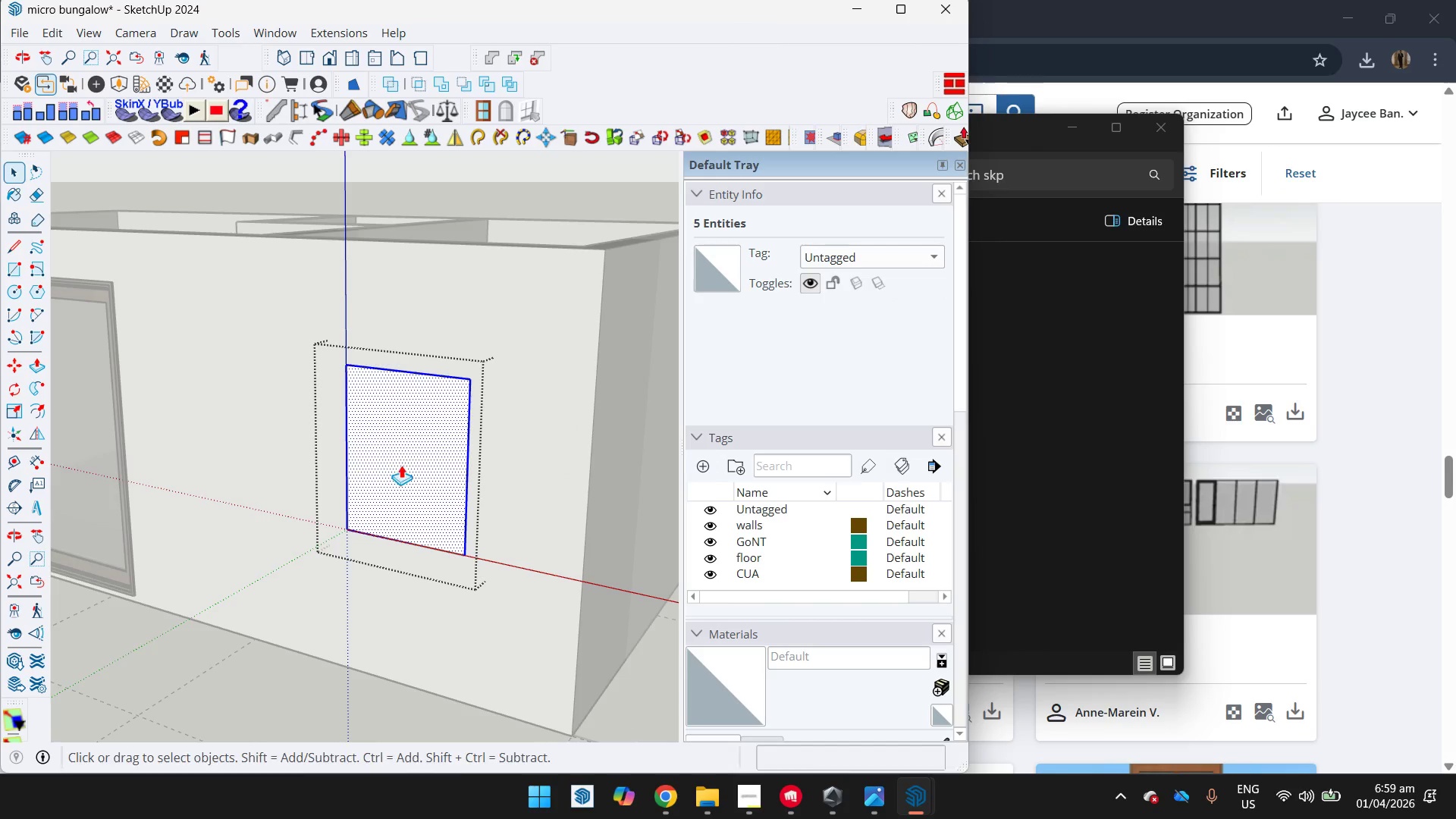 
left_click_drag(start_coordinate=[401, 465], to_coordinate=[404, 455])
 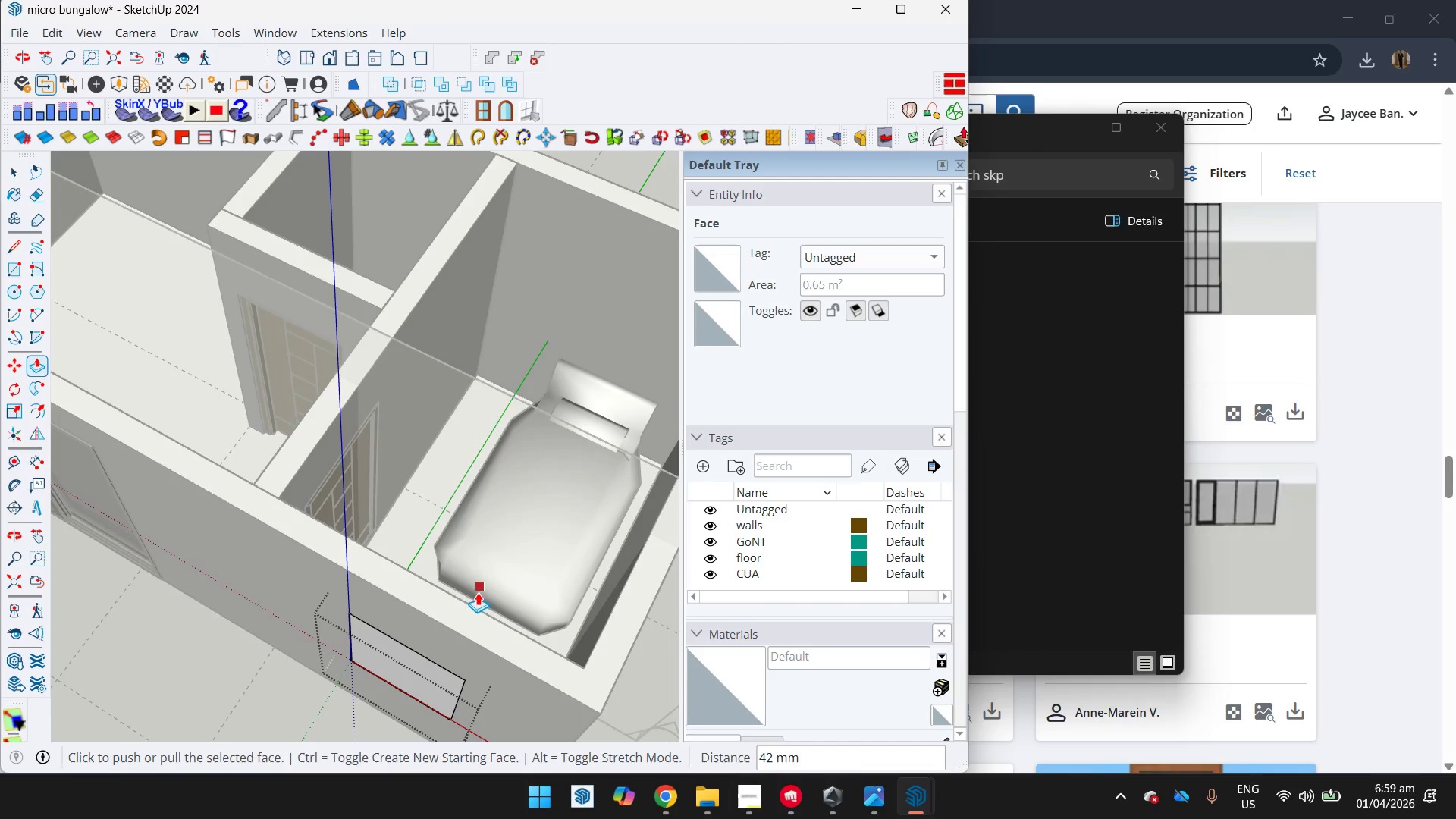 
left_click([473, 609])
 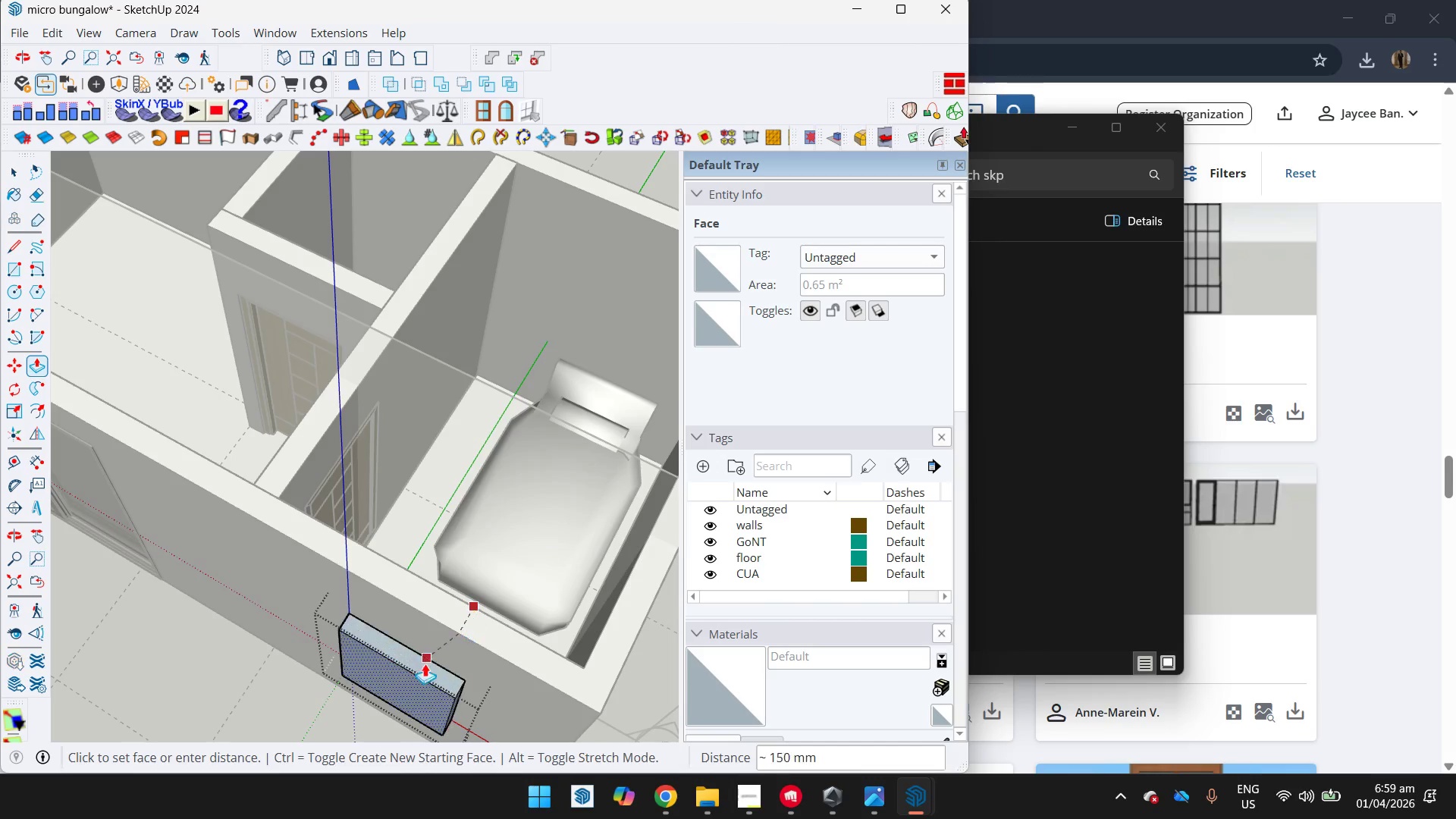 
middle_click([428, 638])
 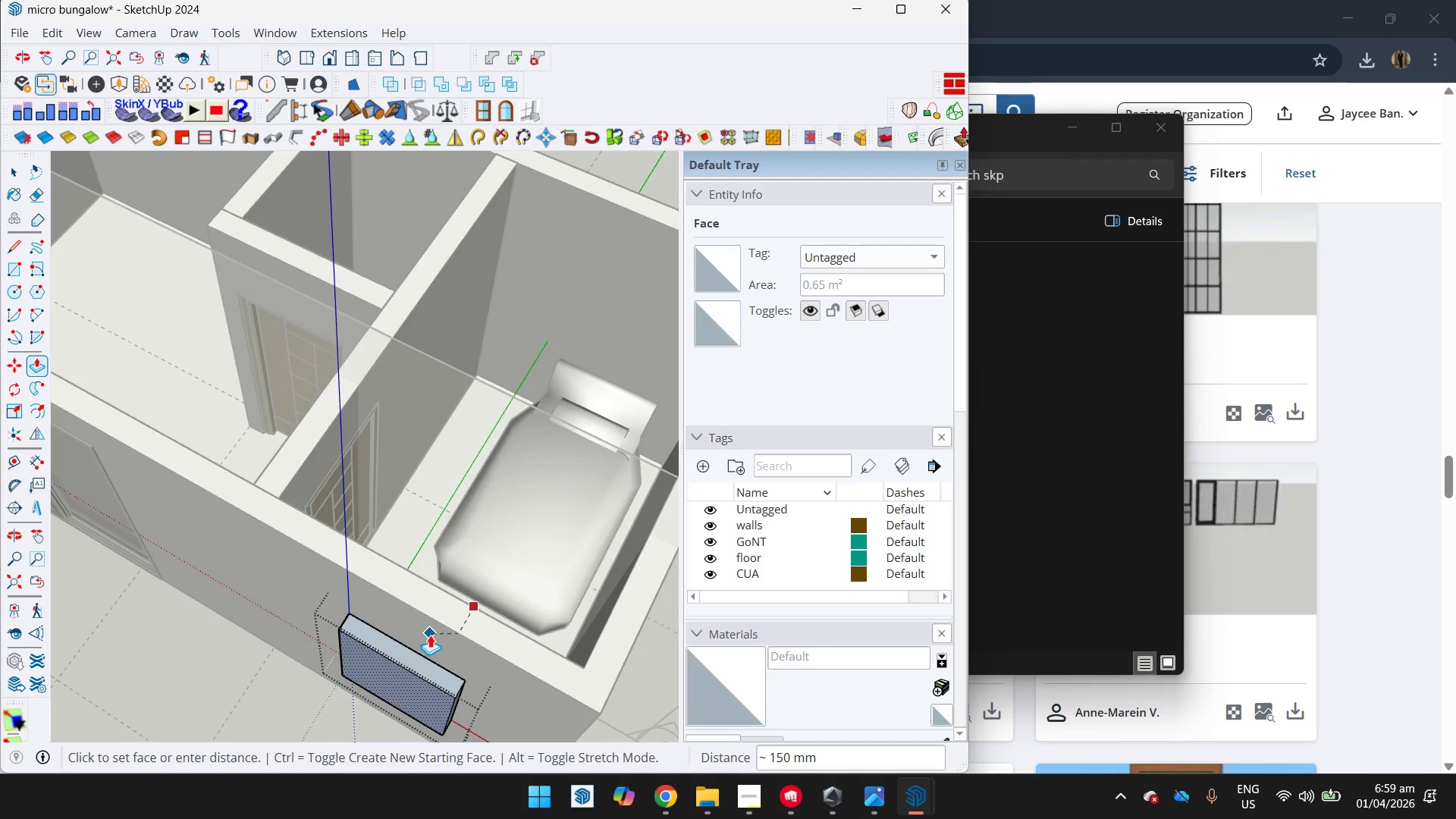 
key(Escape)
 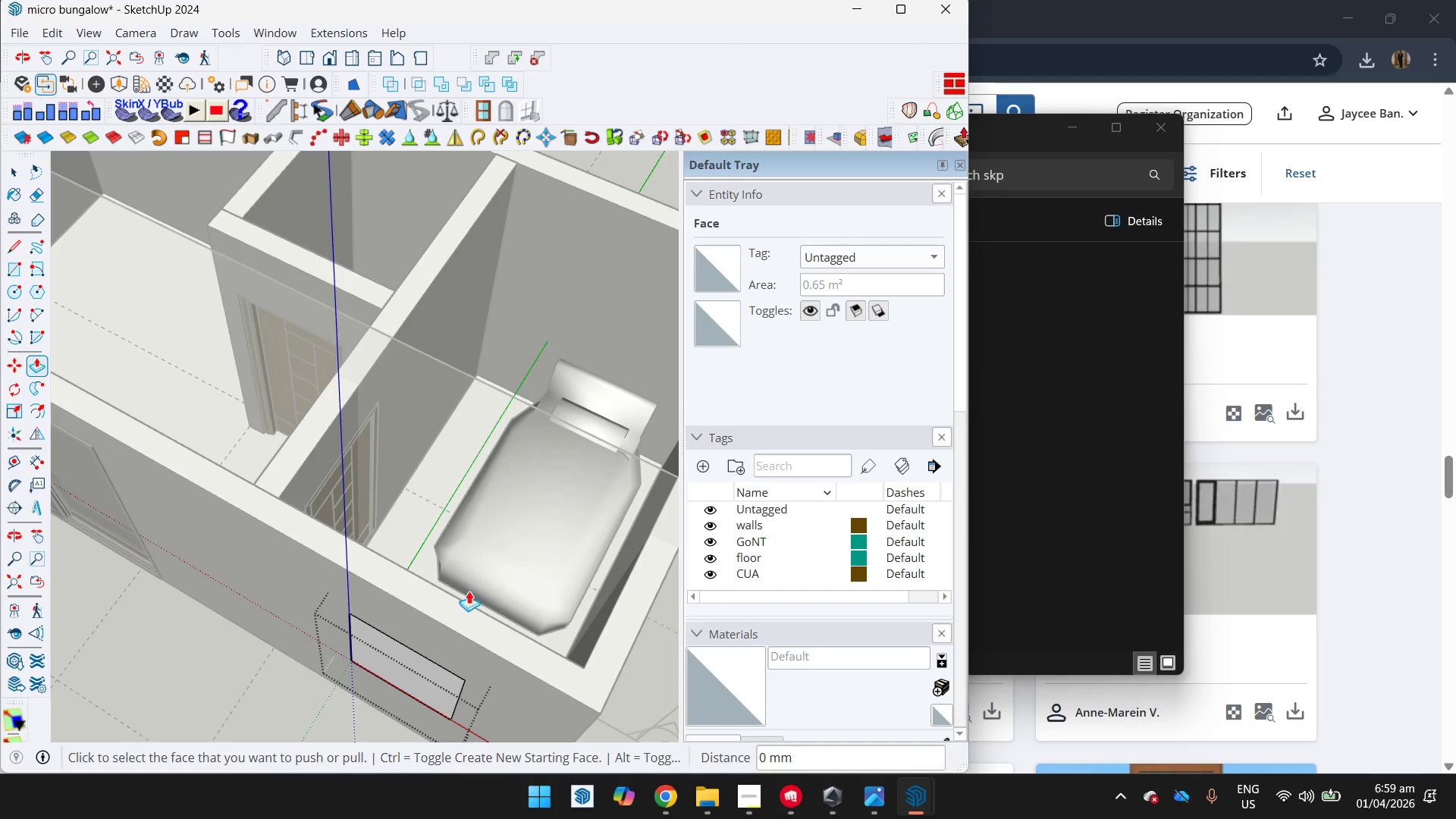 
key(Escape)
 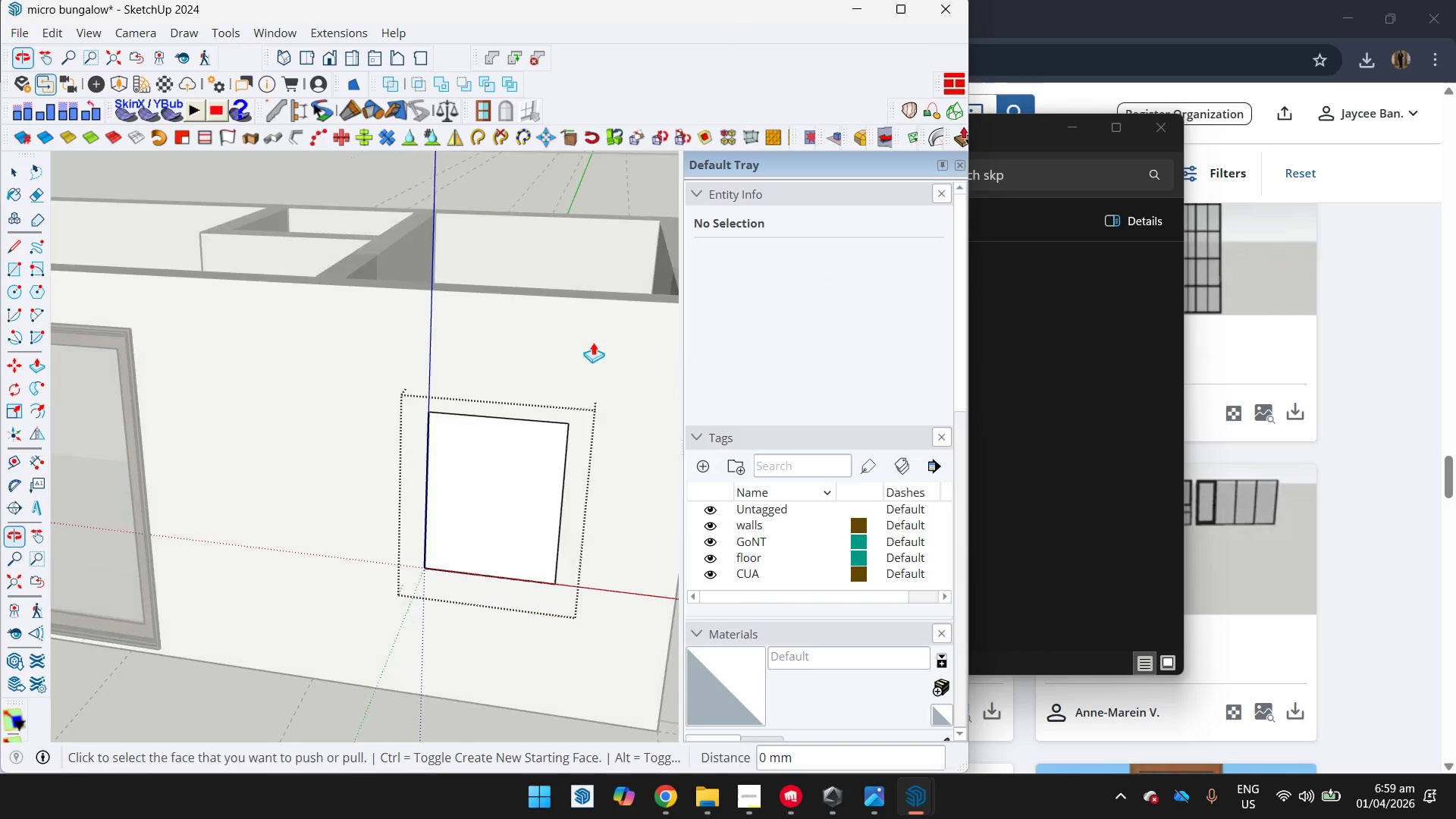 
key(Space)
 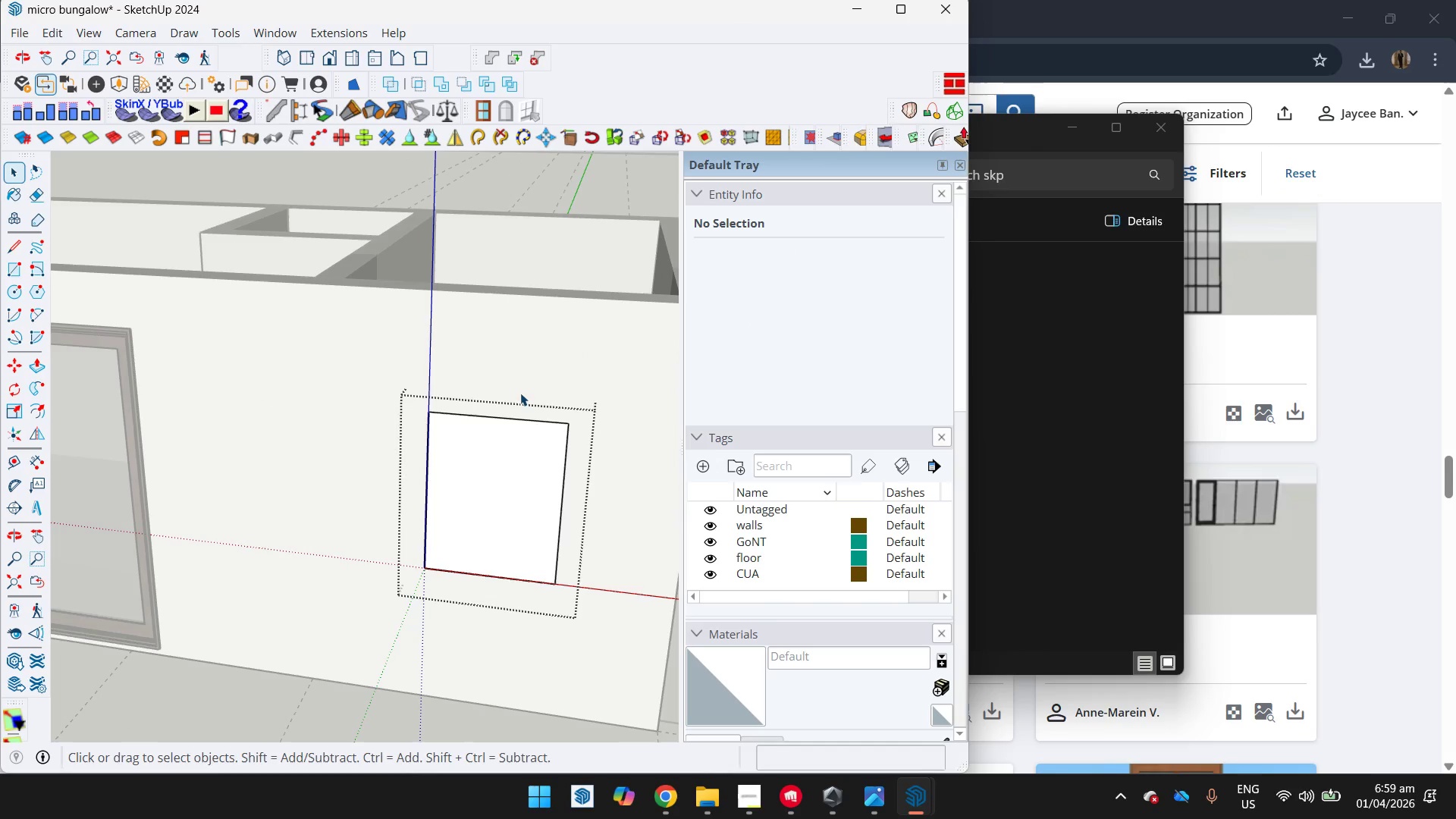 
double_click([522, 334])
 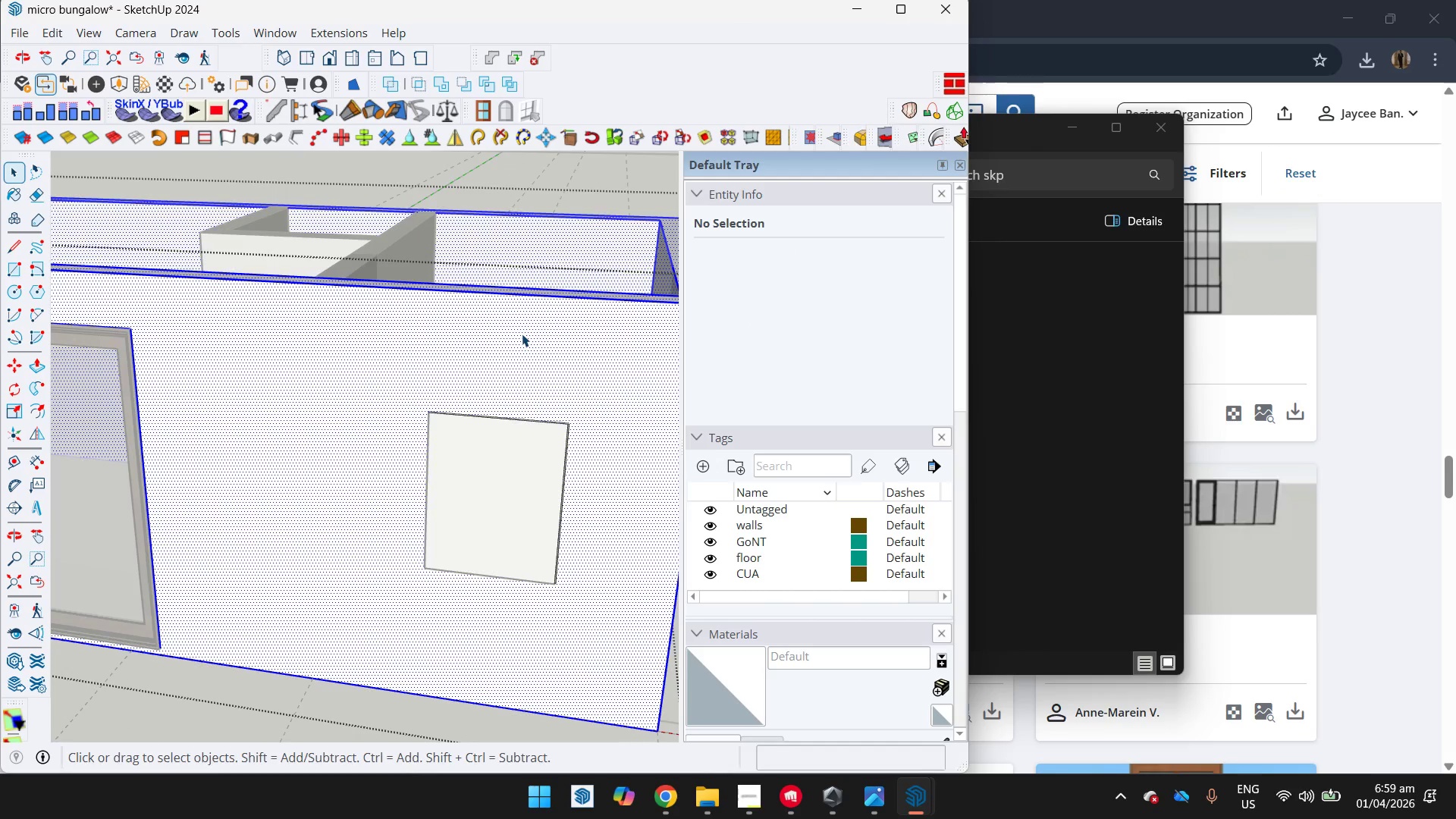 
triple_click([499, 531])
 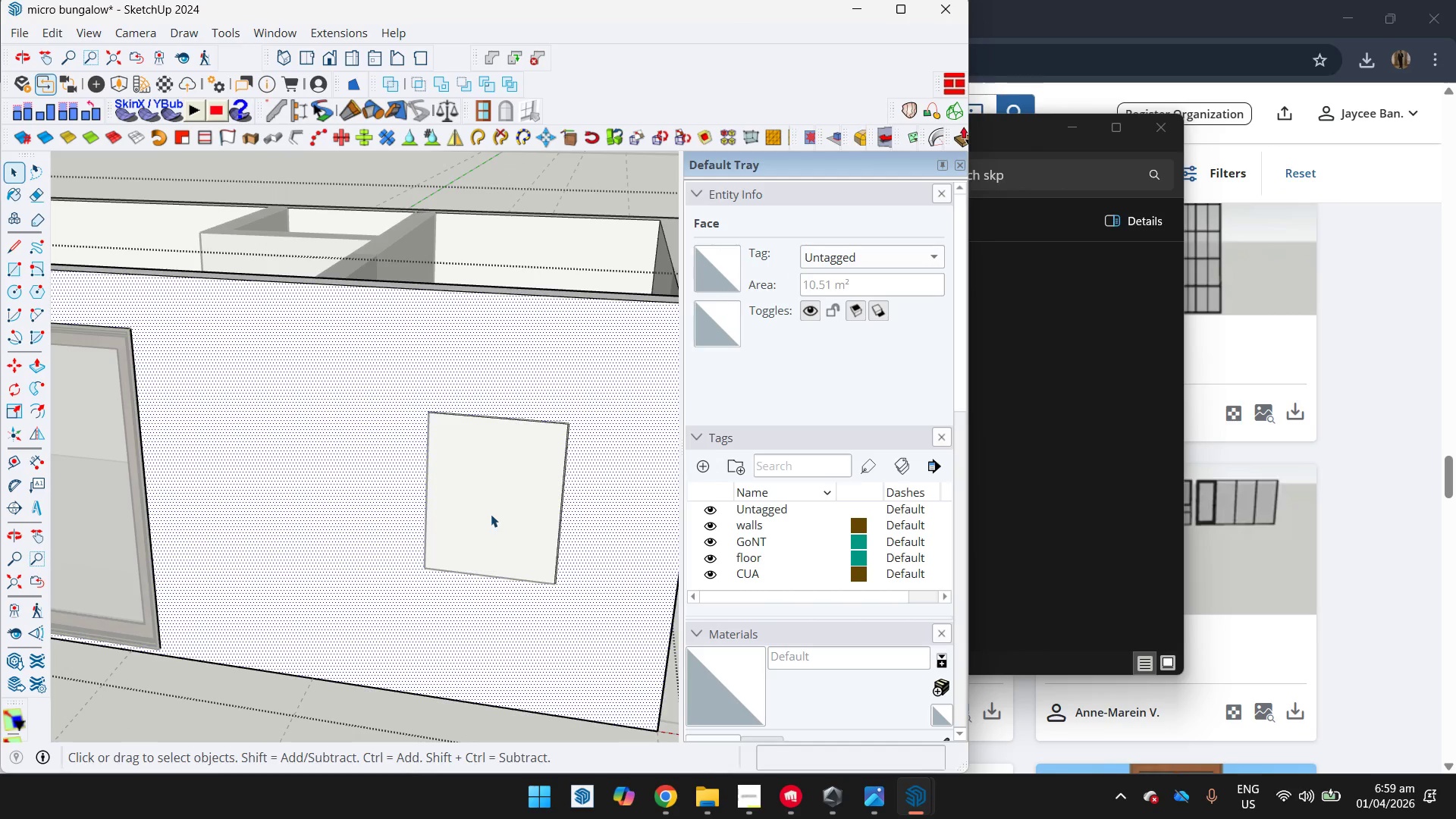 
key(R)
 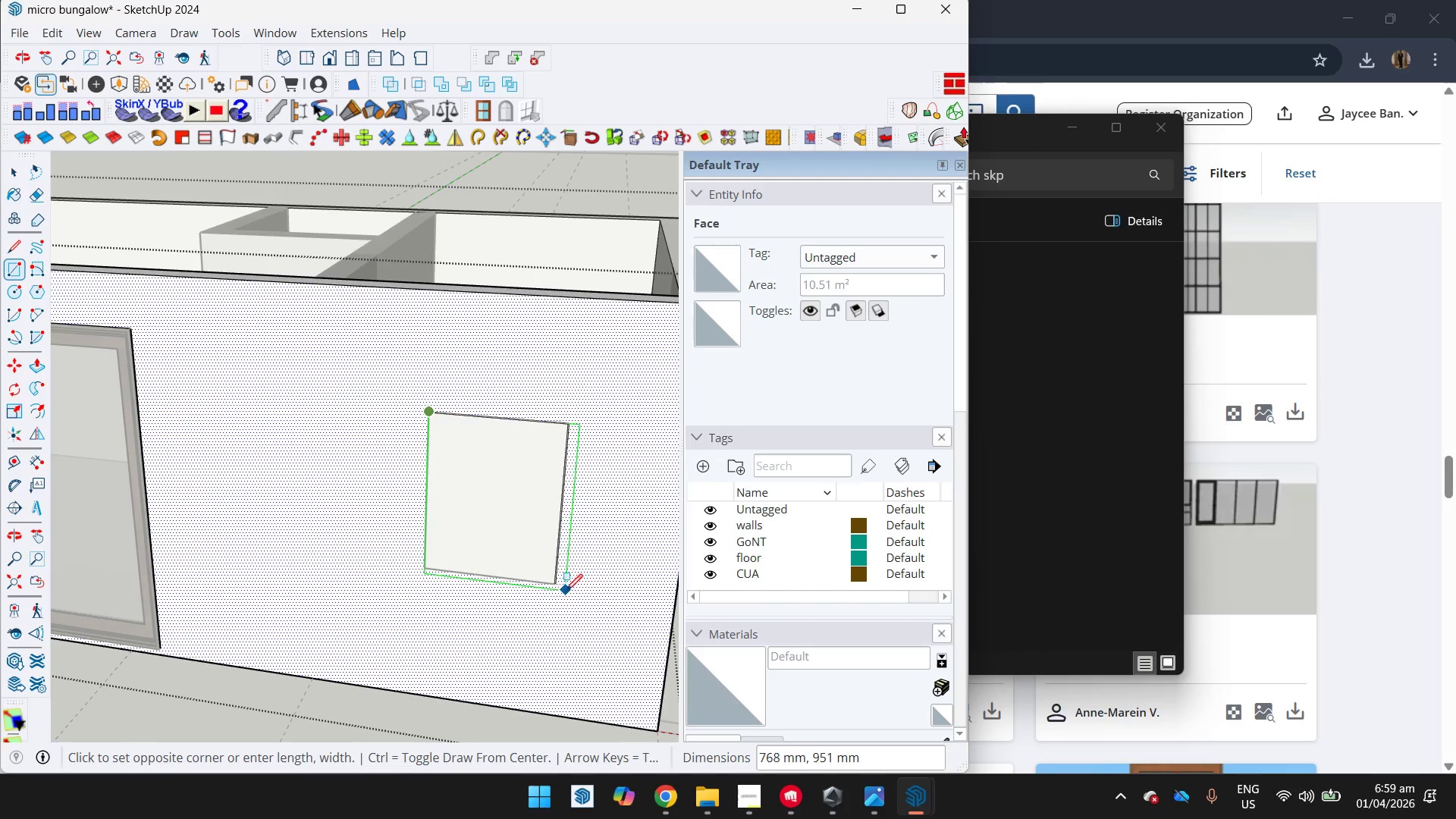 
left_click([560, 585])
 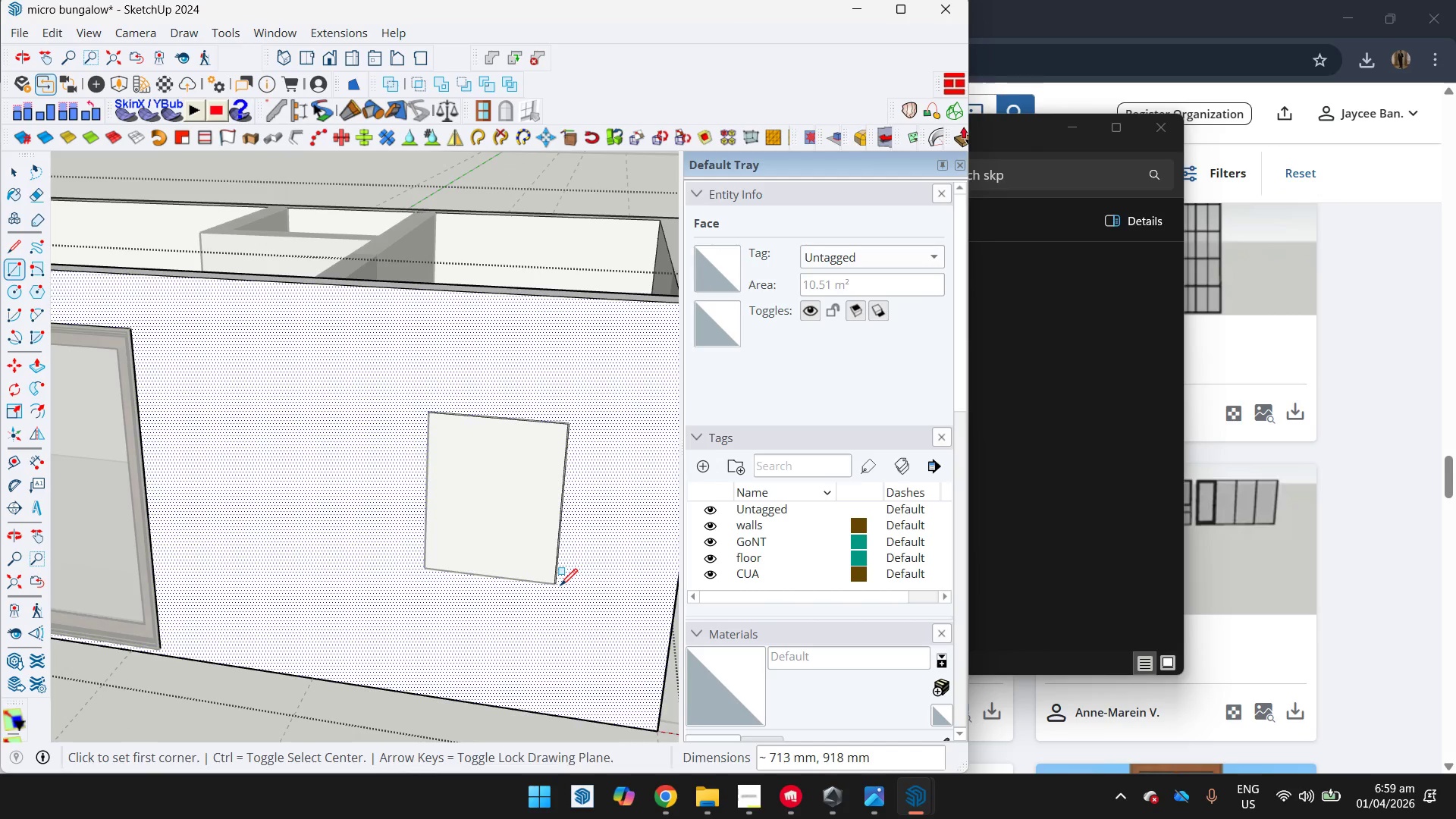 
key(Space)
 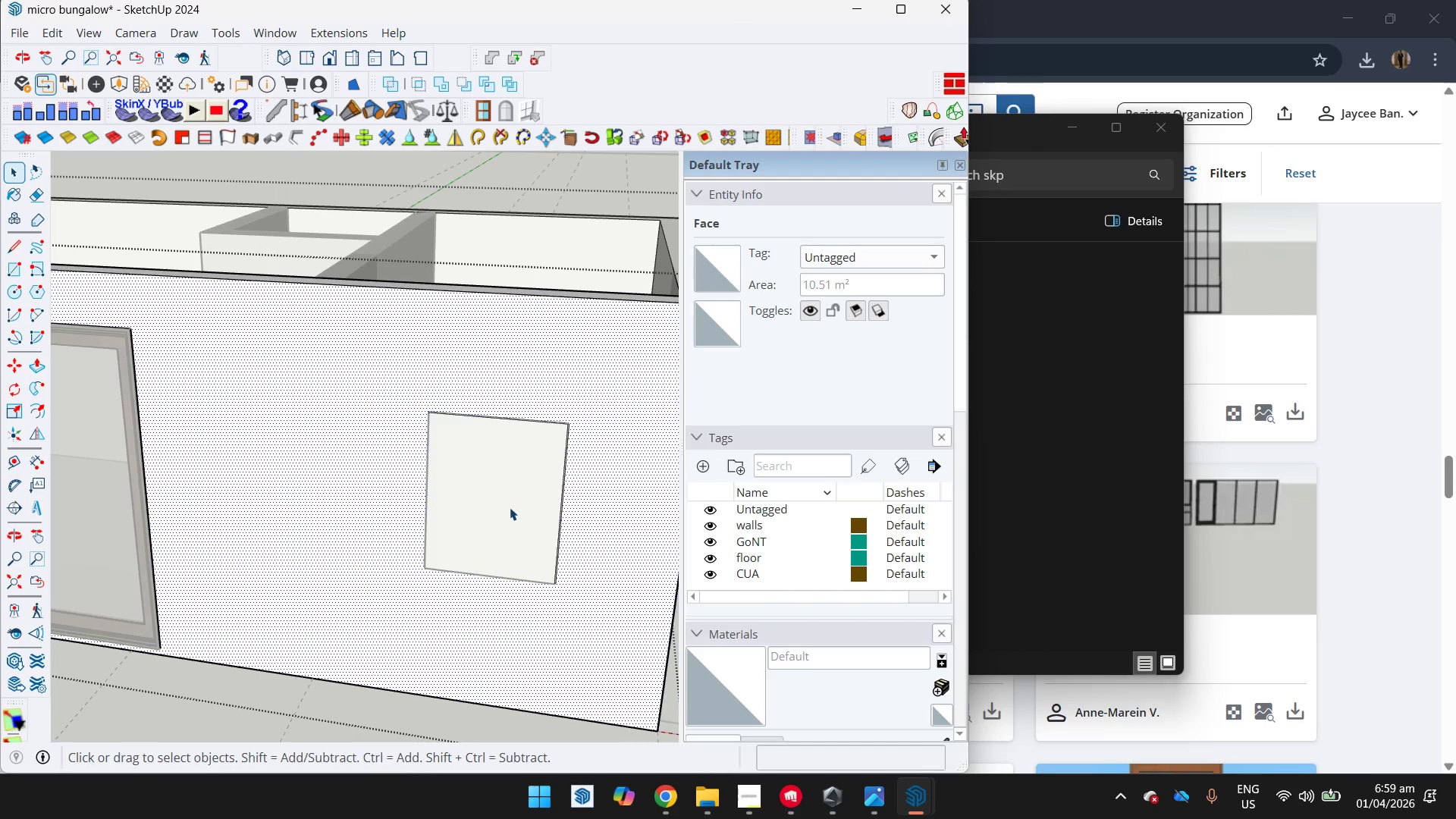 
double_click([499, 503])
 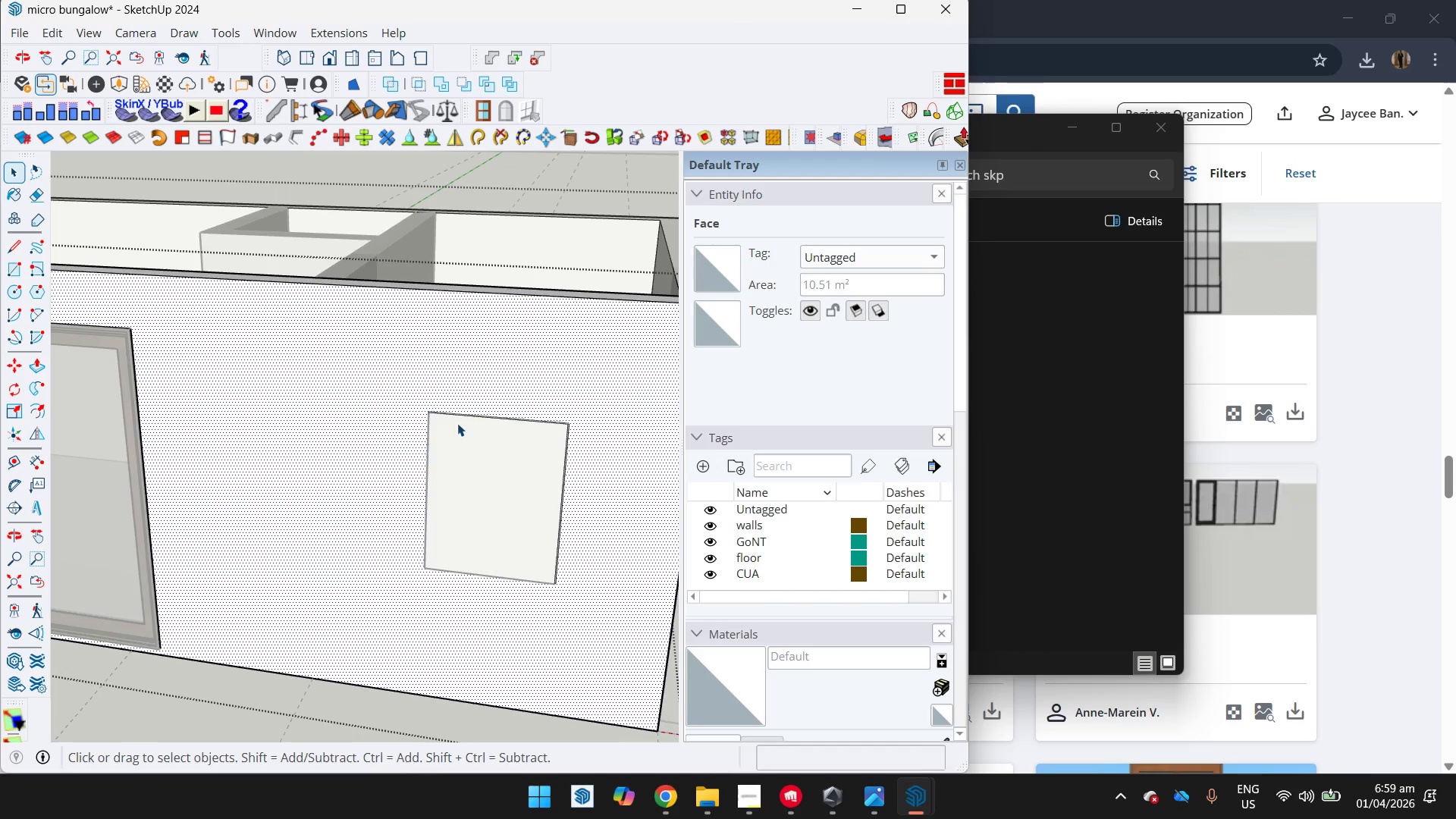 
double_click([461, 416])
 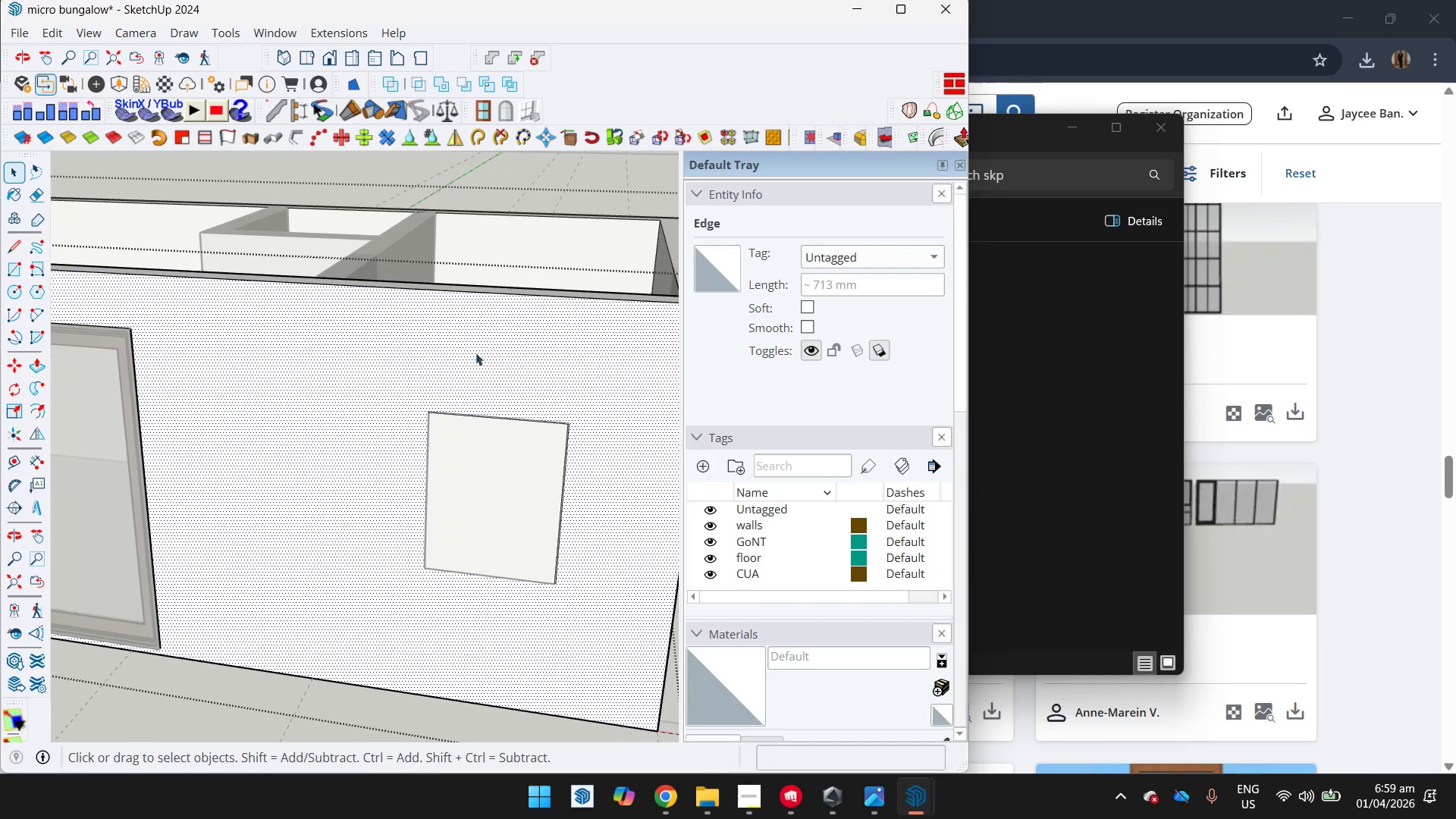 
left_click([525, 418])
 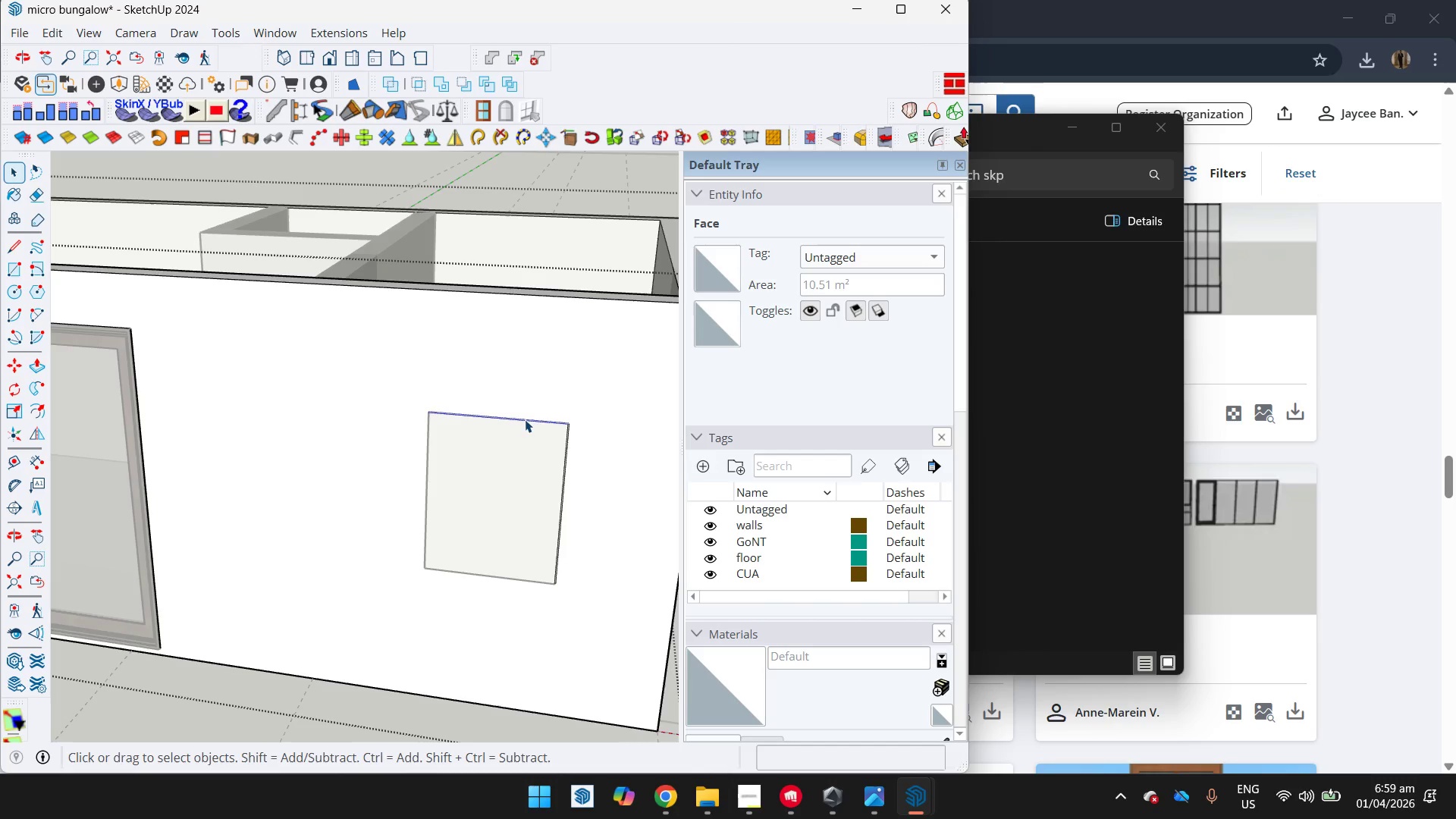 
double_click([525, 419])
 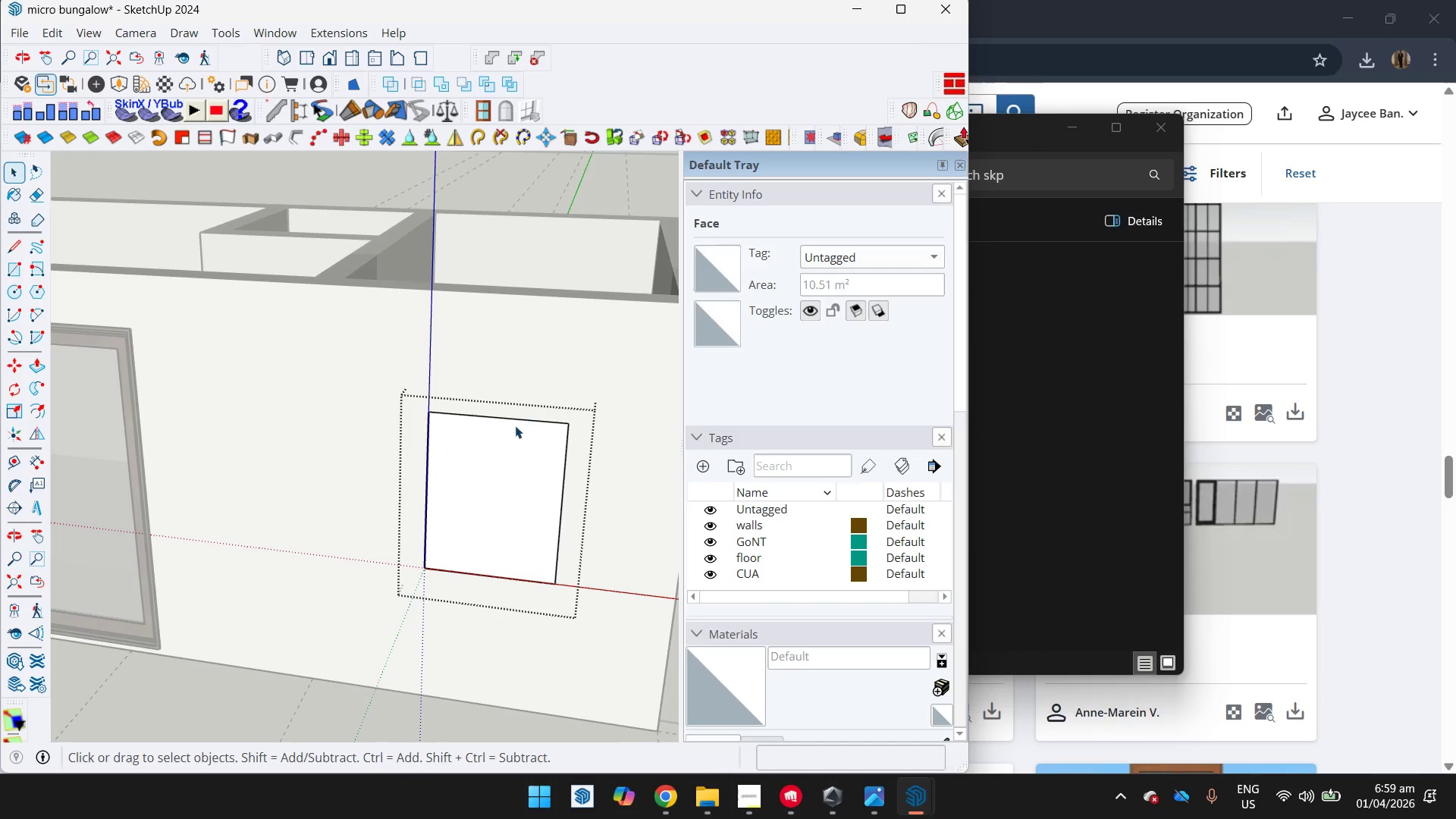 
left_click([496, 457])
 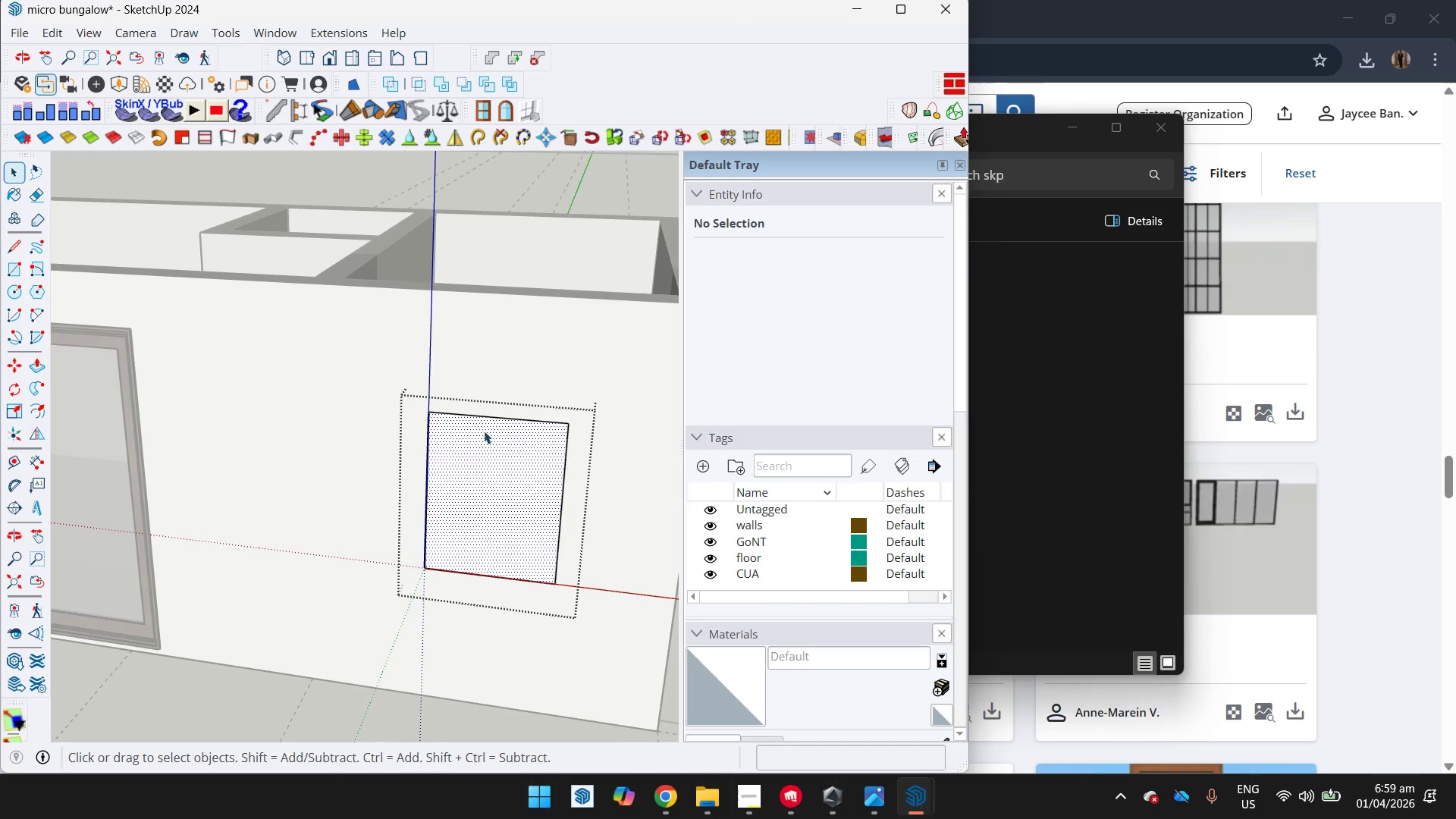 
left_click_drag(start_coordinate=[306, 347], to_coordinate=[299, 347])
 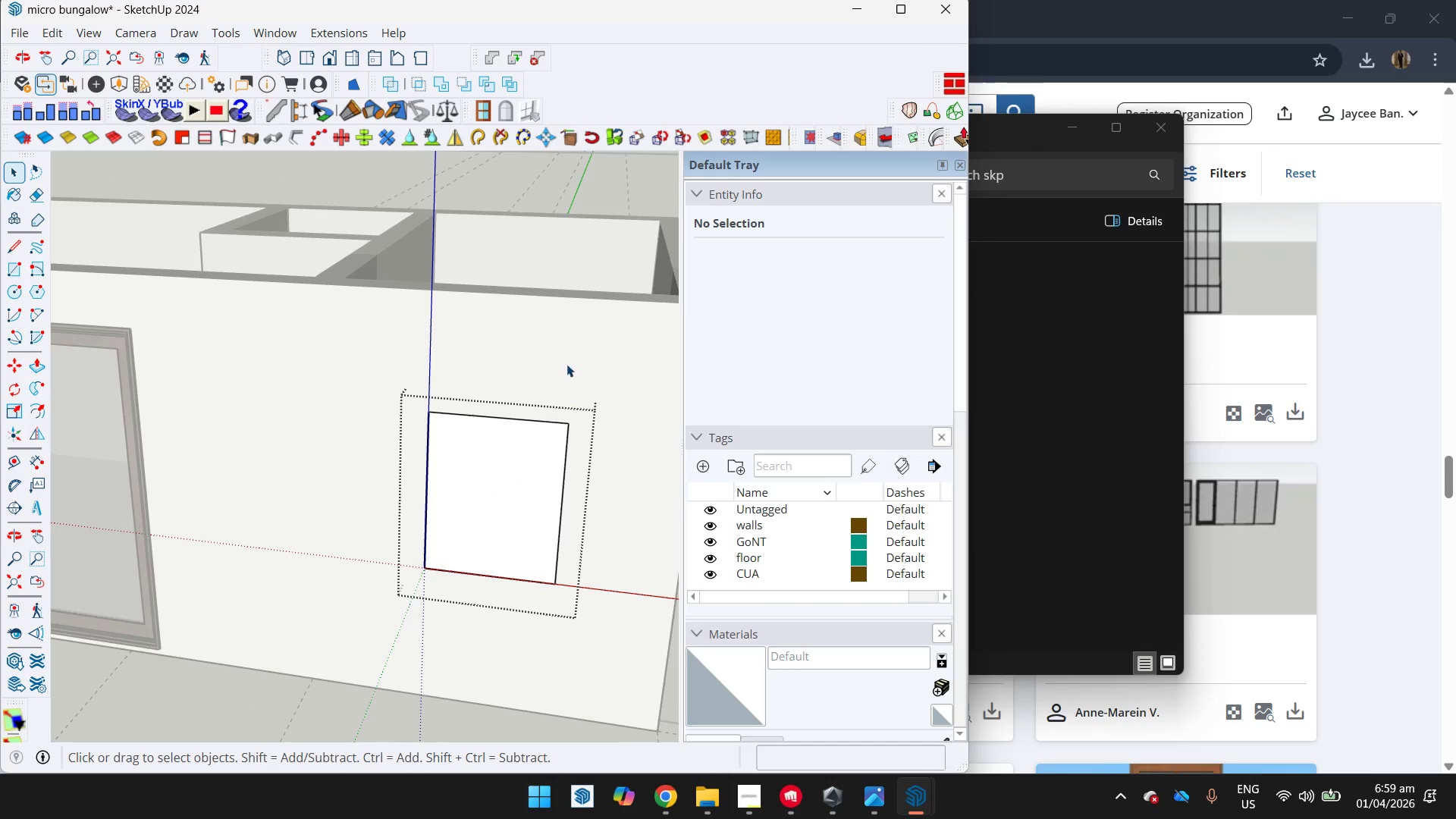 
double_click([566, 364])
 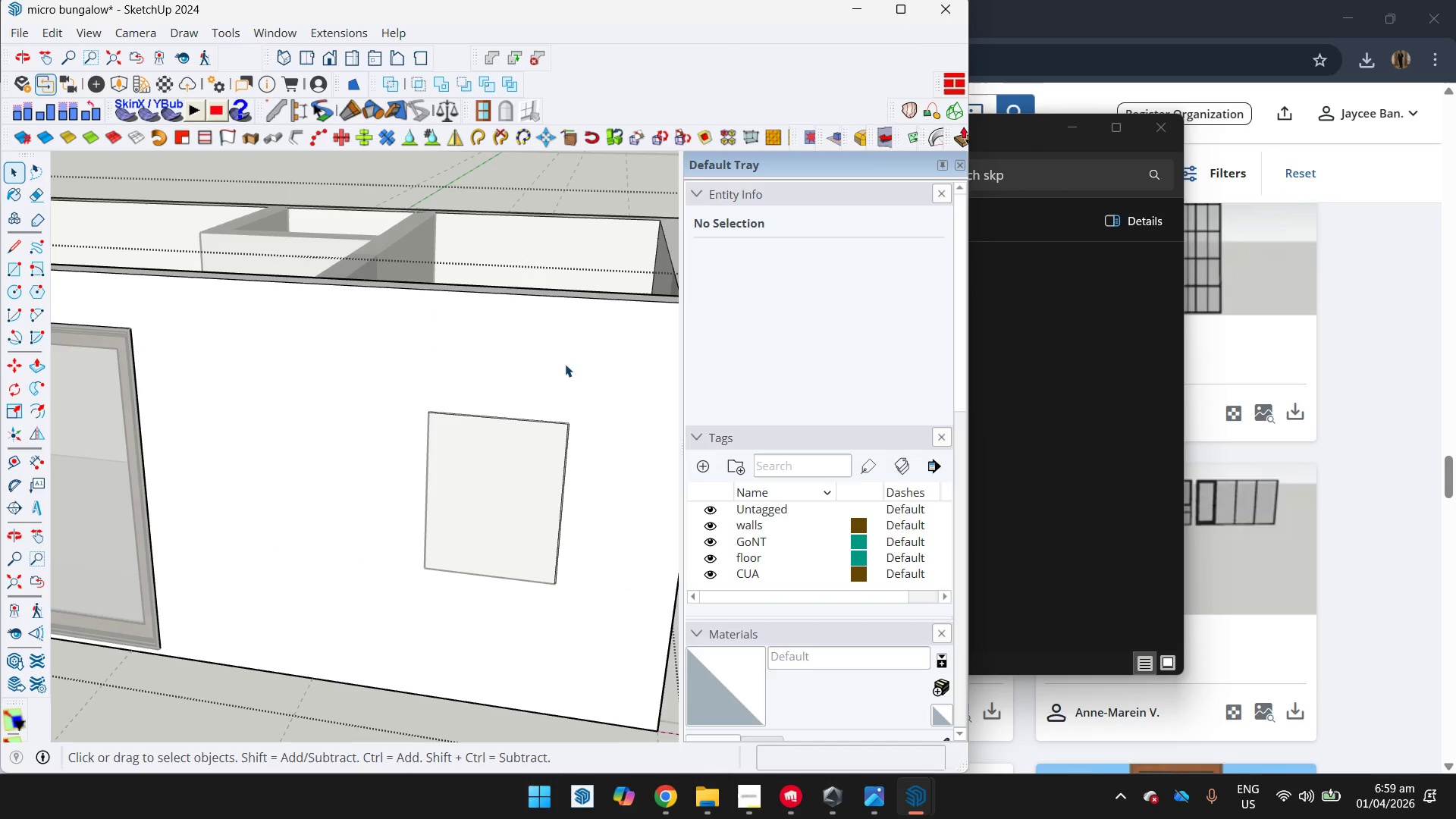 
triple_click([508, 368])
 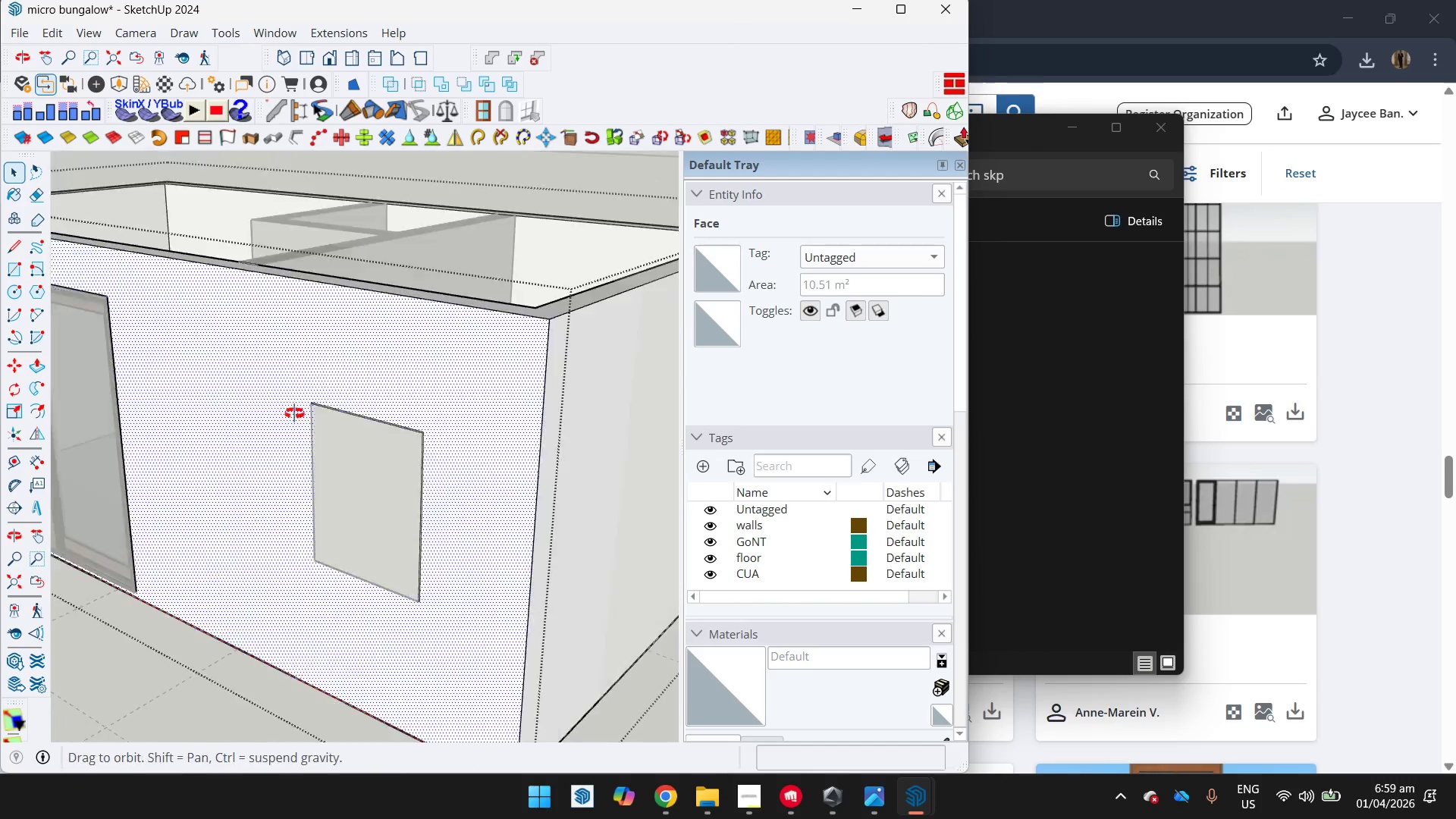 
double_click([343, 312])
 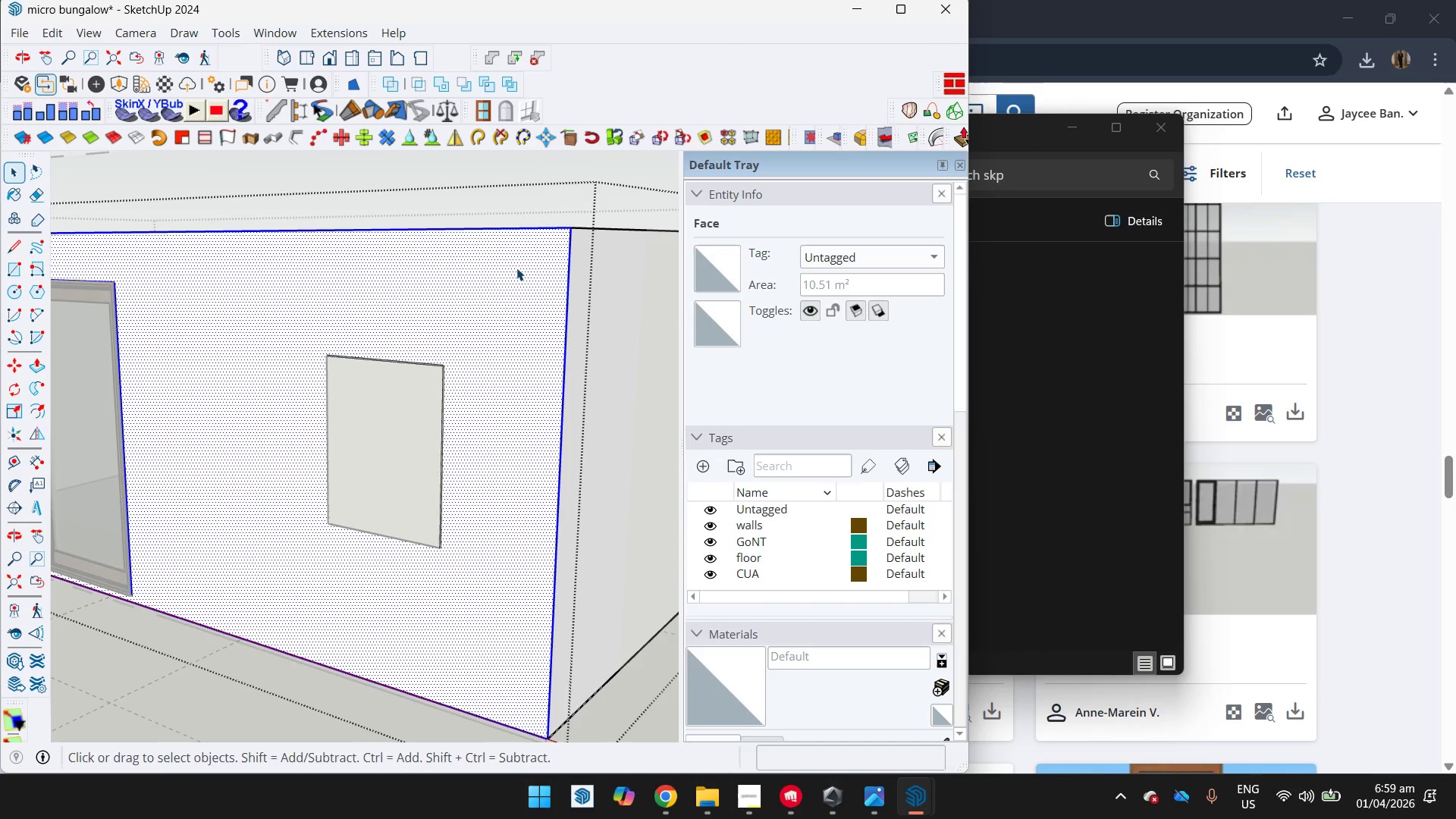 
left_click([511, 196])
 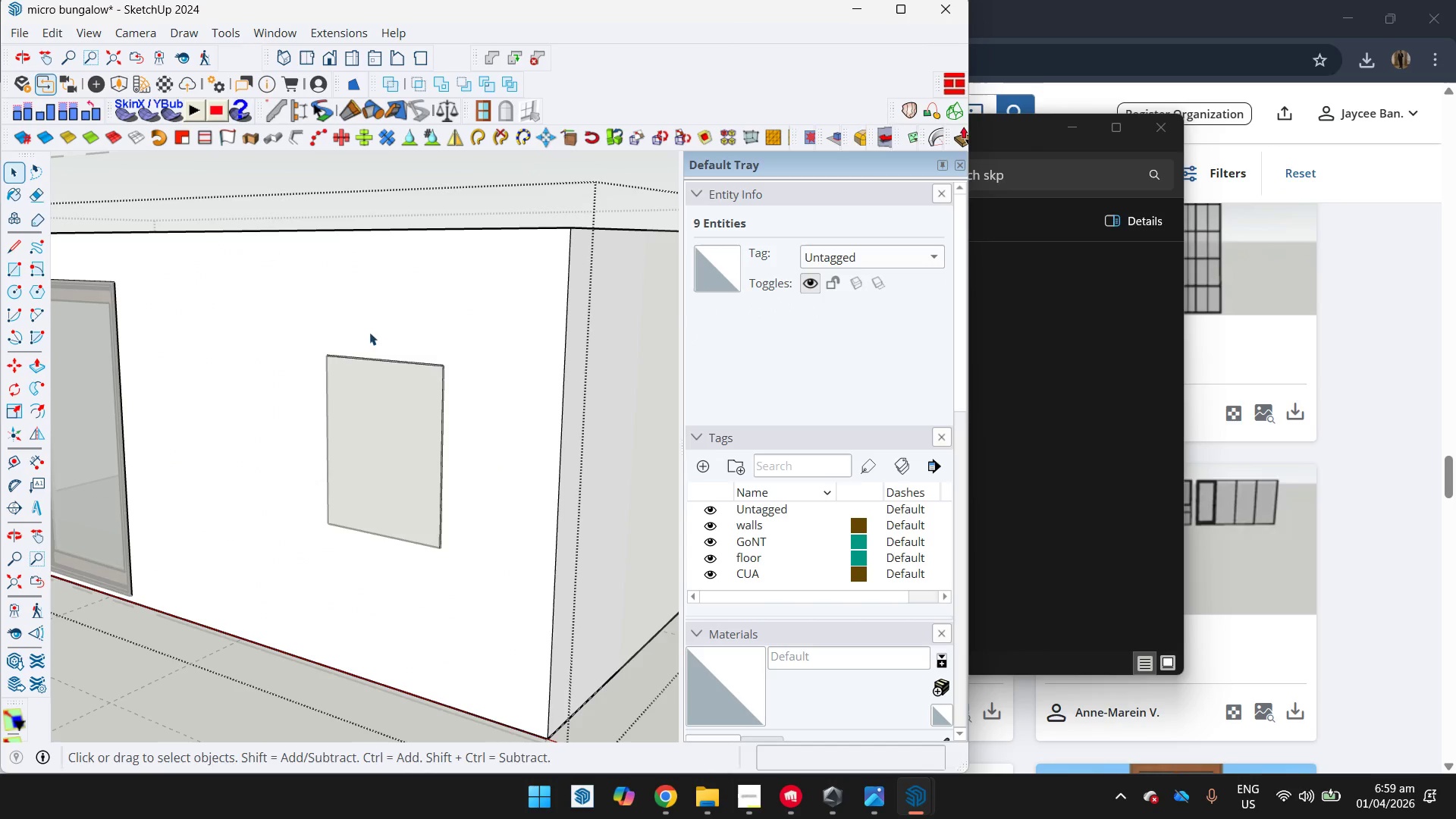 
left_click_drag(start_coordinate=[265, 304], to_coordinate=[486, 577])
 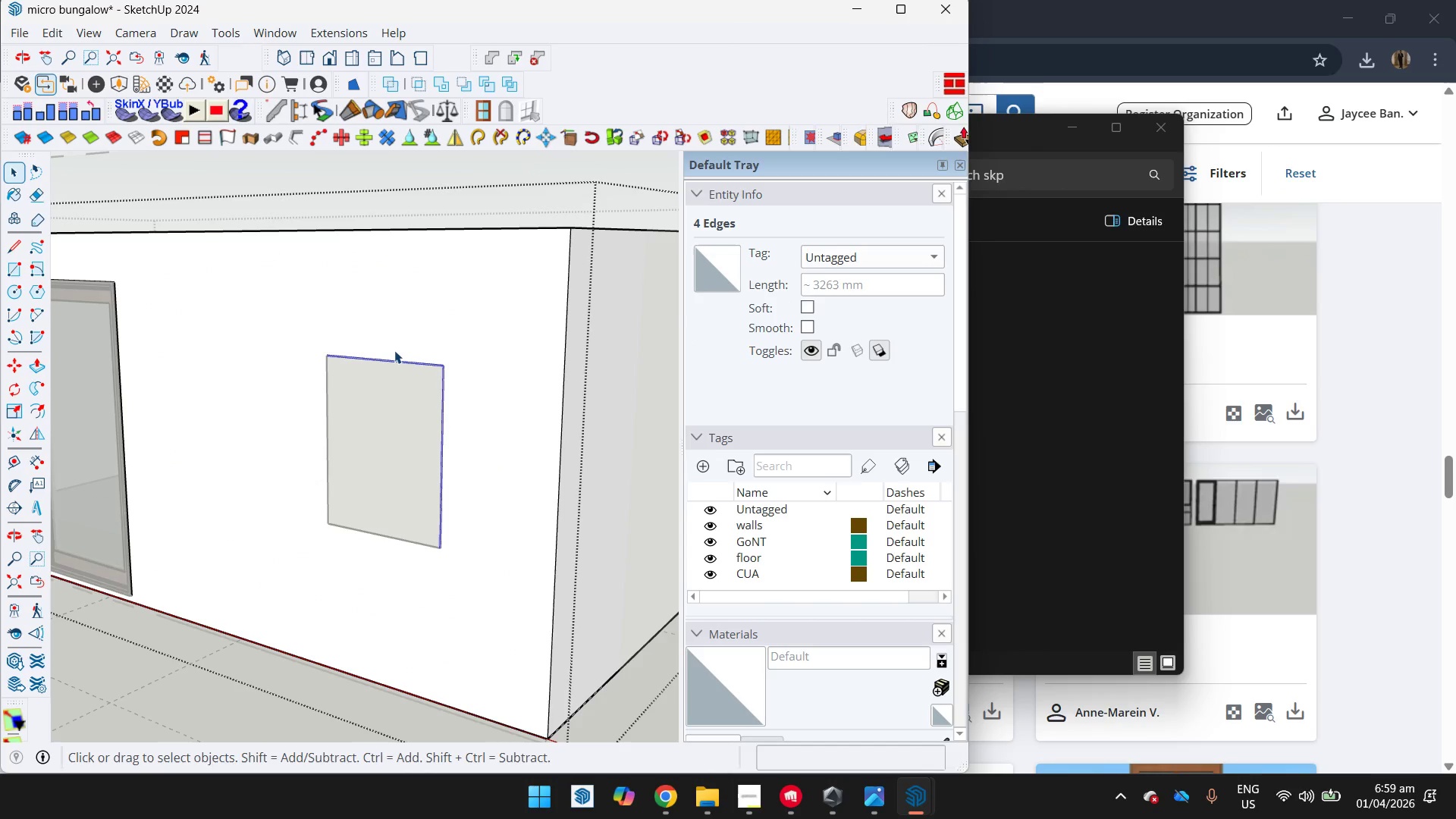 
key(Delete)
 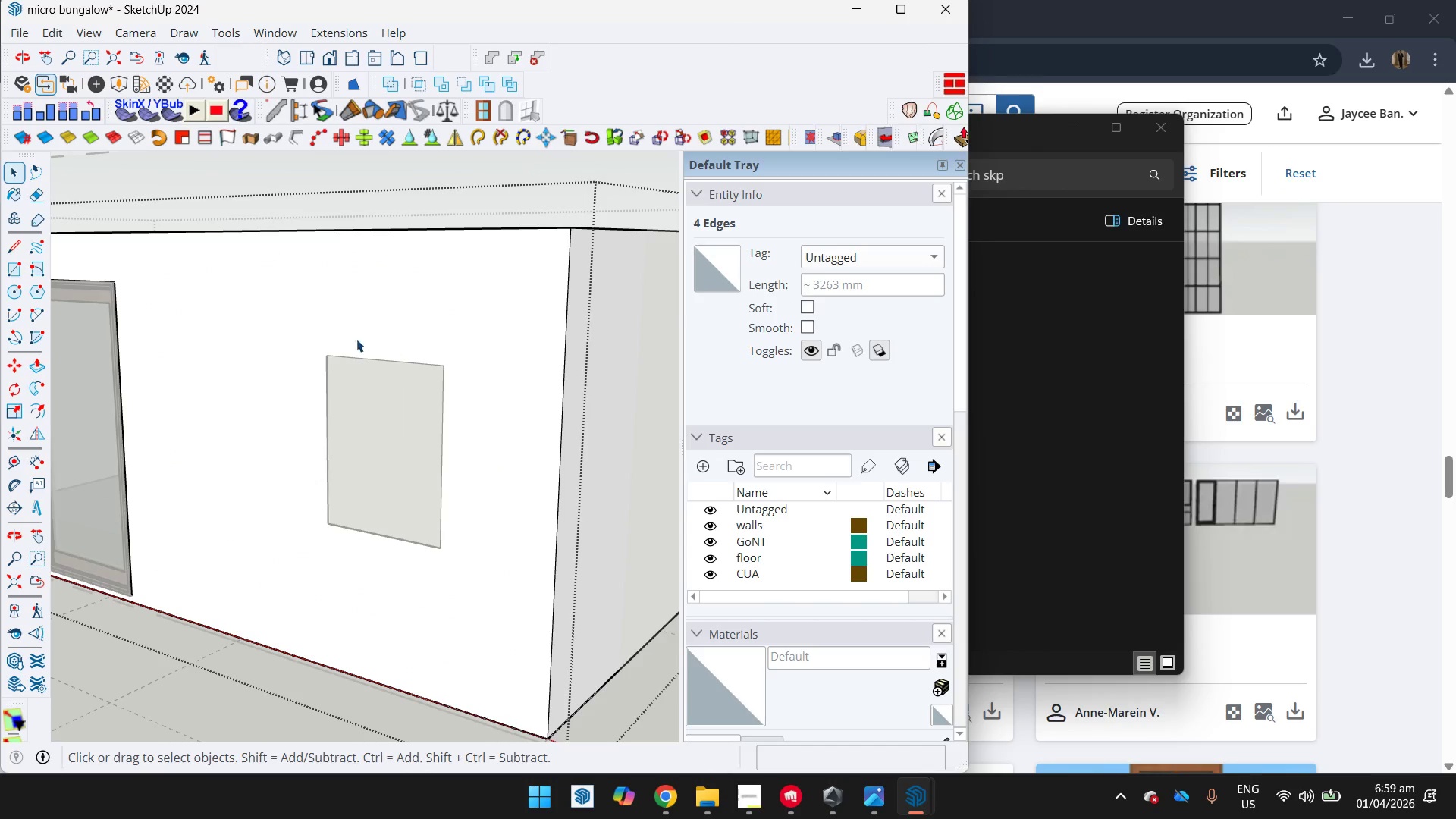 
left_click_drag(start_coordinate=[253, 279], to_coordinate=[523, 588])
 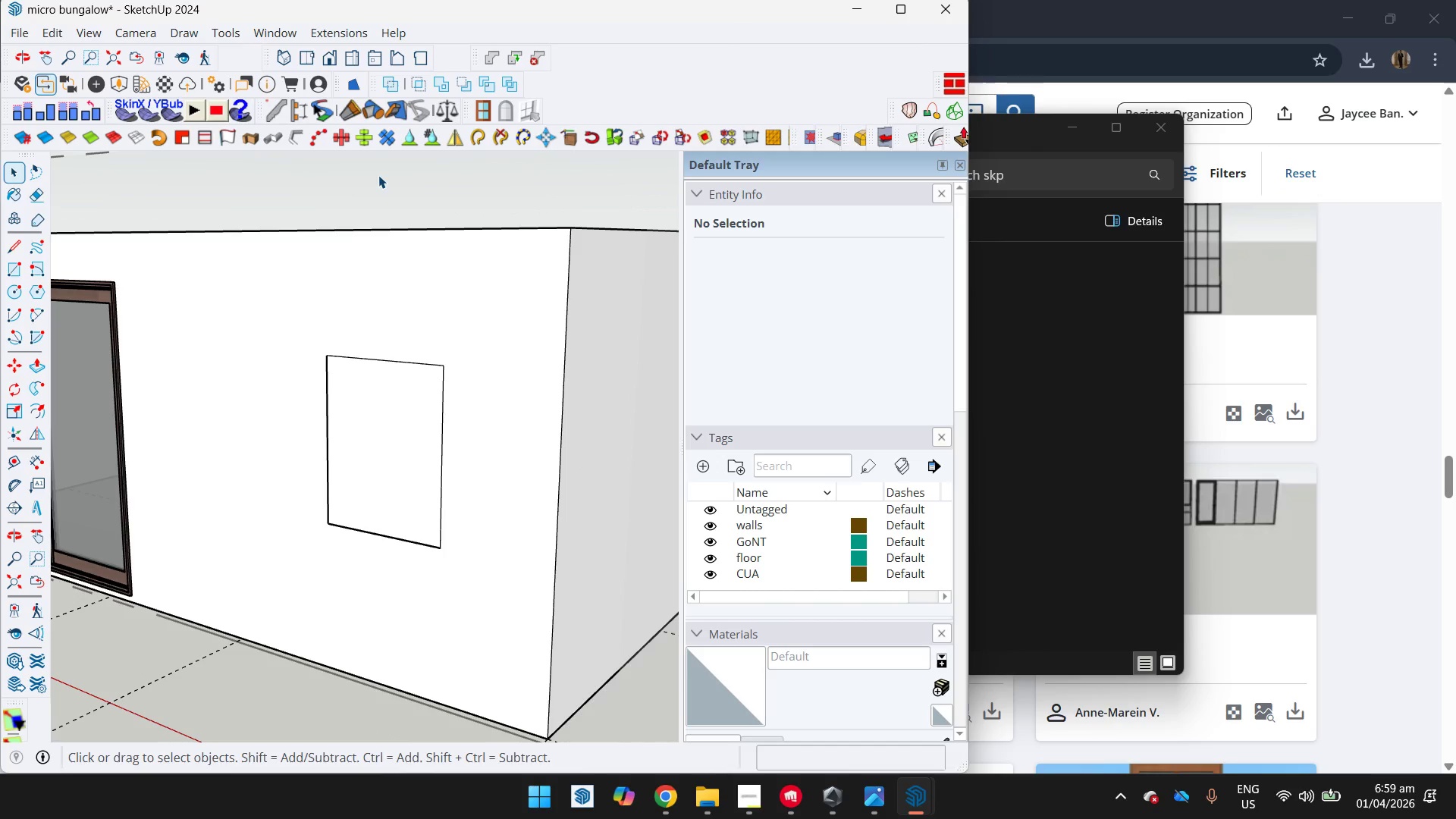 
left_click_drag(start_coordinate=[210, 274], to_coordinate=[497, 590])
 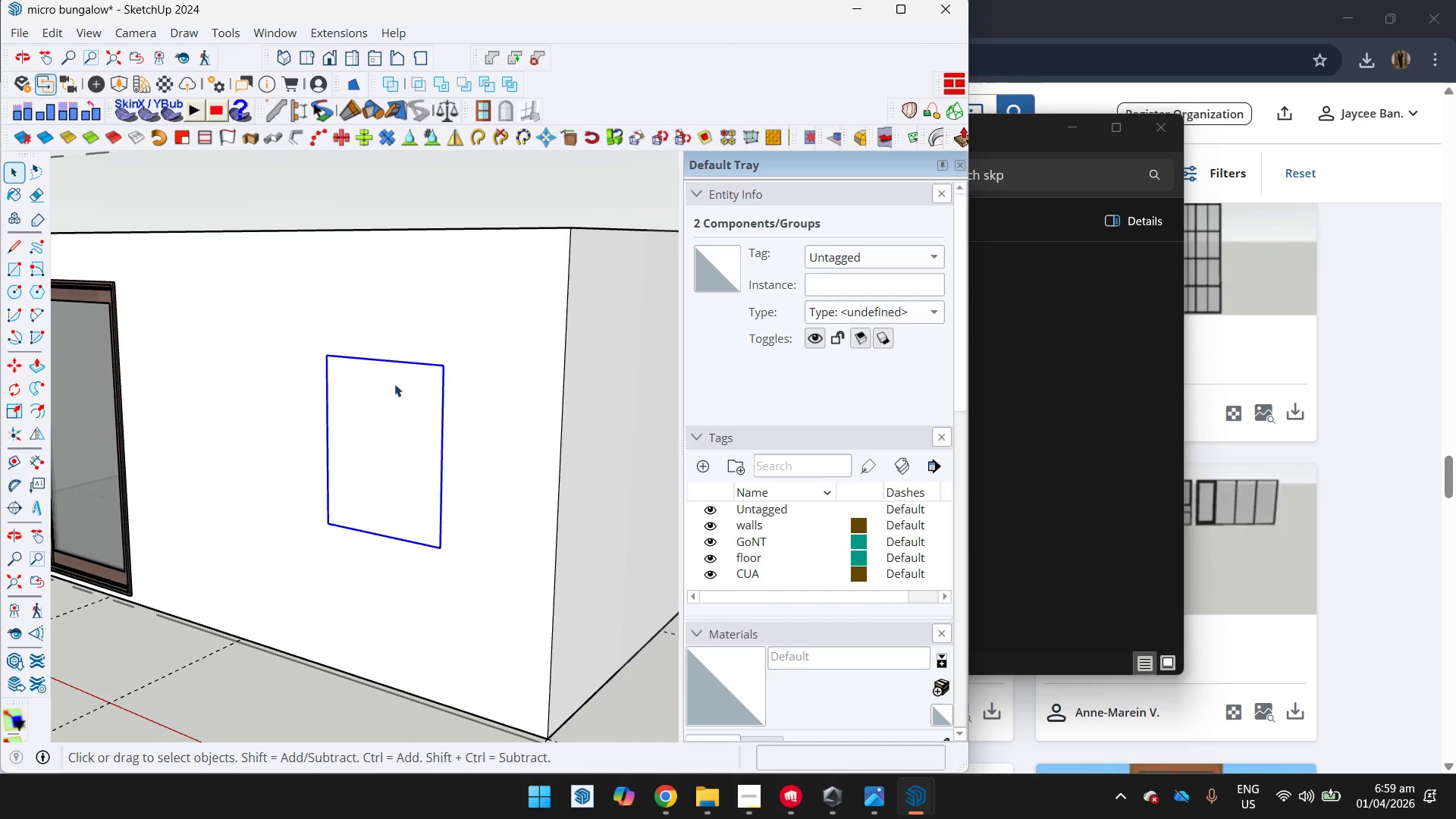 
key(Delete)
 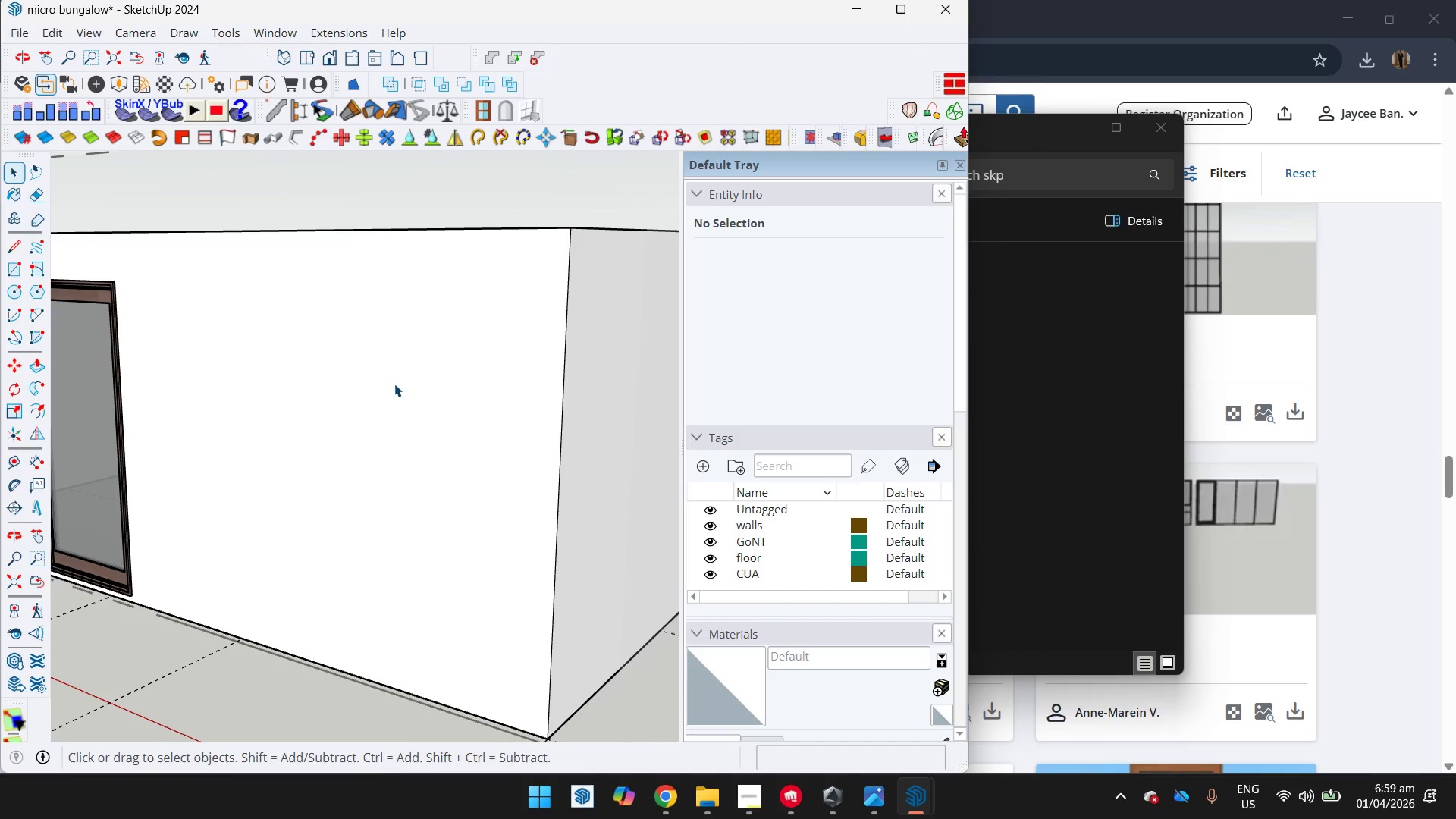 
key(Control+Z)
 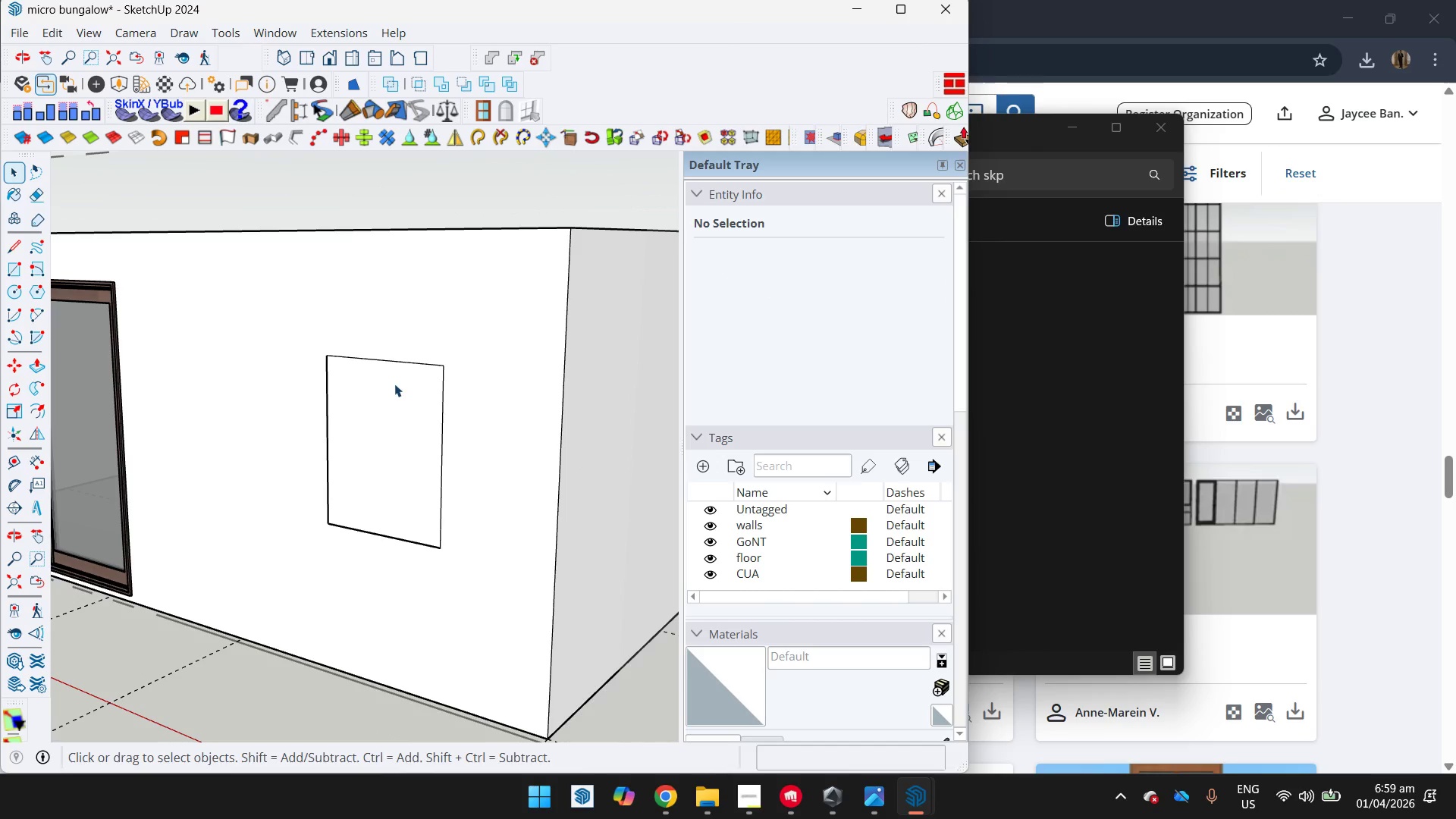 
left_click([425, 288])
 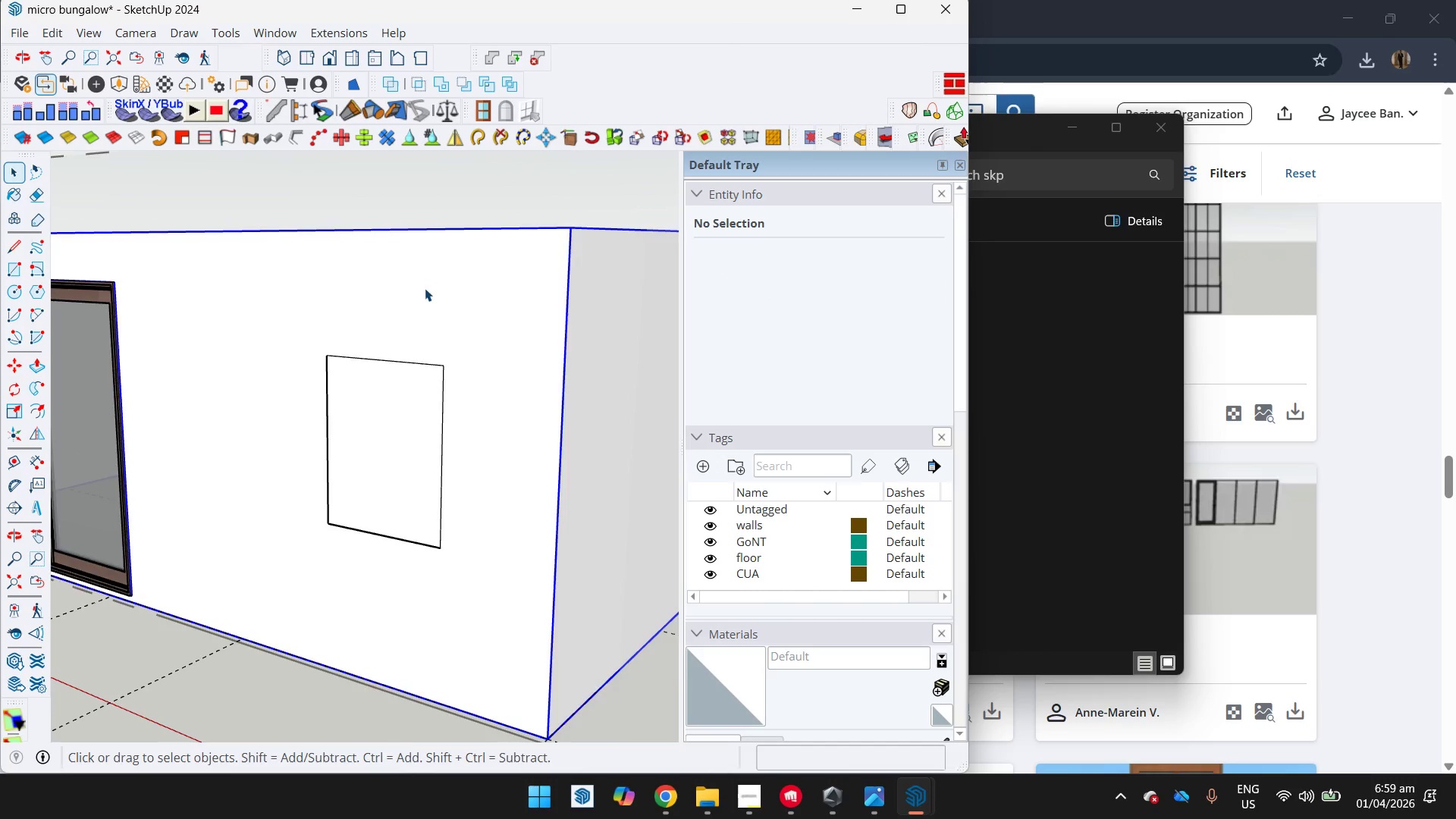 
double_click([425, 288])
 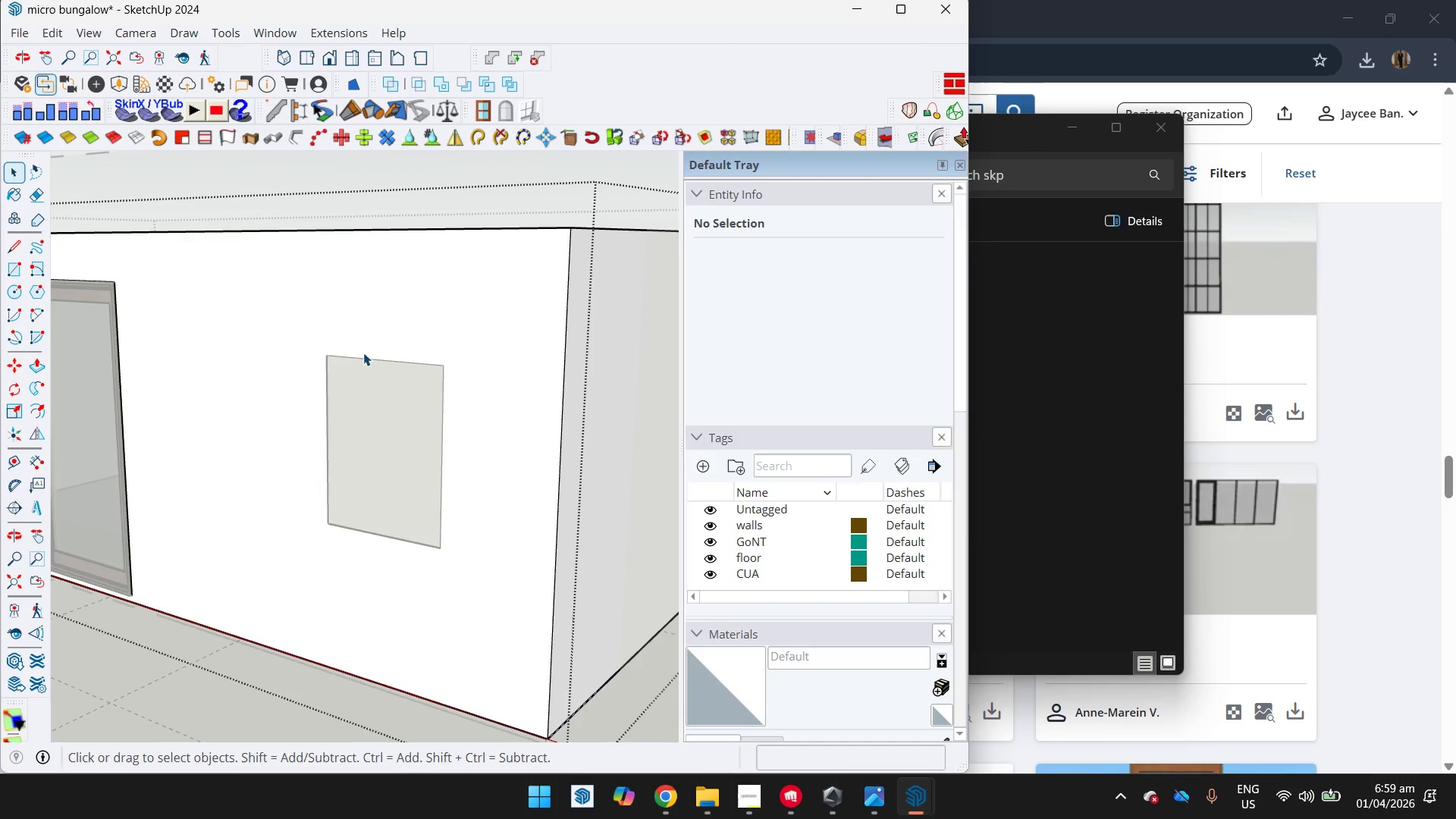 
key(R)
 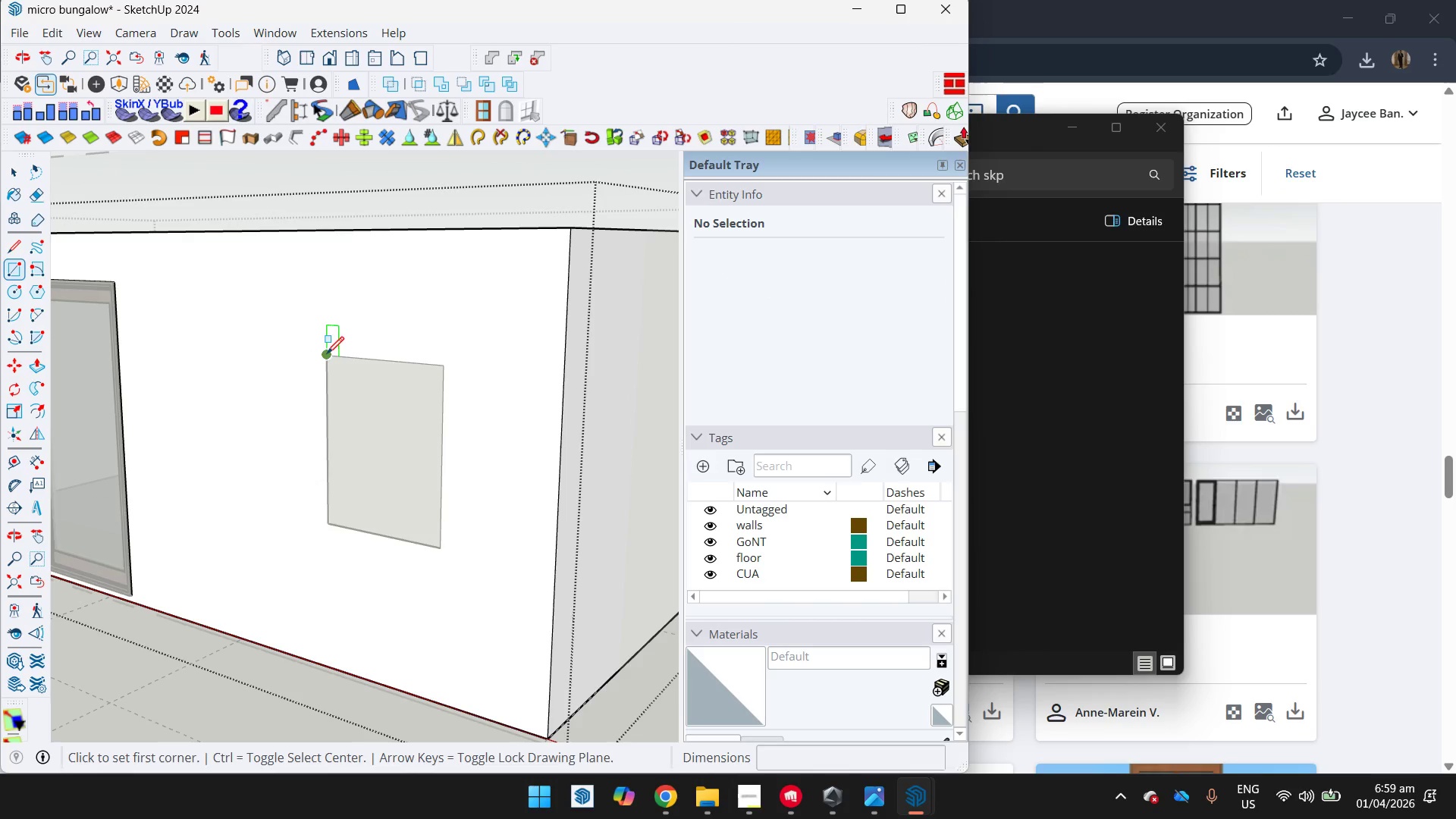 
left_click([328, 353])
 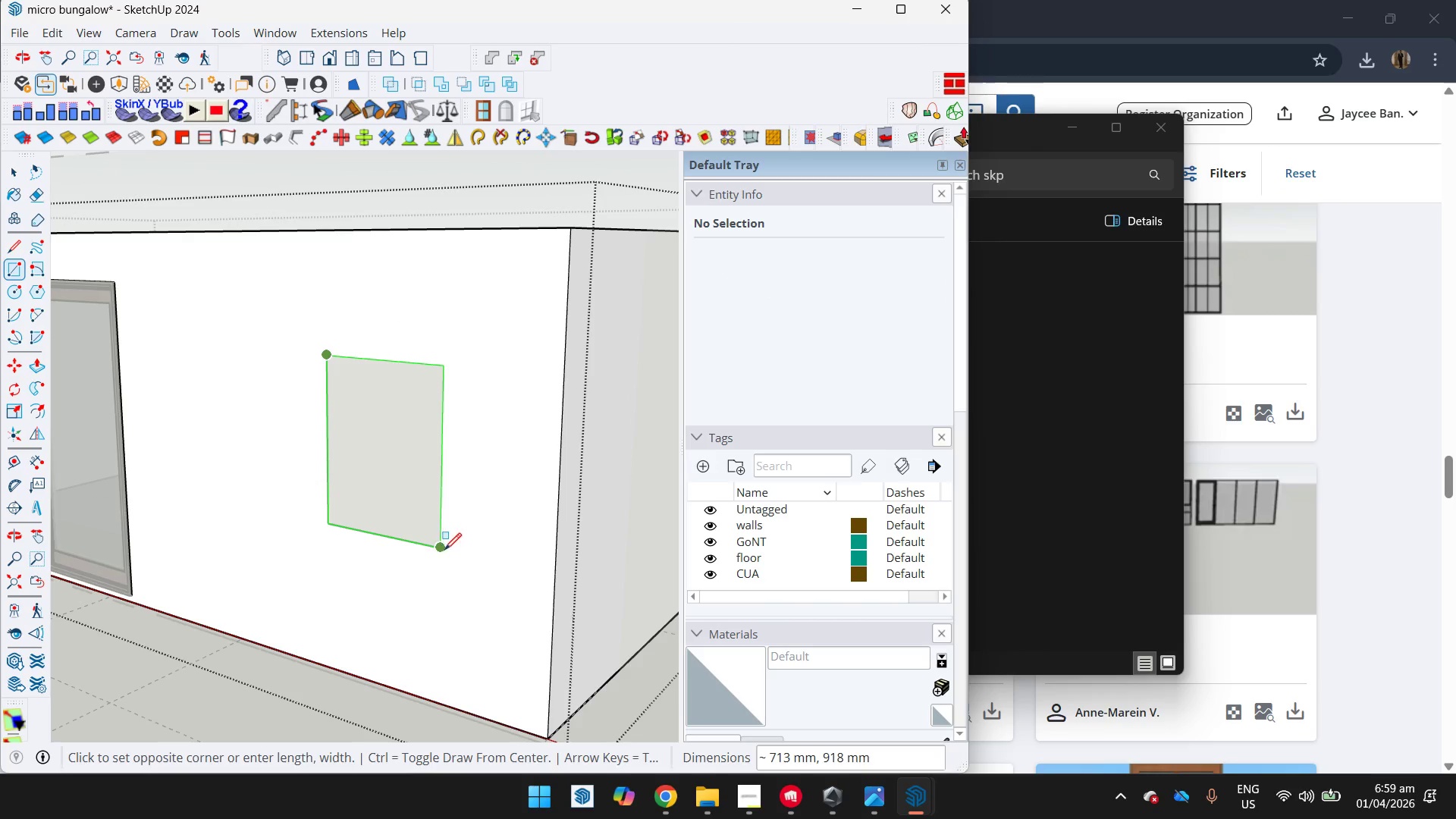 
left_click([444, 551])
 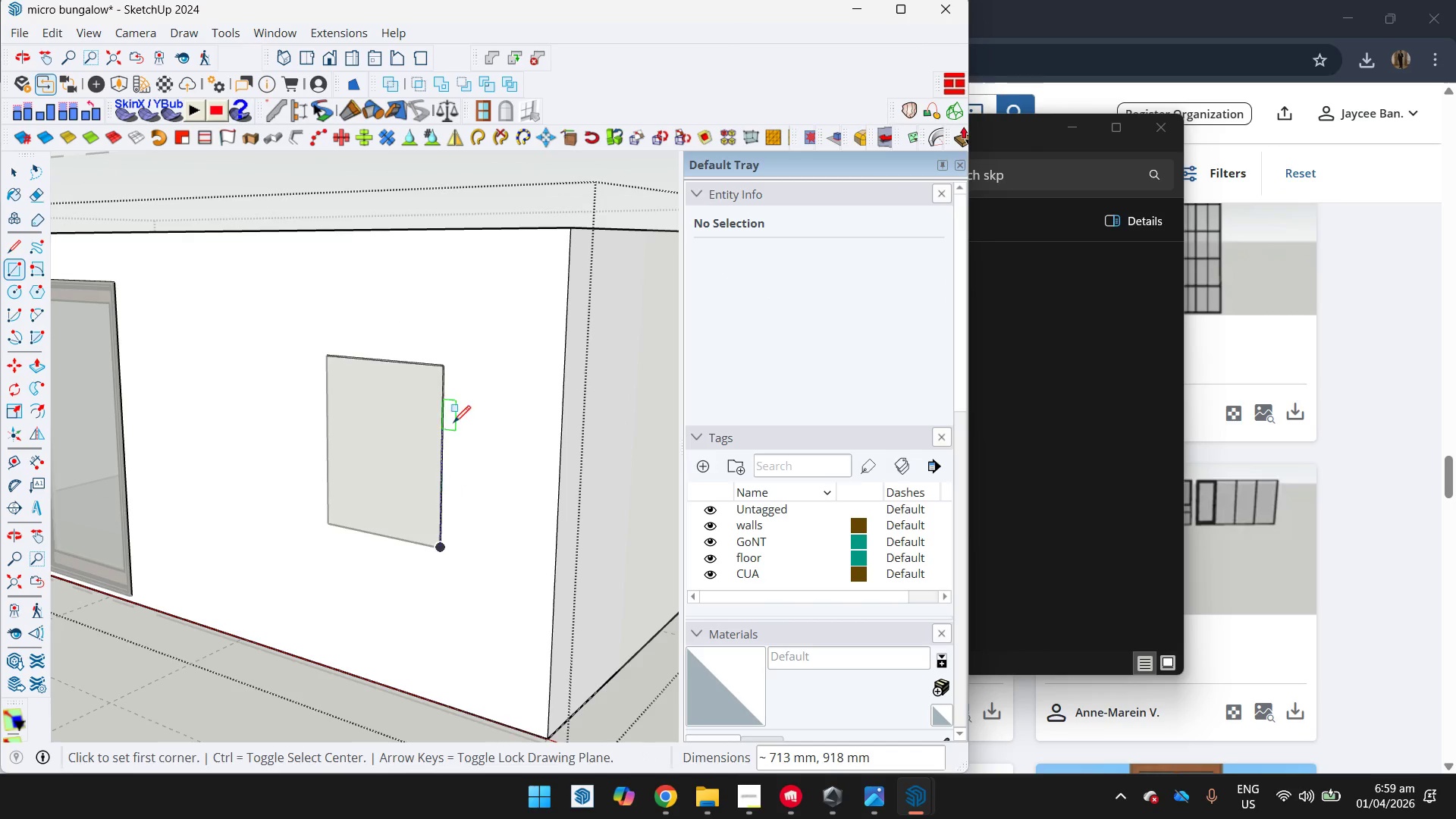 
key(Escape)
 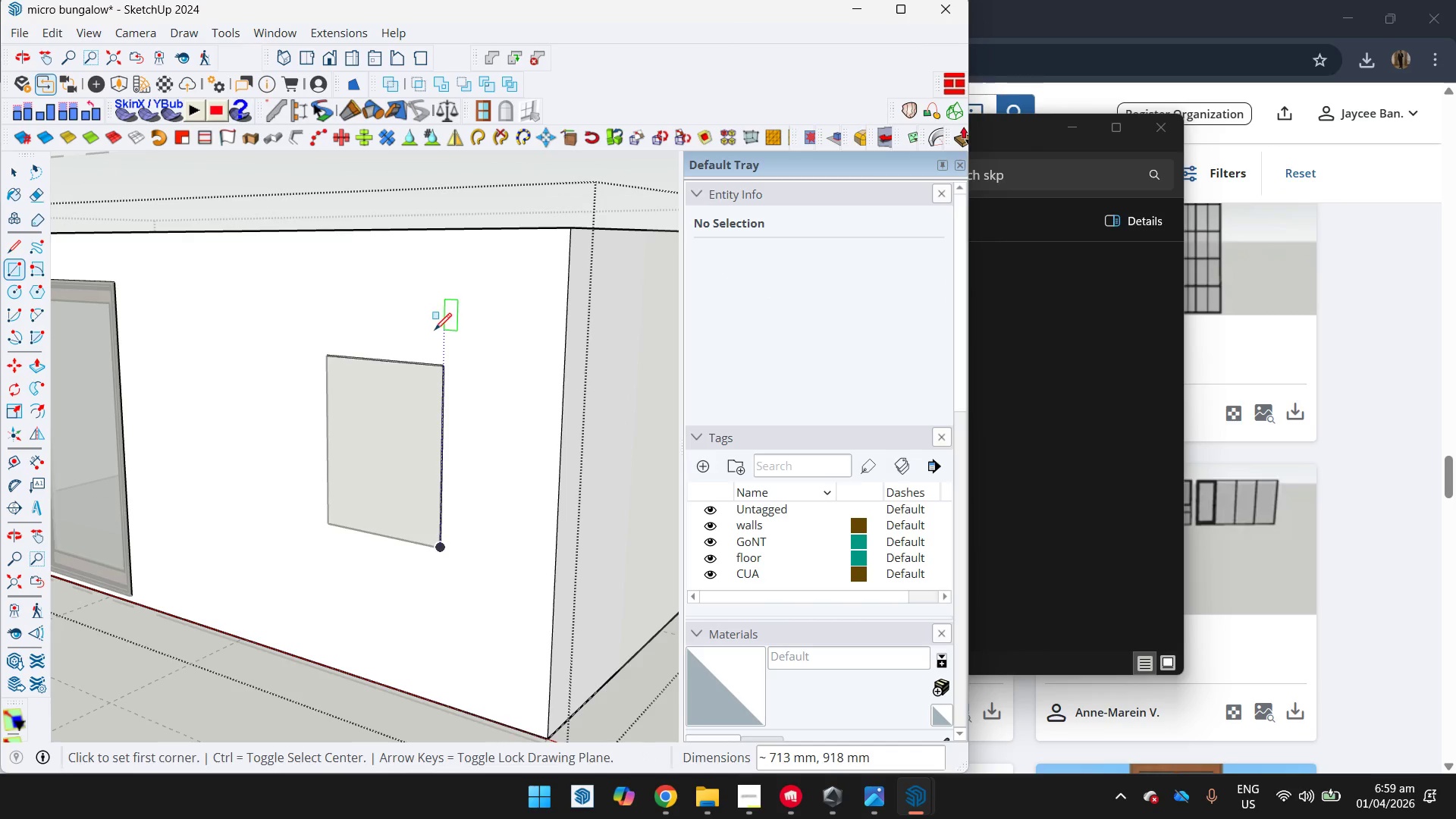 
key(Space)
 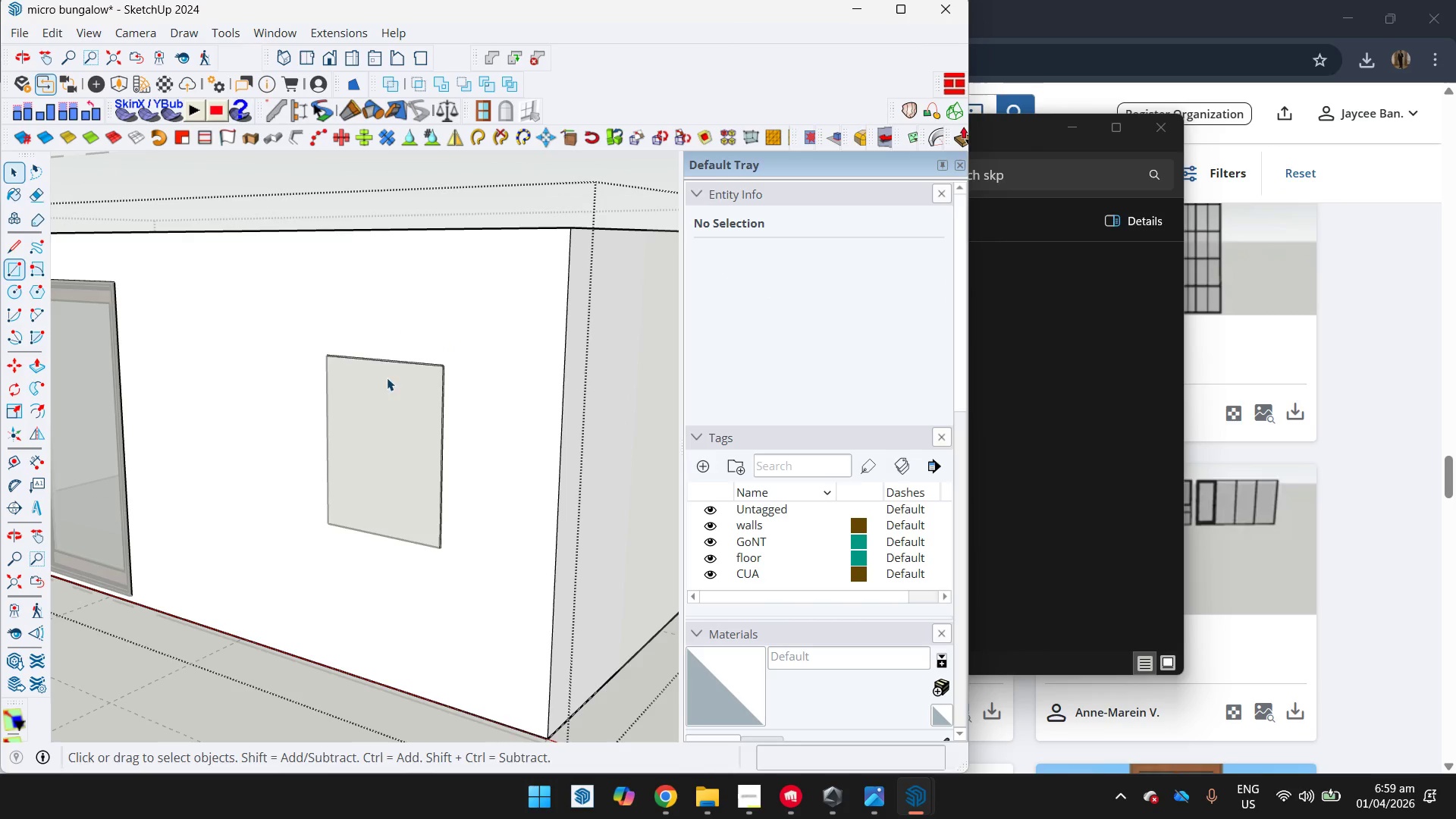 
left_click([378, 412])
 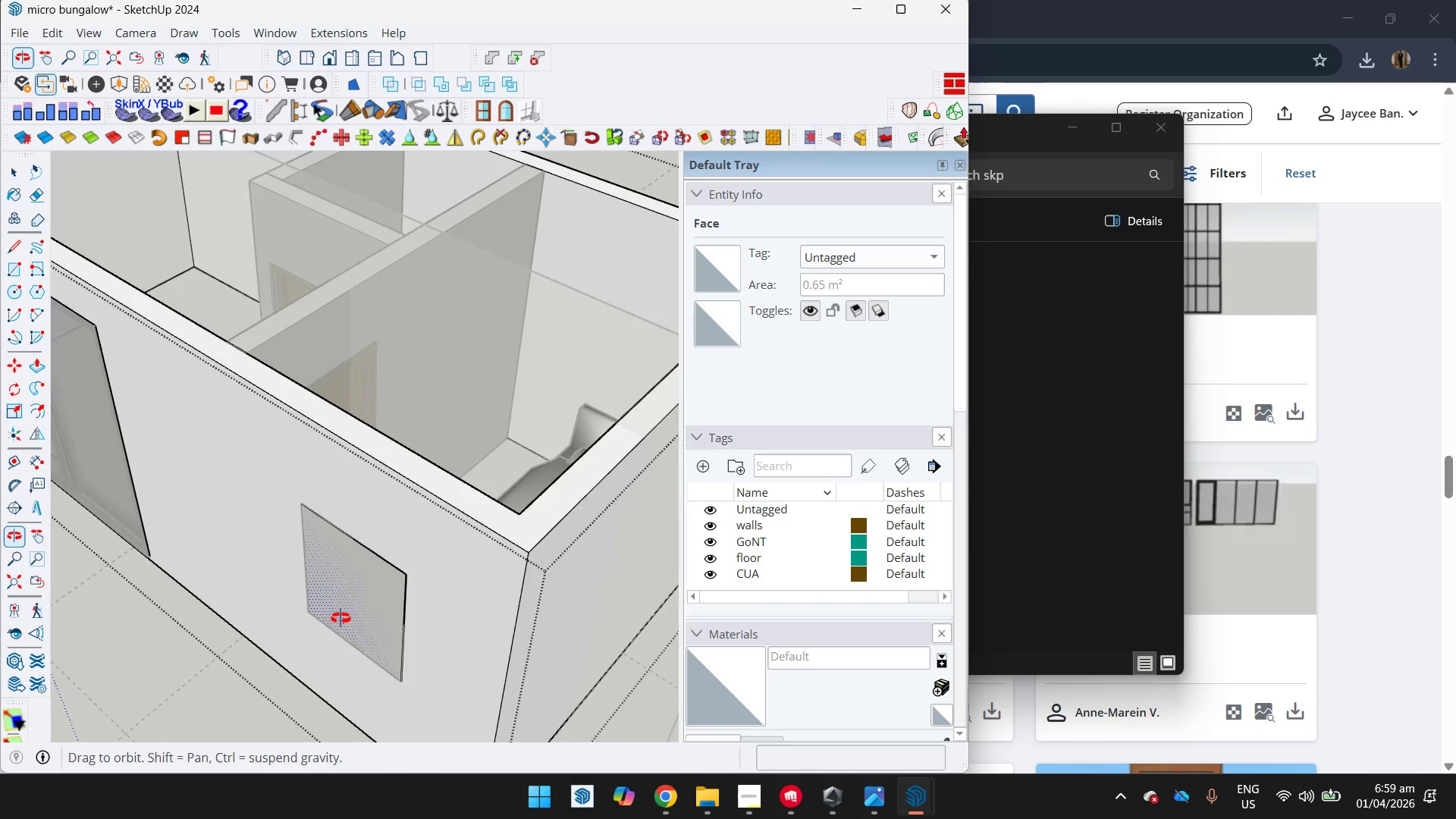 
key(P)
 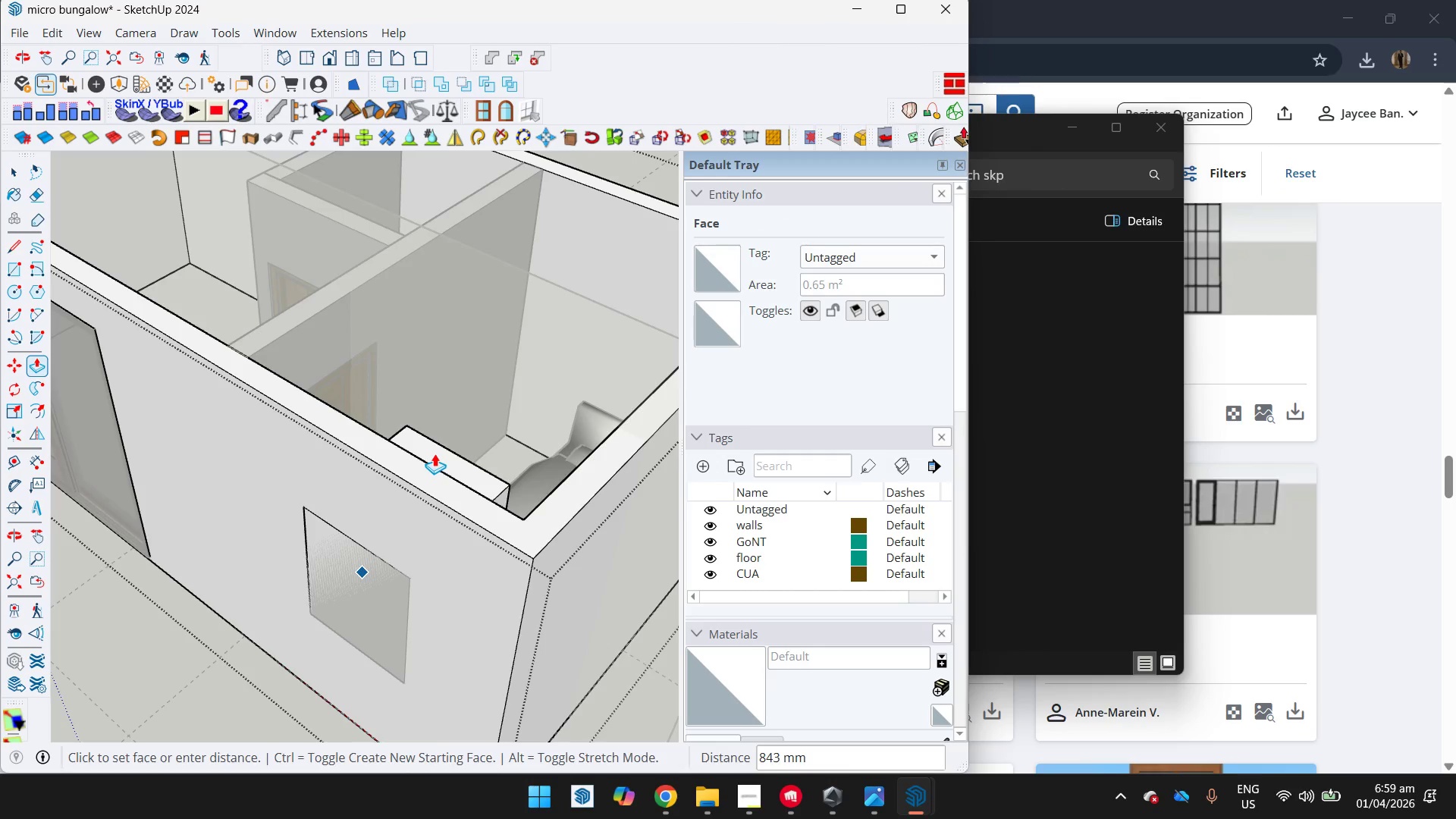 
left_click([430, 463])
 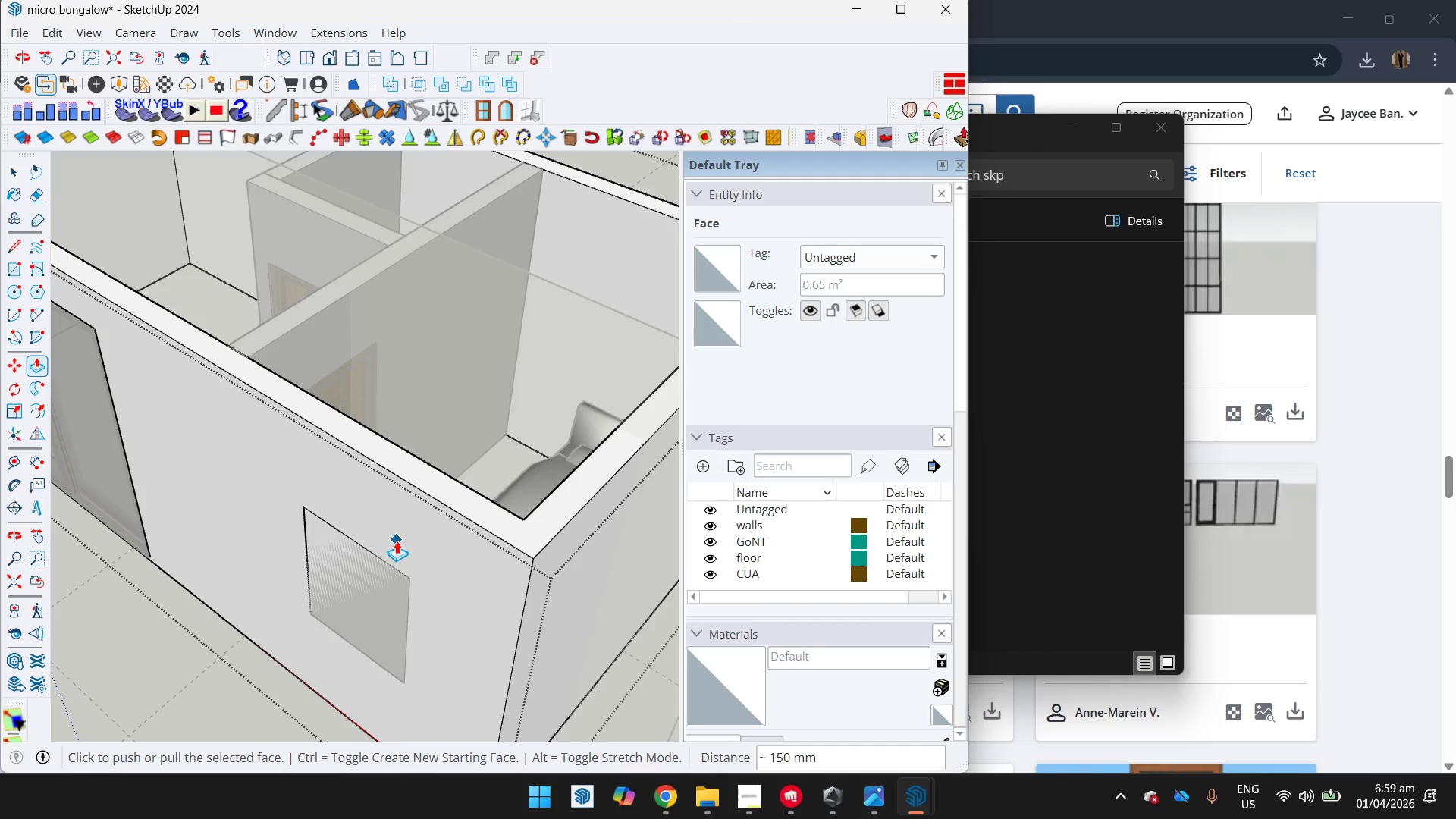 
key(Space)
 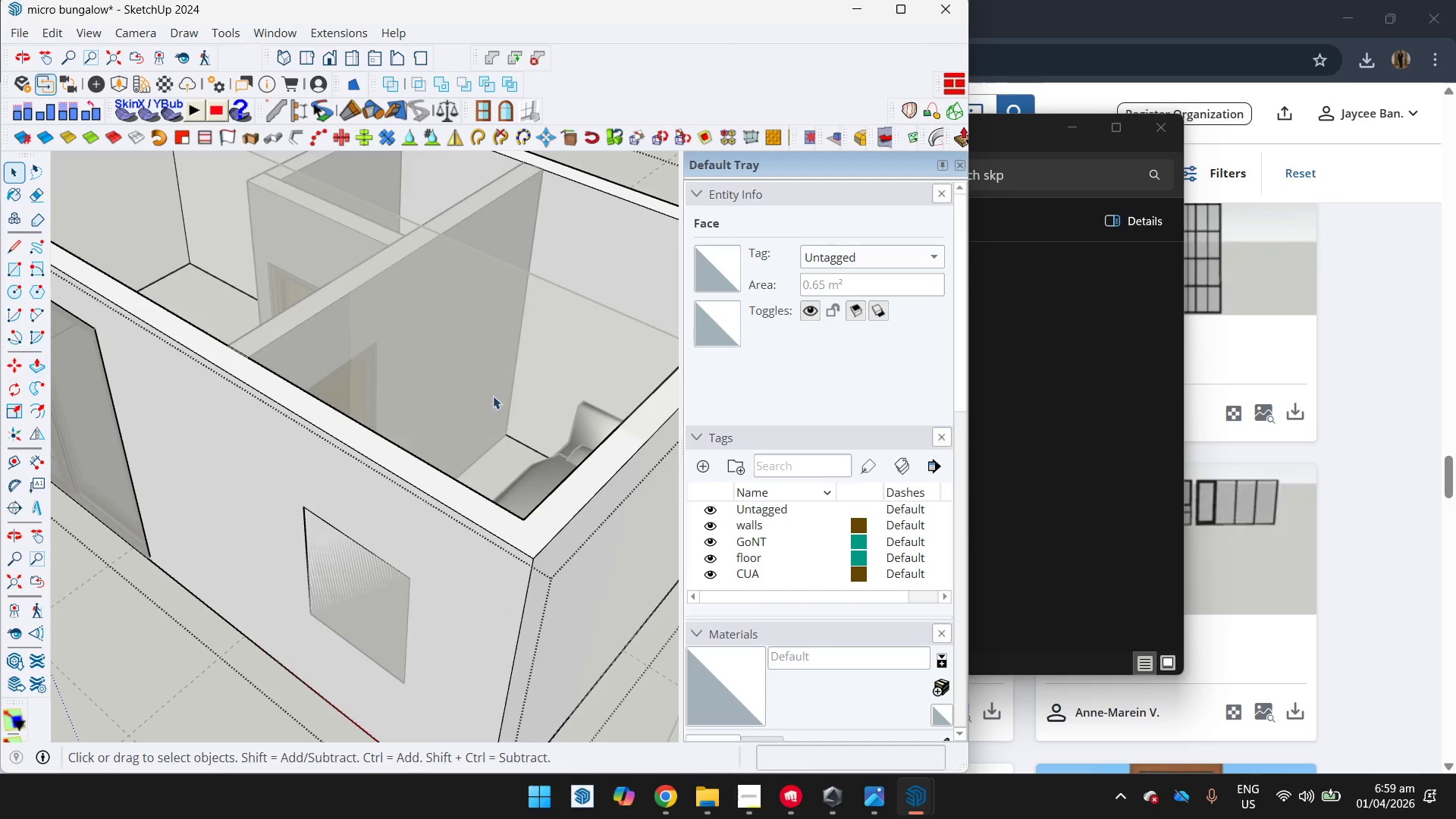 
left_click([494, 388])
 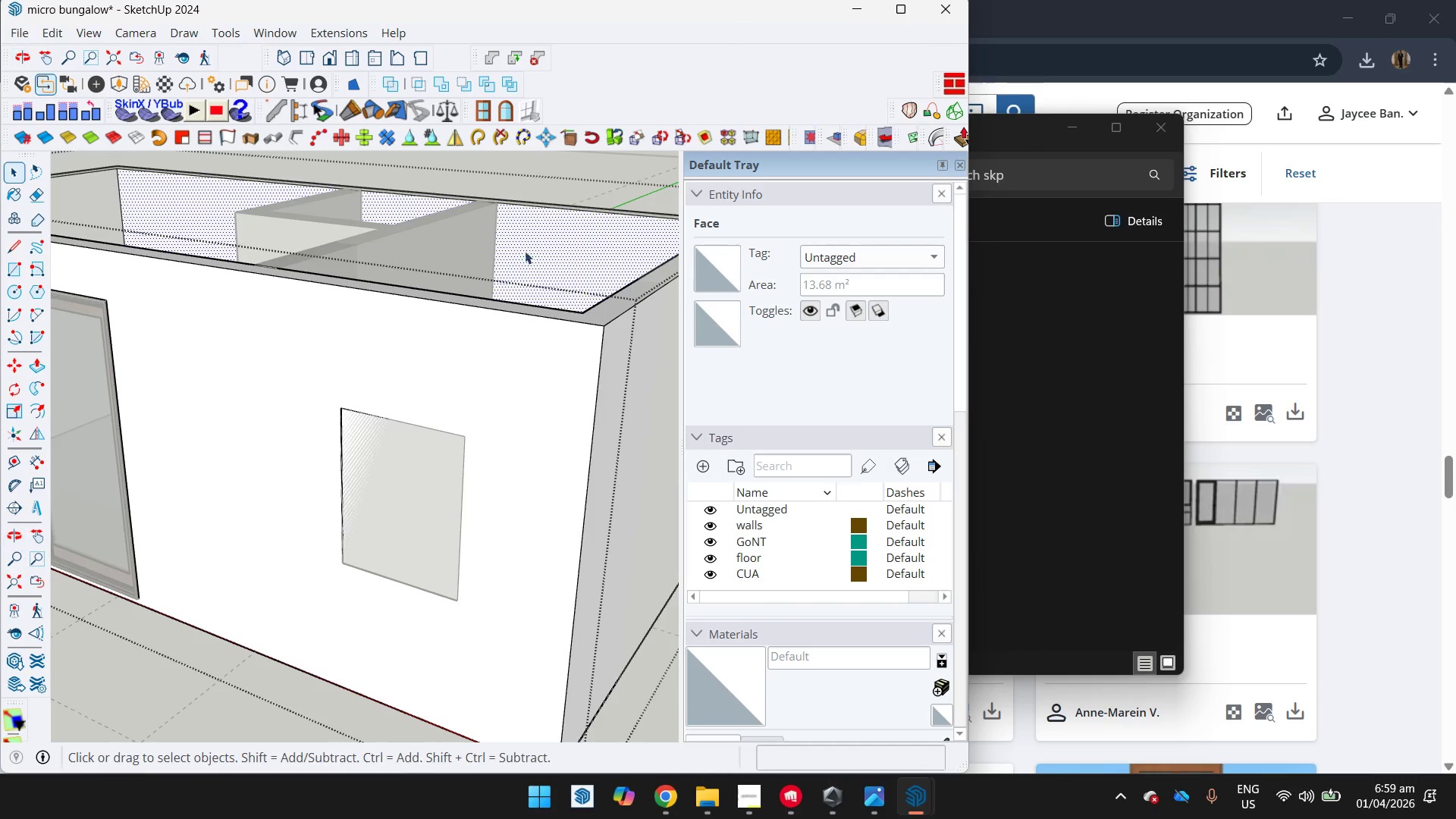 
left_click([604, 174])
 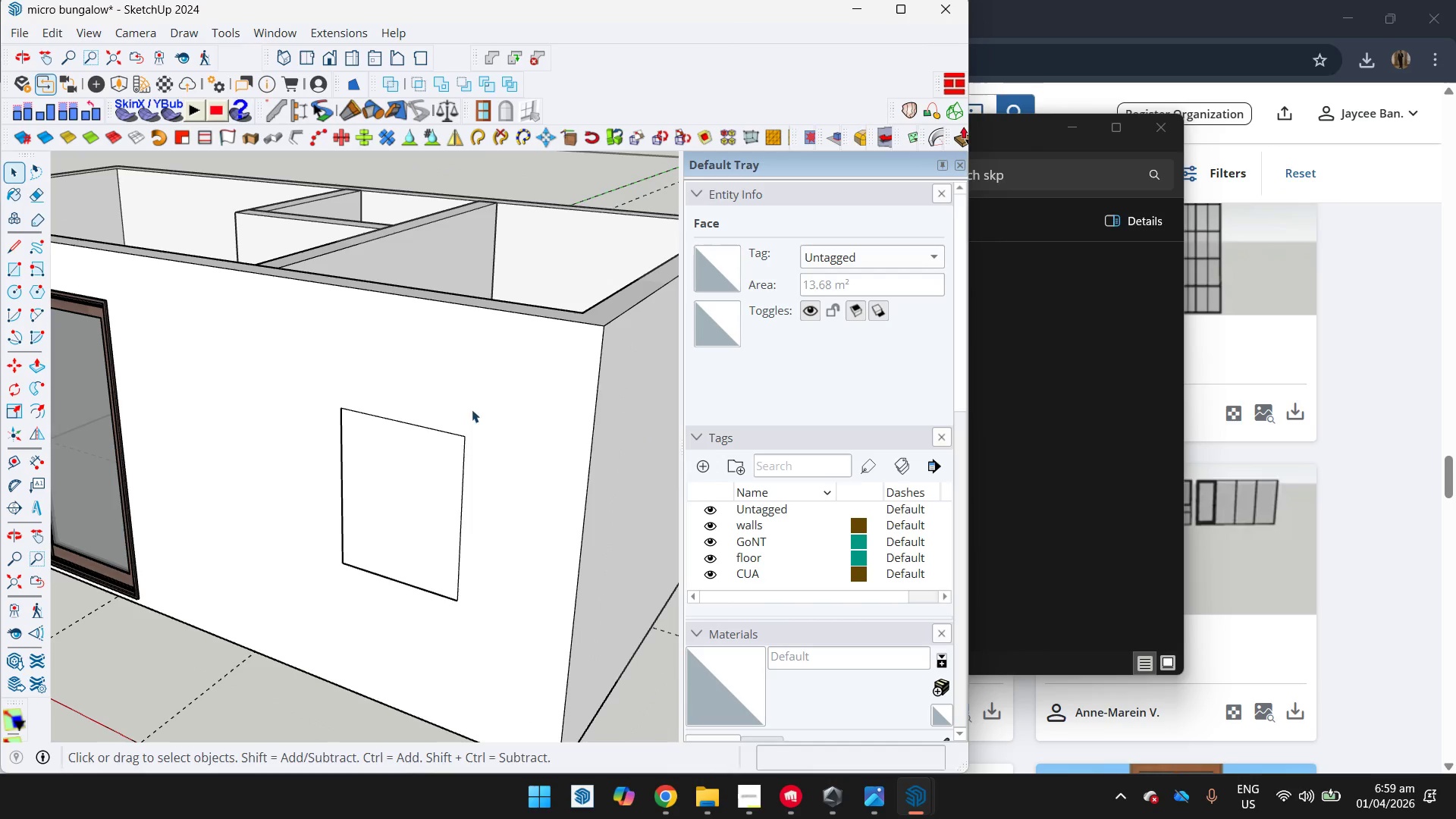 
left_click([397, 505])
 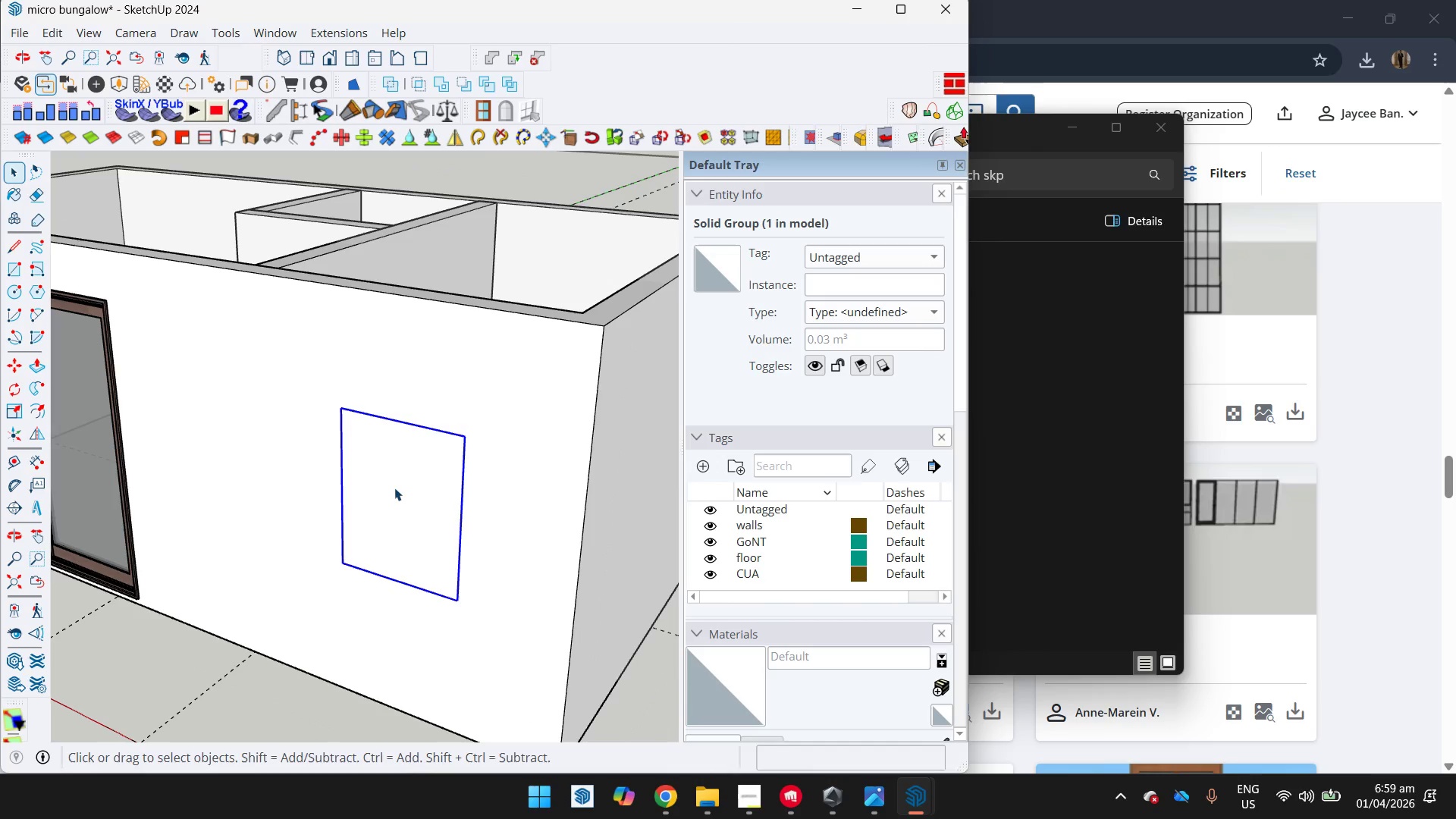 
key(Delete)
 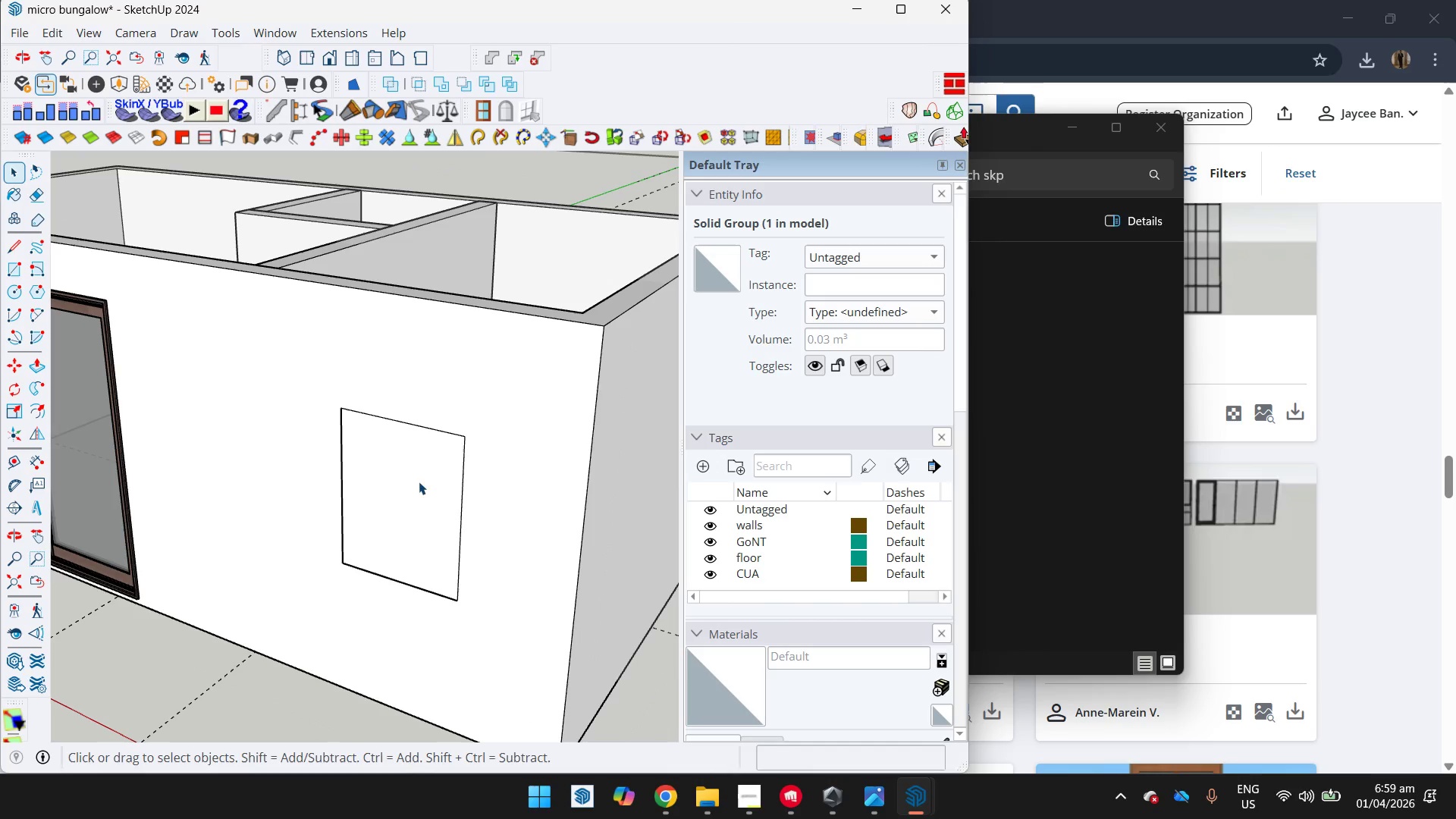 
left_click([419, 482])
 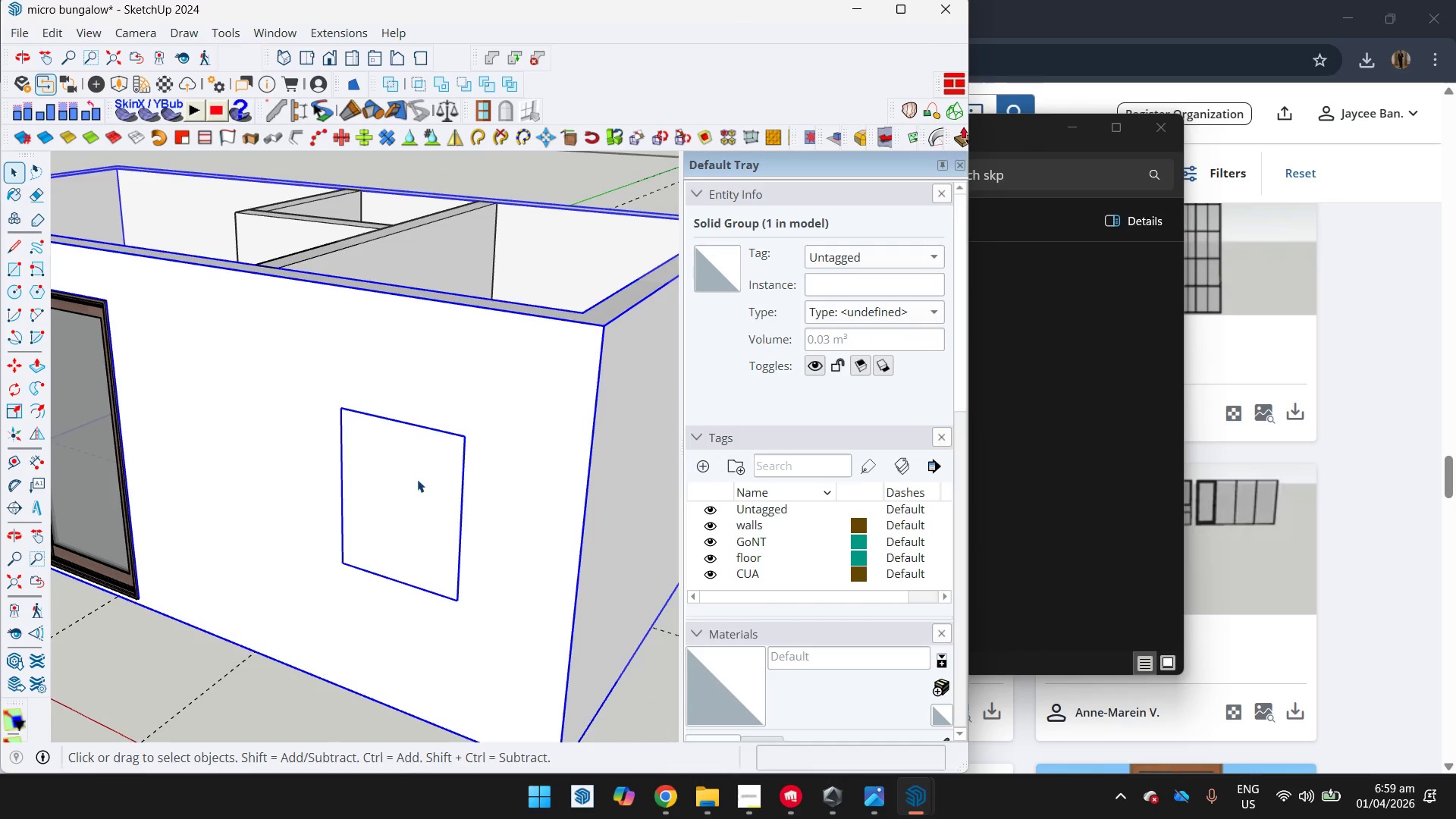 
left_click([434, 380])
 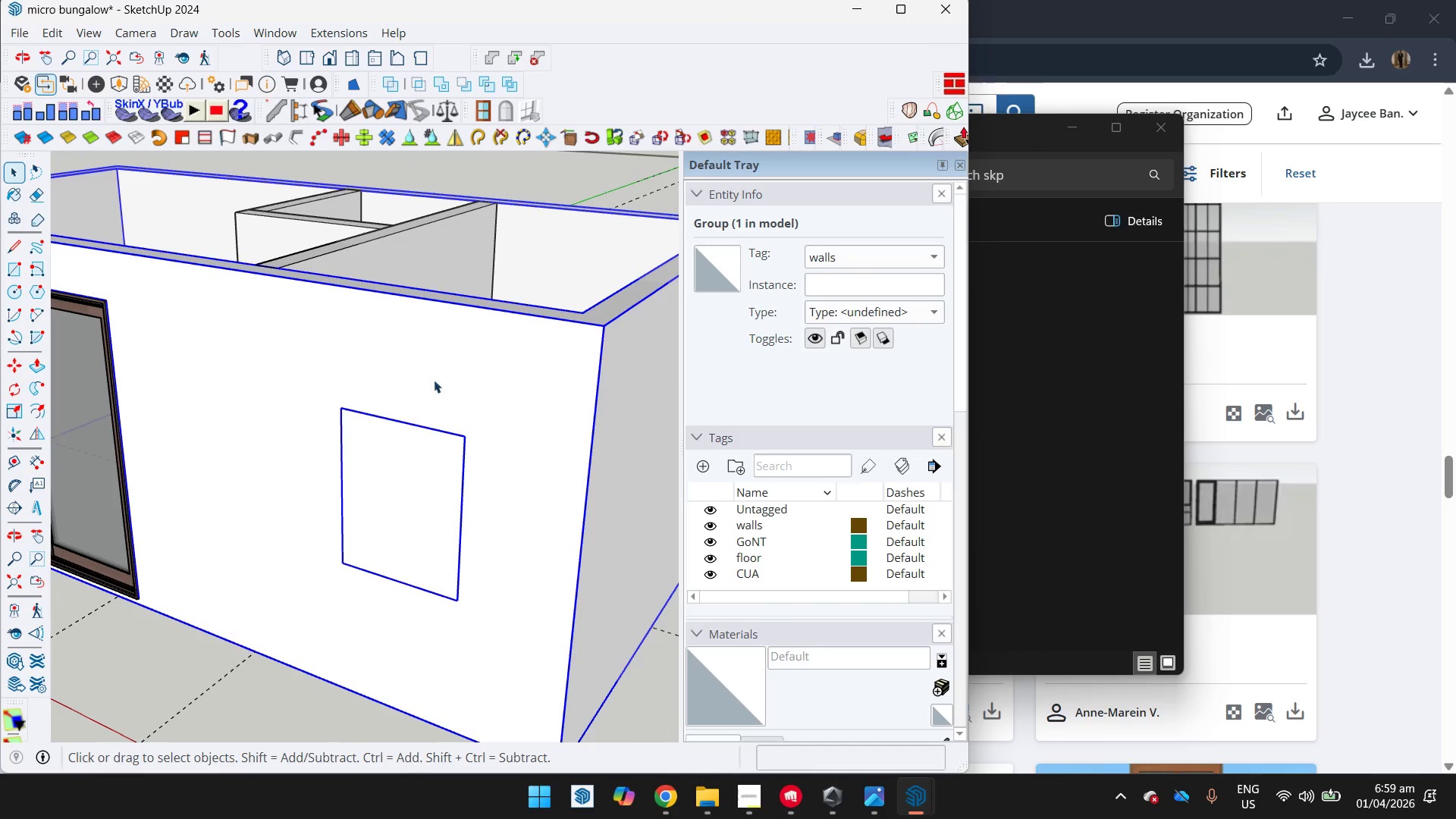 
double_click([434, 380])
 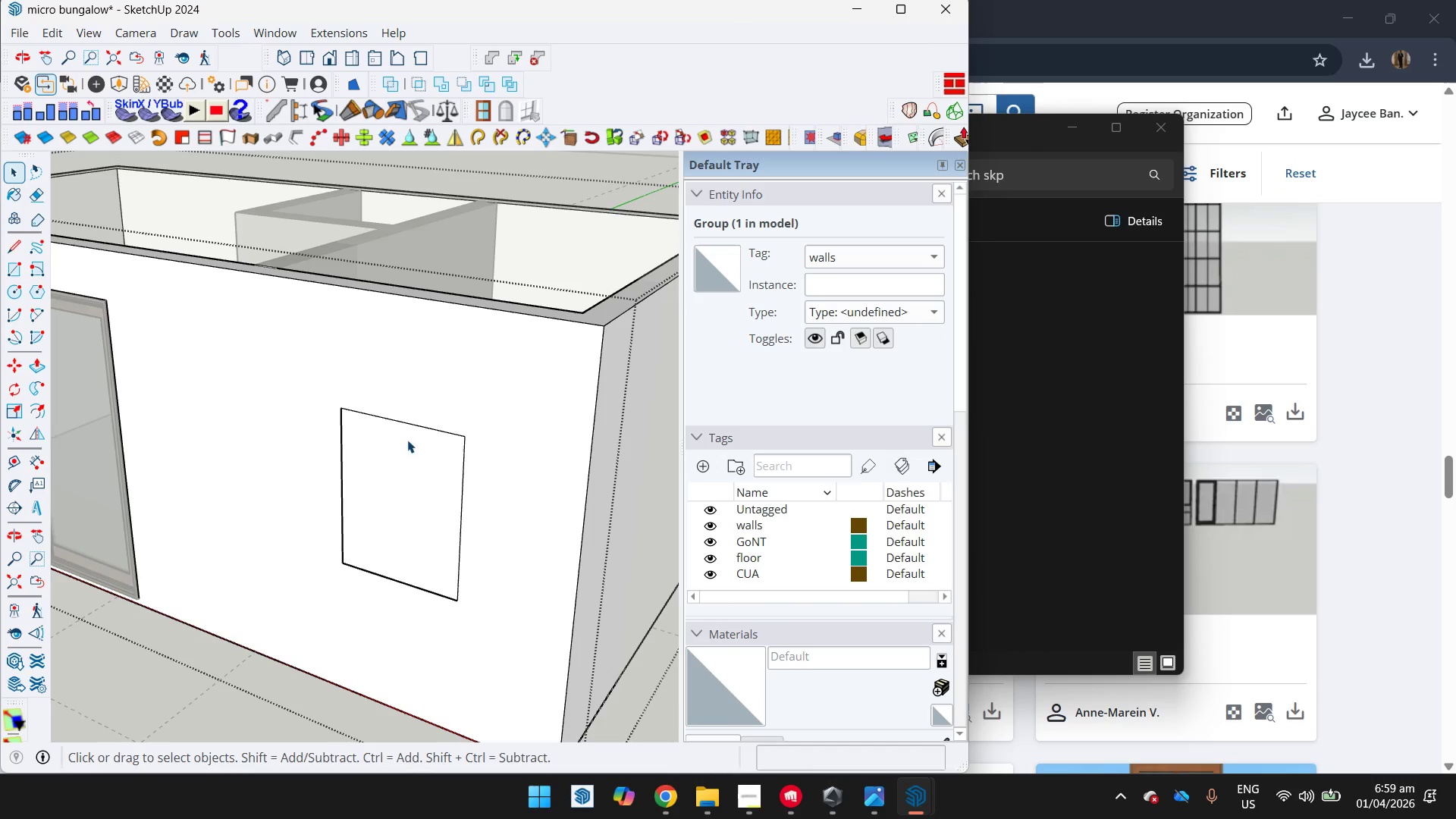 
triple_click([393, 492])
 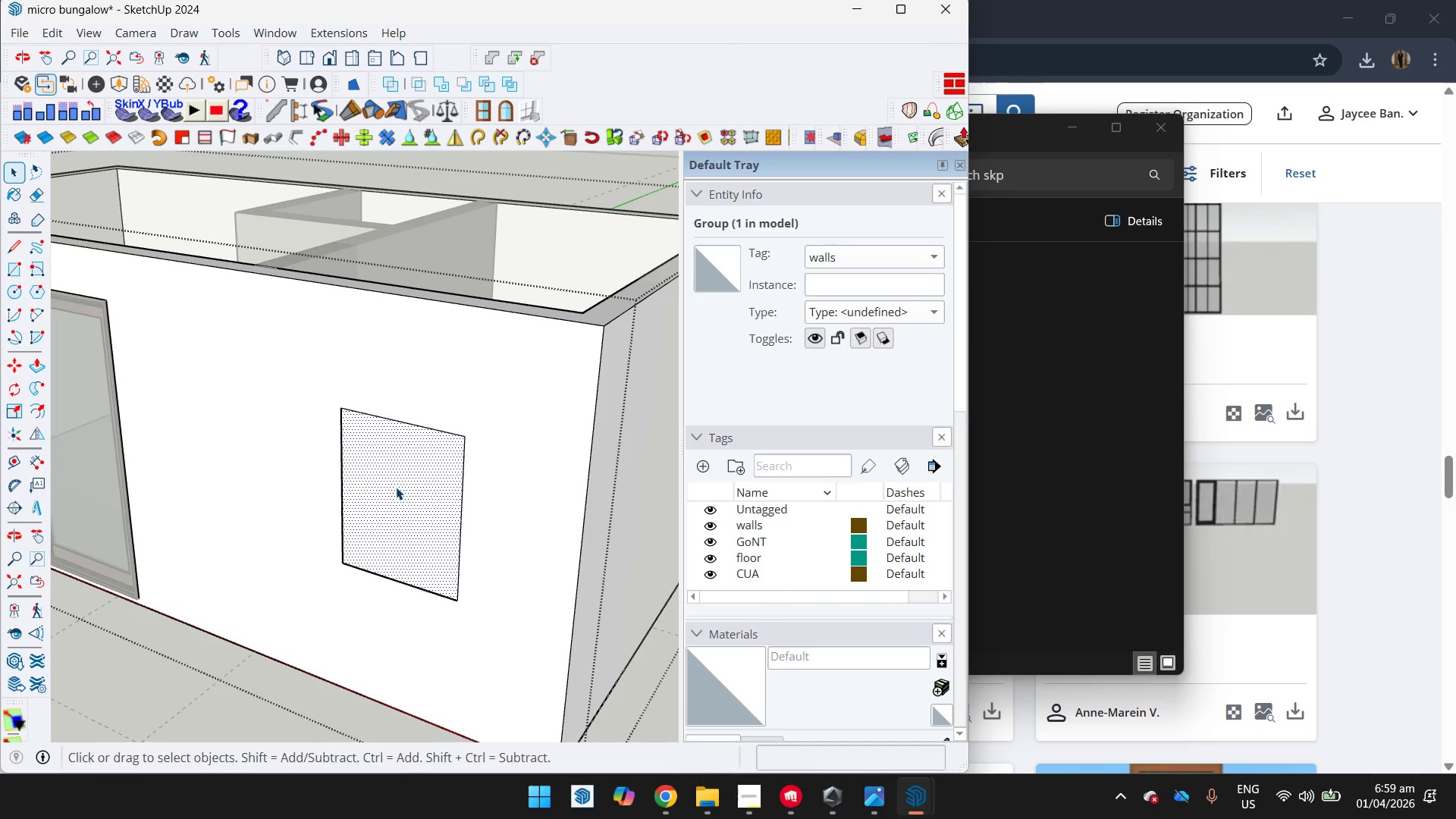 
key(Delete)
 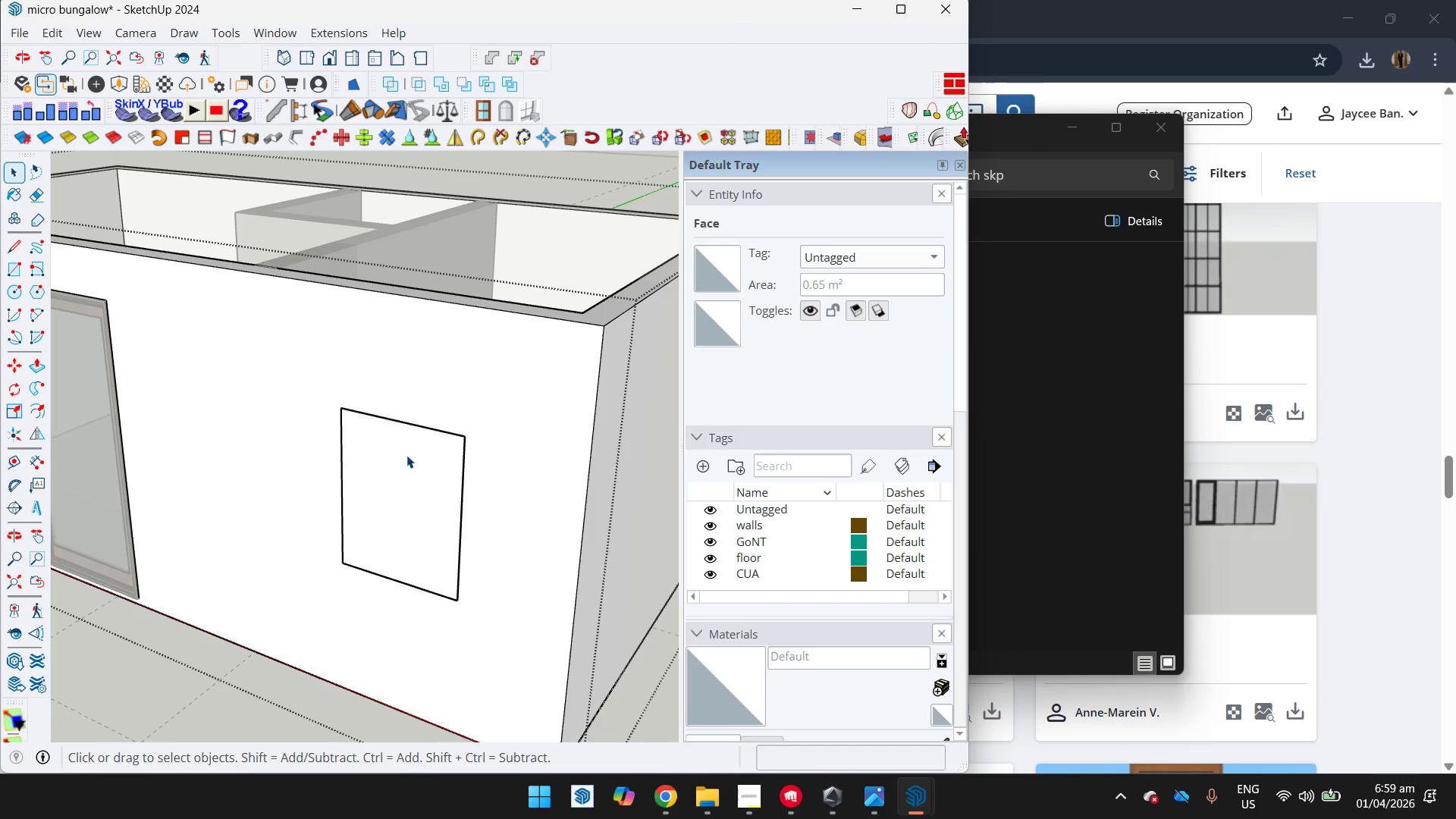 
left_click([402, 474])
 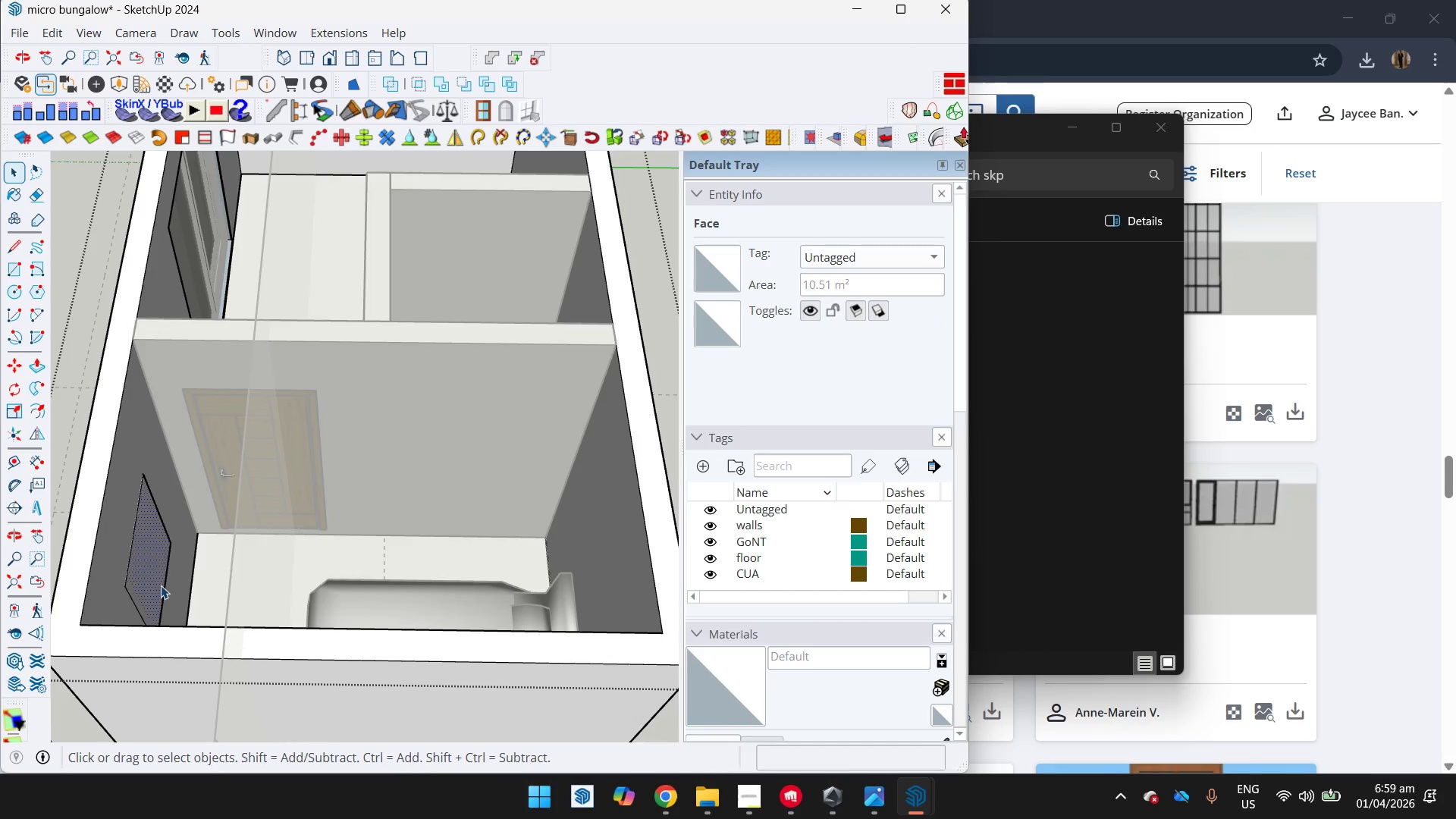 
key(Delete)
 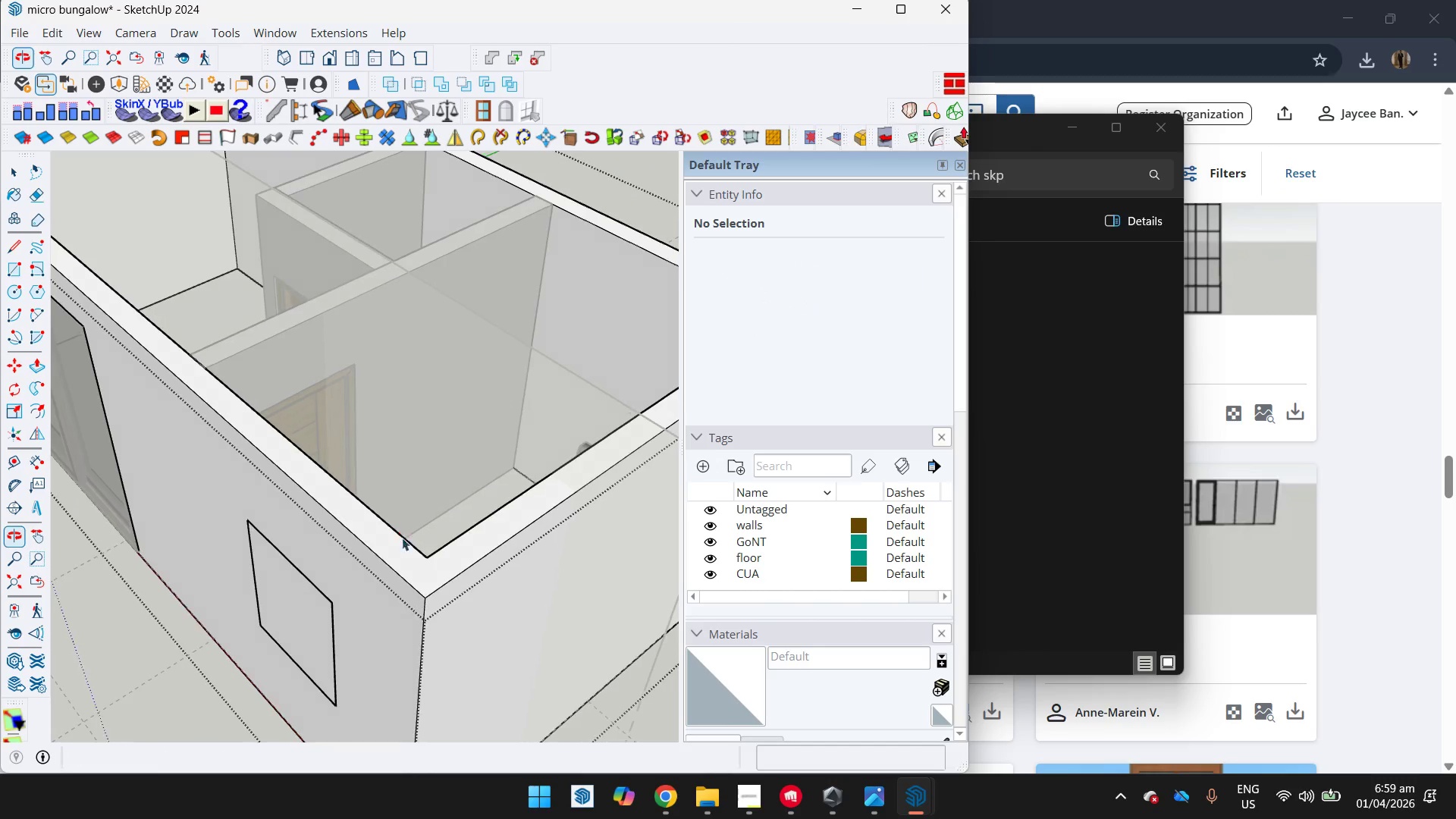 
left_click([281, 622])
 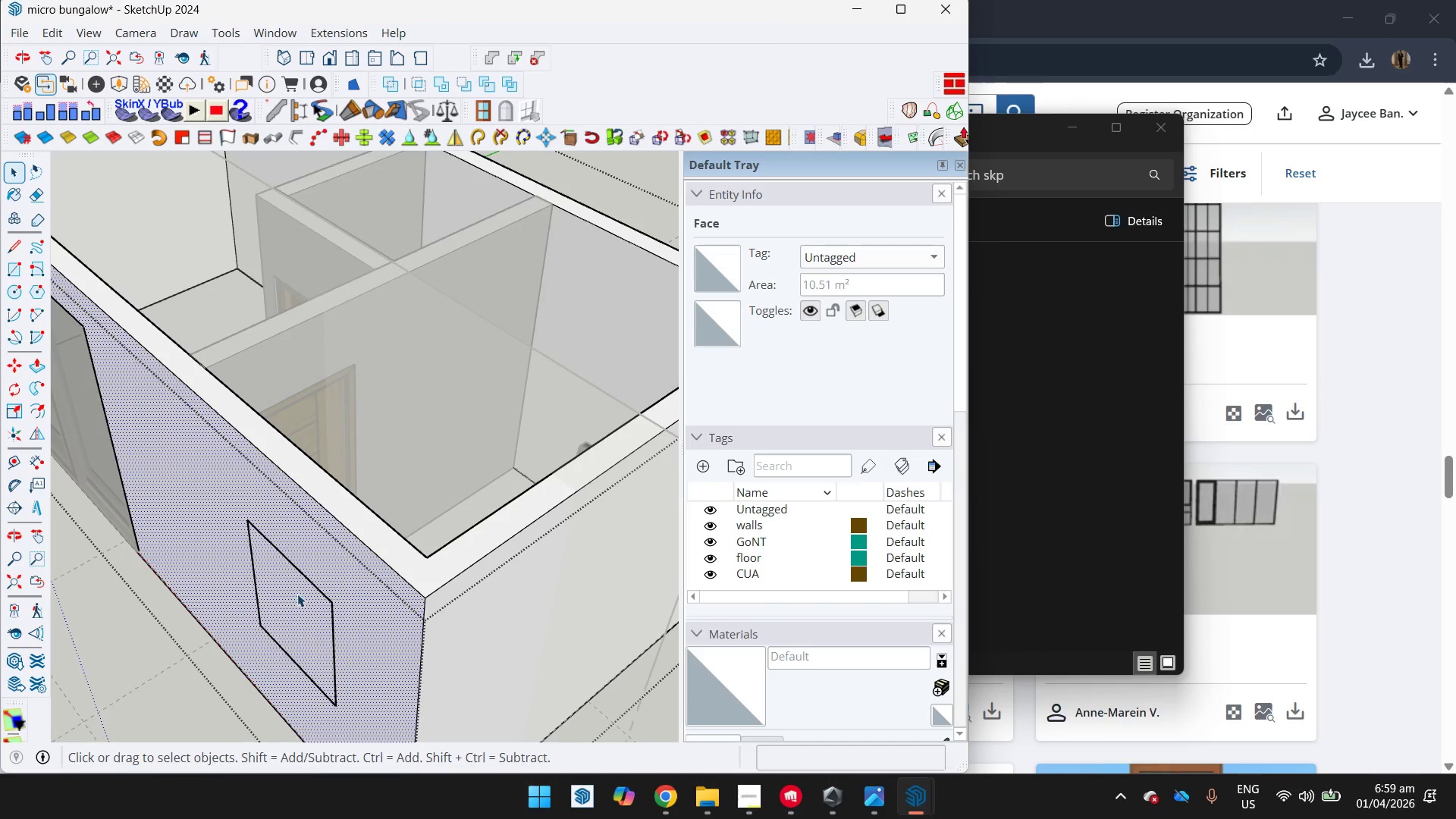 
left_click([522, 417])
 